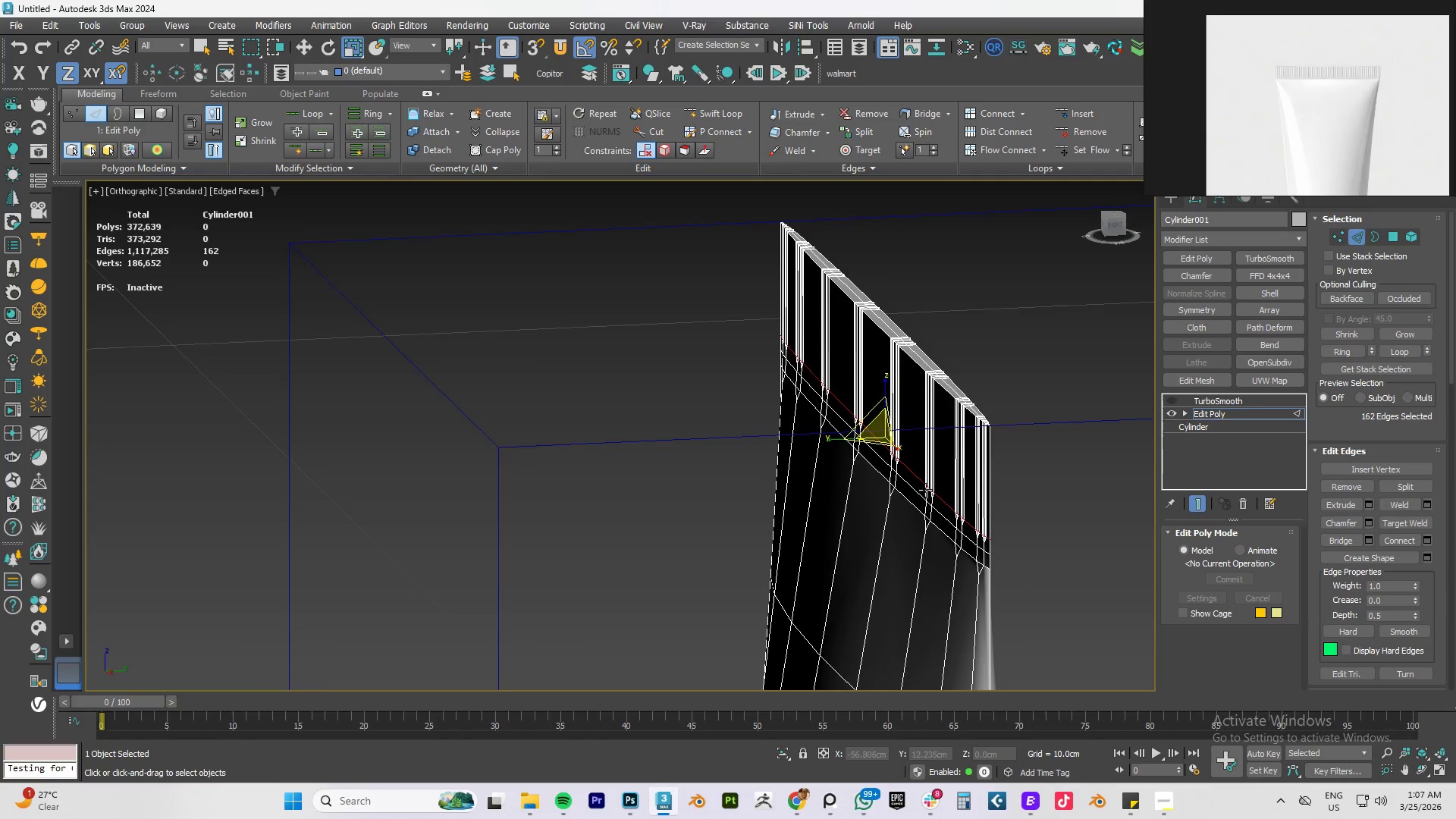 
scroll: coordinate [905, 484], scroll_direction: up, amount: 2.0
 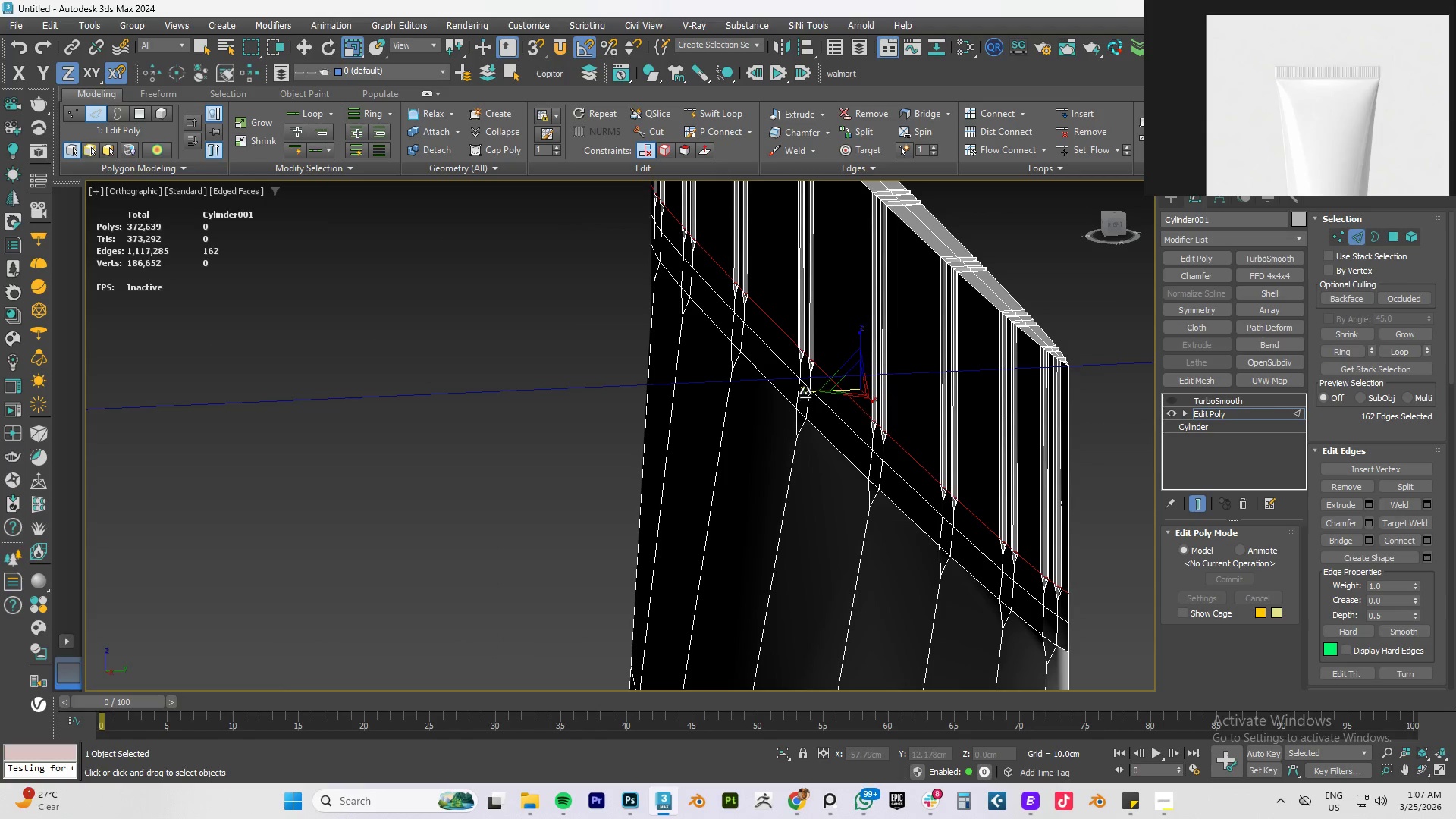 
left_click_drag(start_coordinate=[805, 391], to_coordinate=[836, 394])
 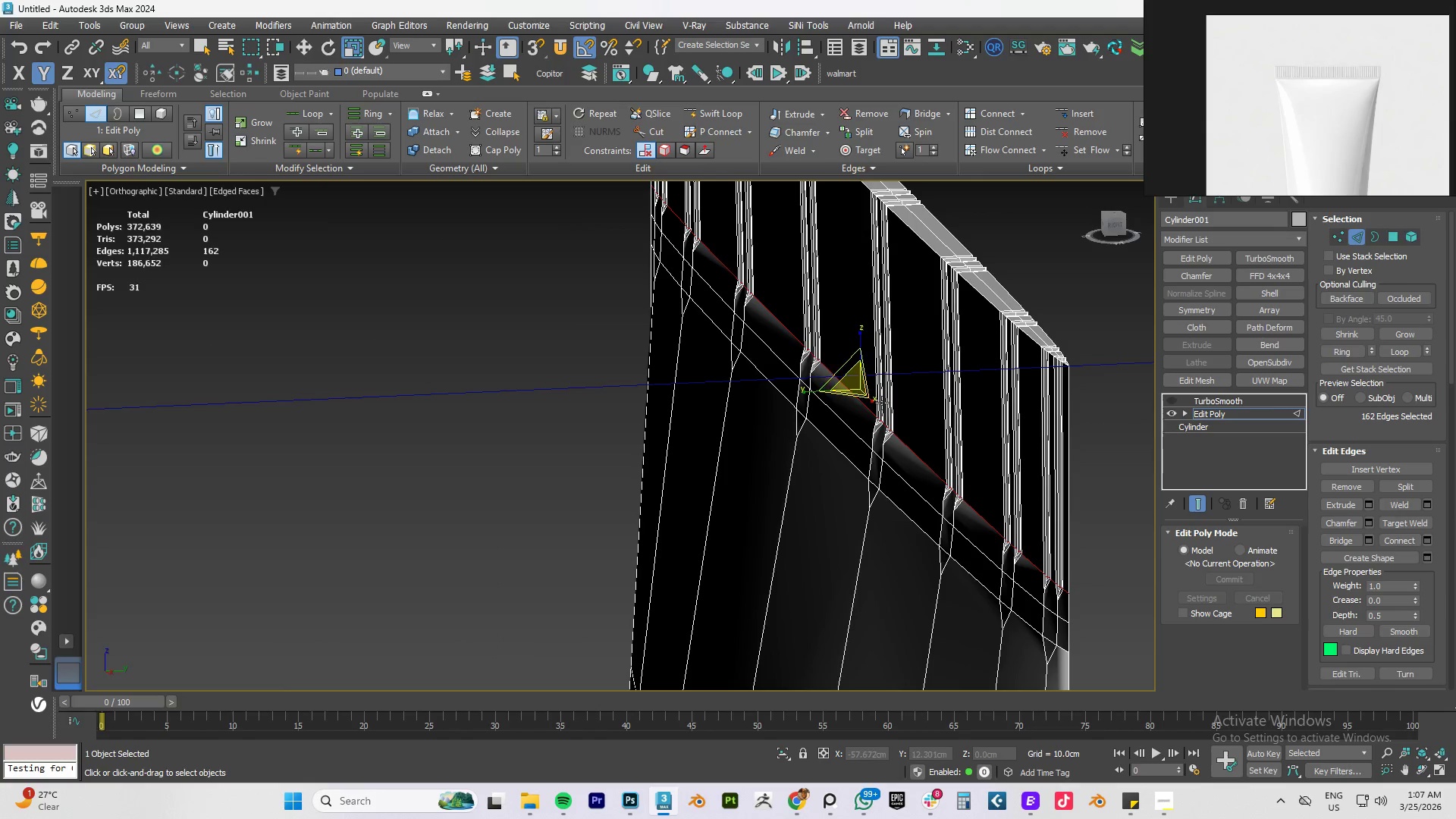 
key(Control+Z)
 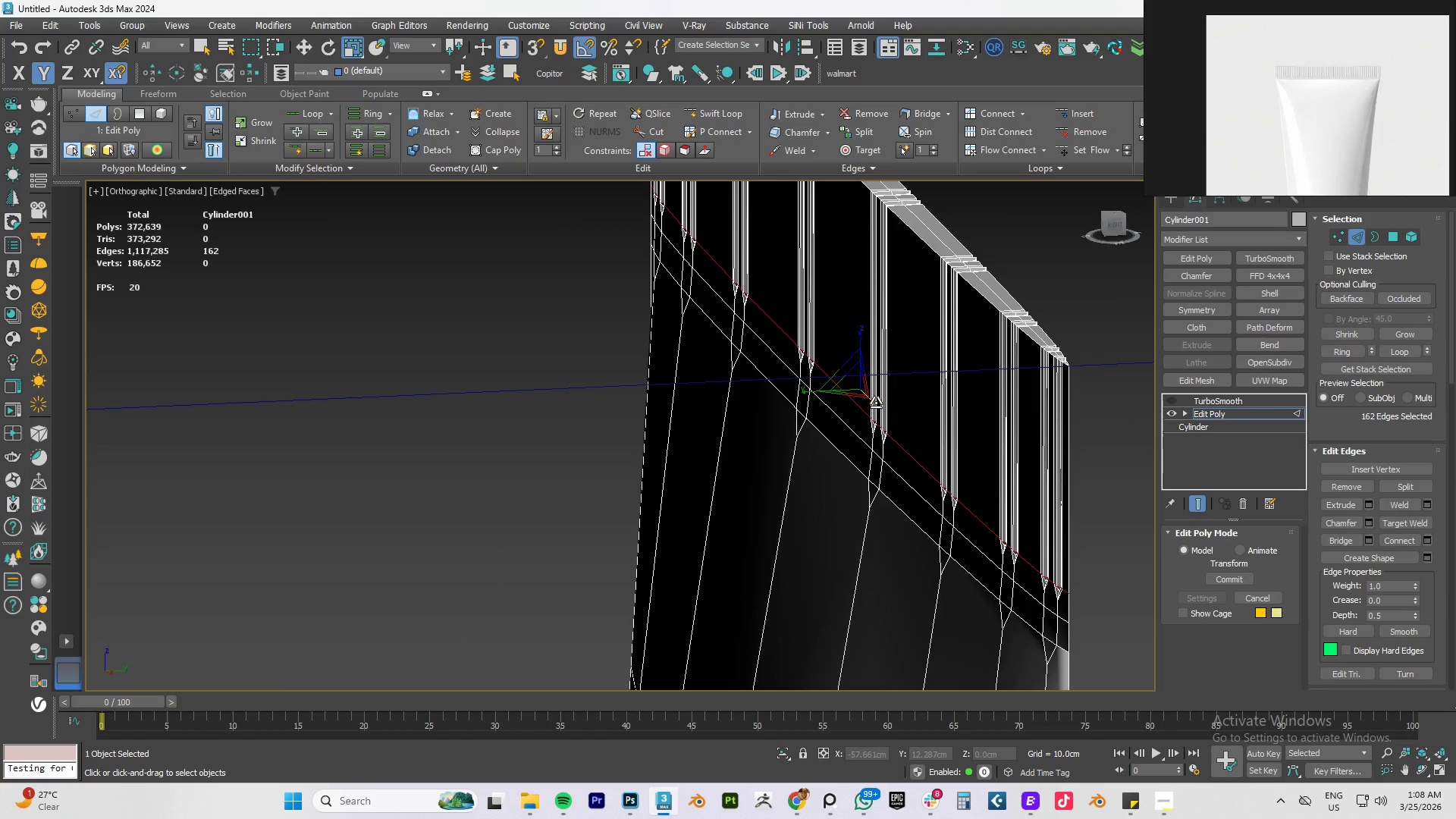 
left_click_drag(start_coordinate=[876, 403], to_coordinate=[876, 397])
 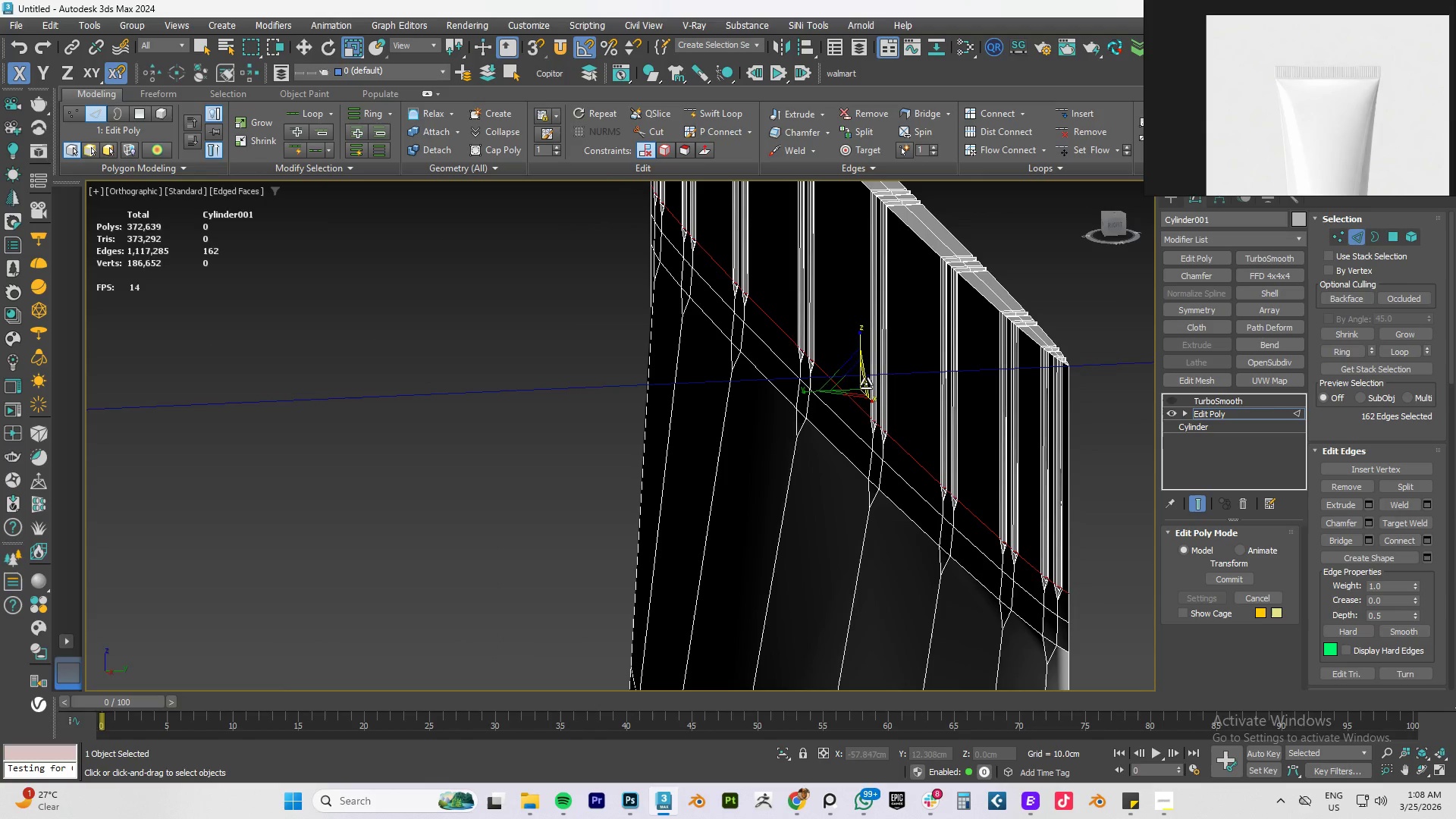 
key(Control+ControlLeft)
 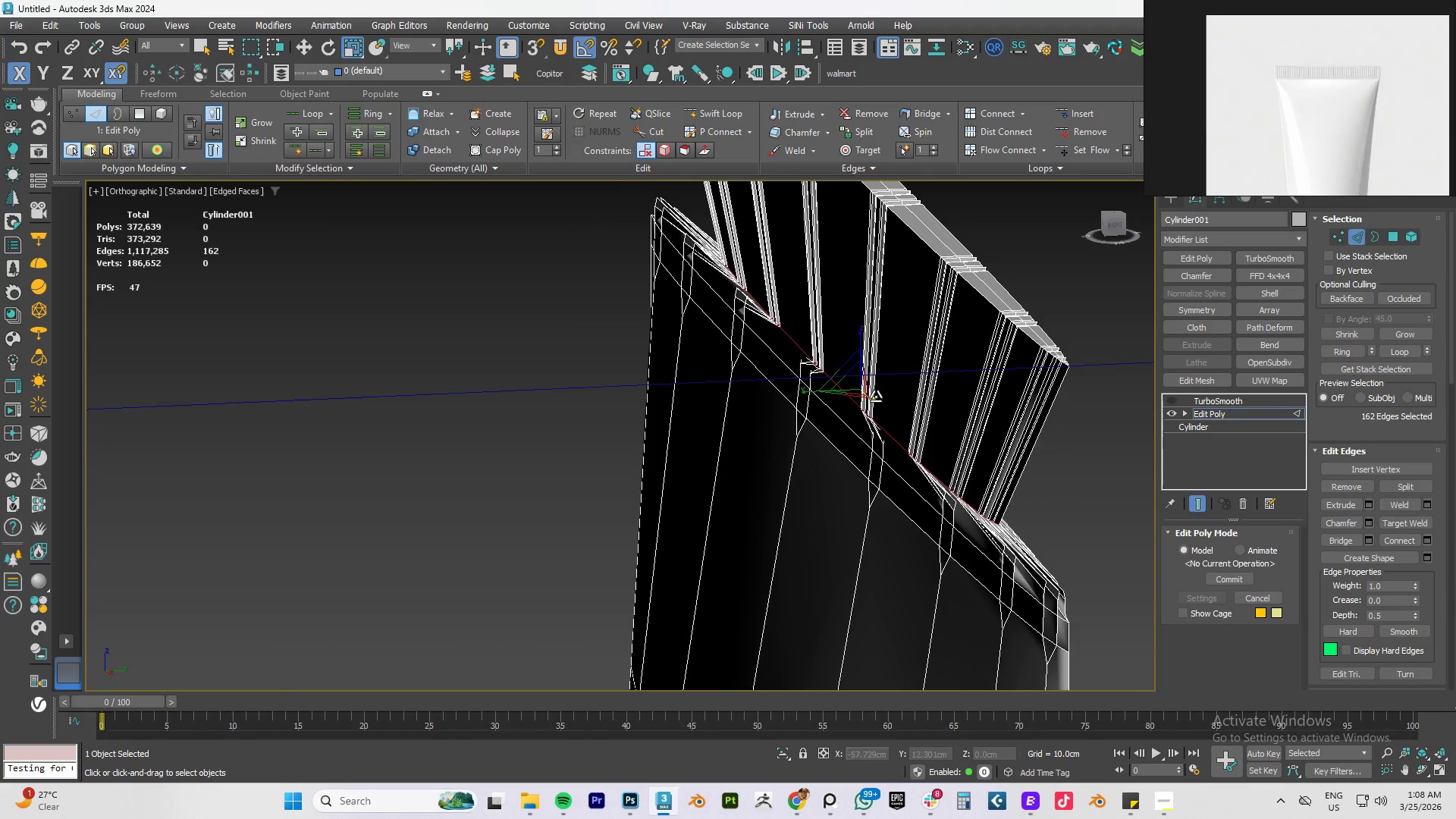 
key(Control+Z)
 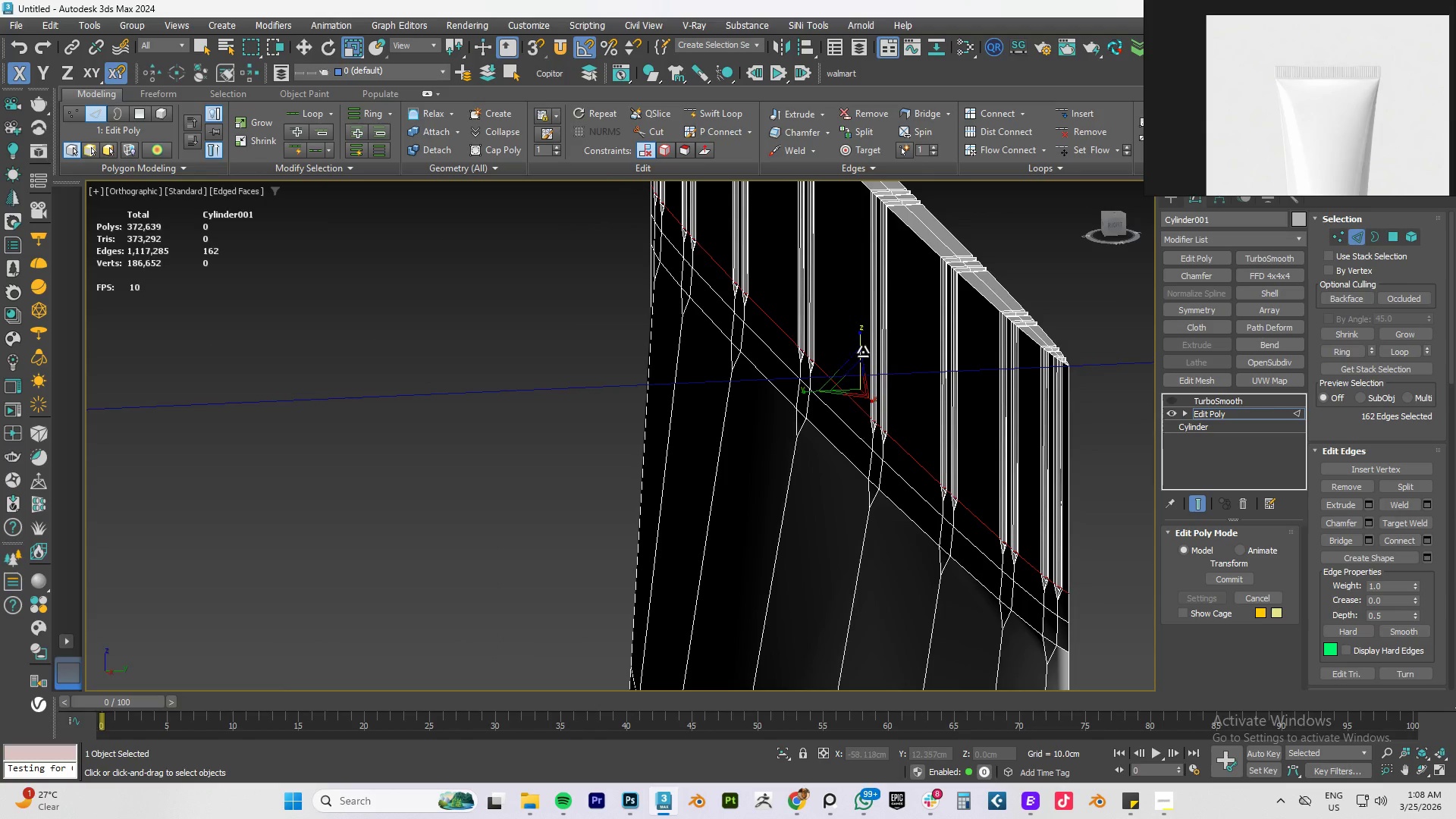 
left_click_drag(start_coordinate=[861, 343], to_coordinate=[918, 656])
 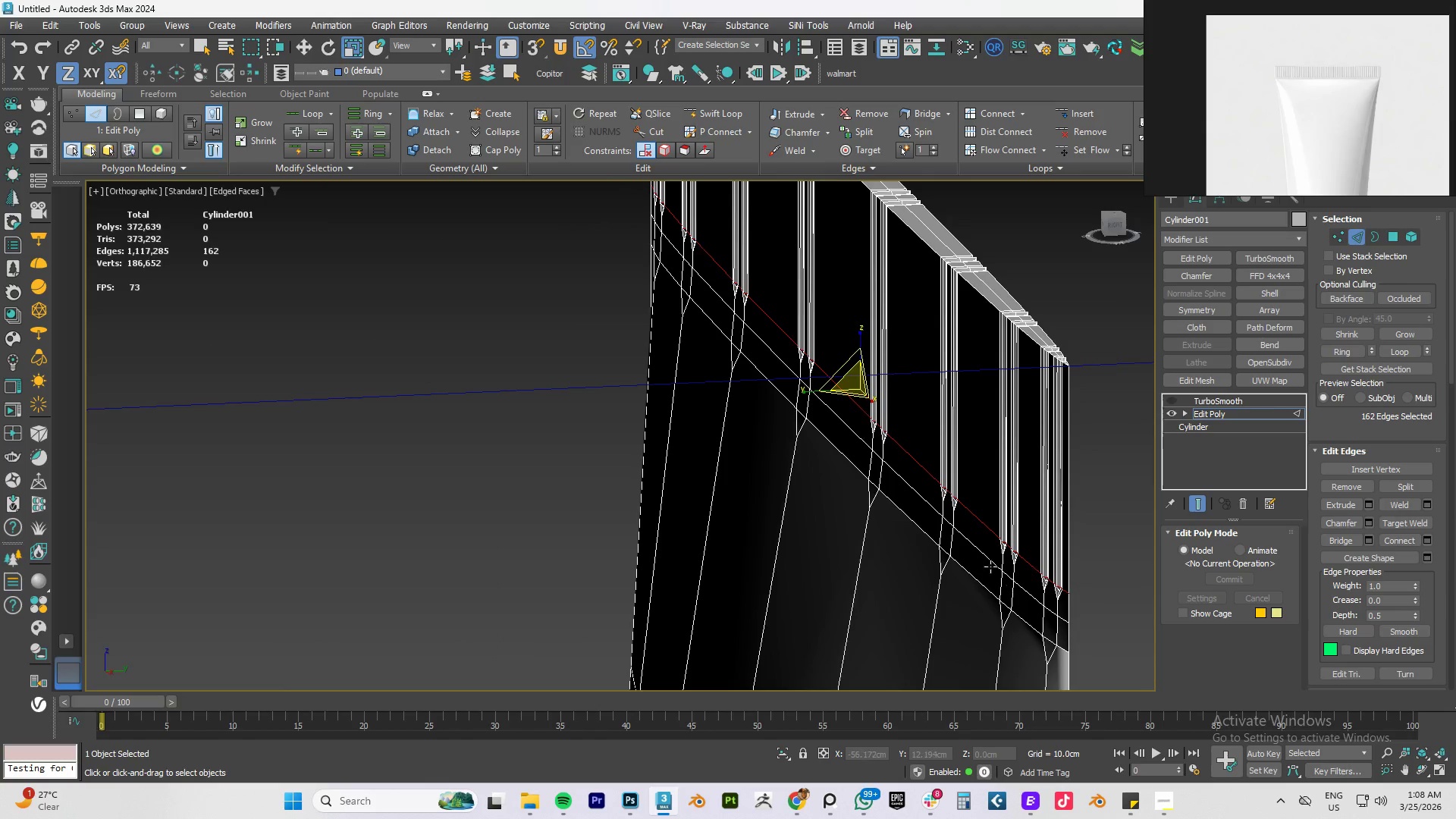 
scroll: coordinate [989, 569], scroll_direction: down, amount: 3.0
 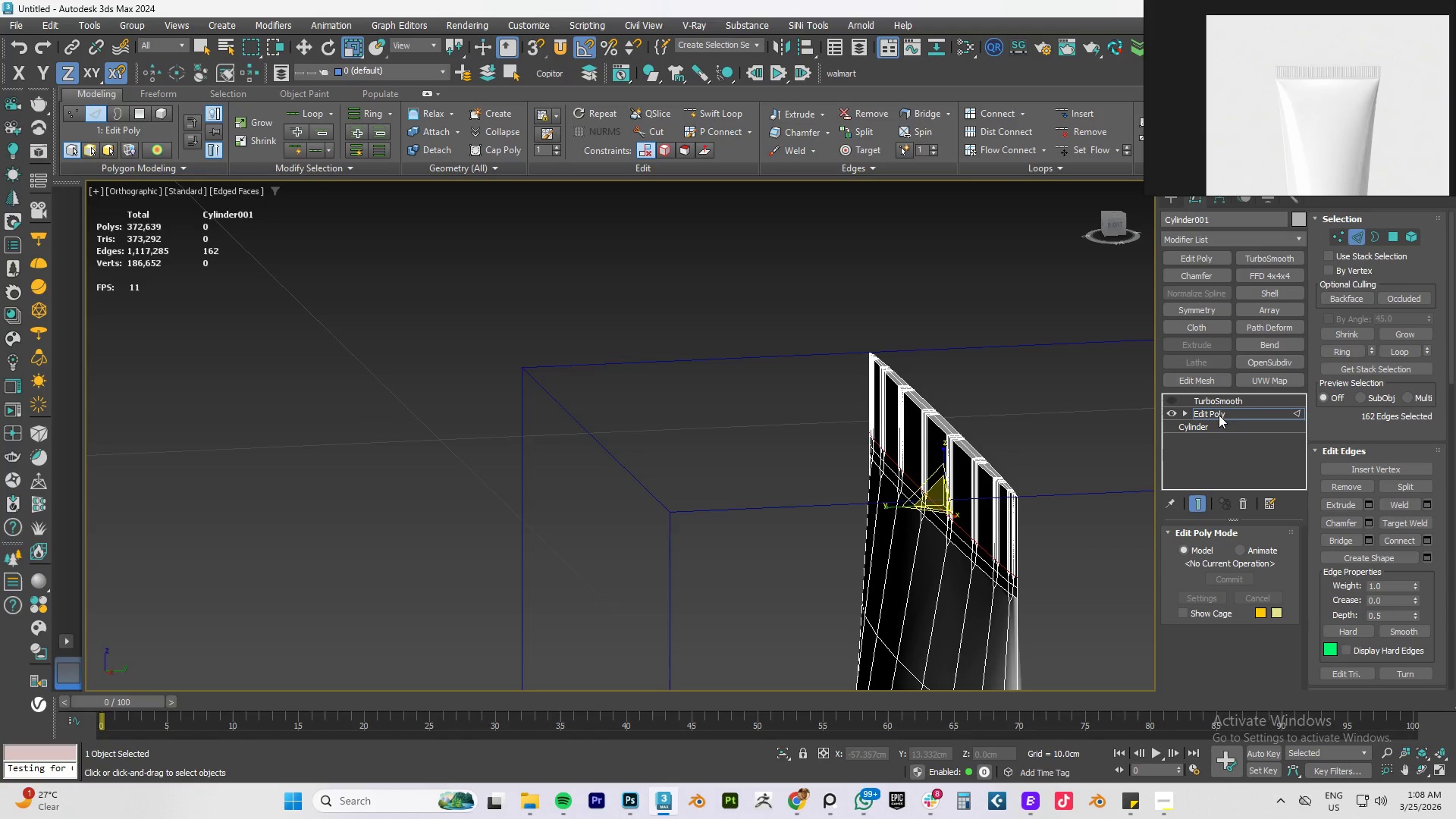 
left_click([1219, 413])
 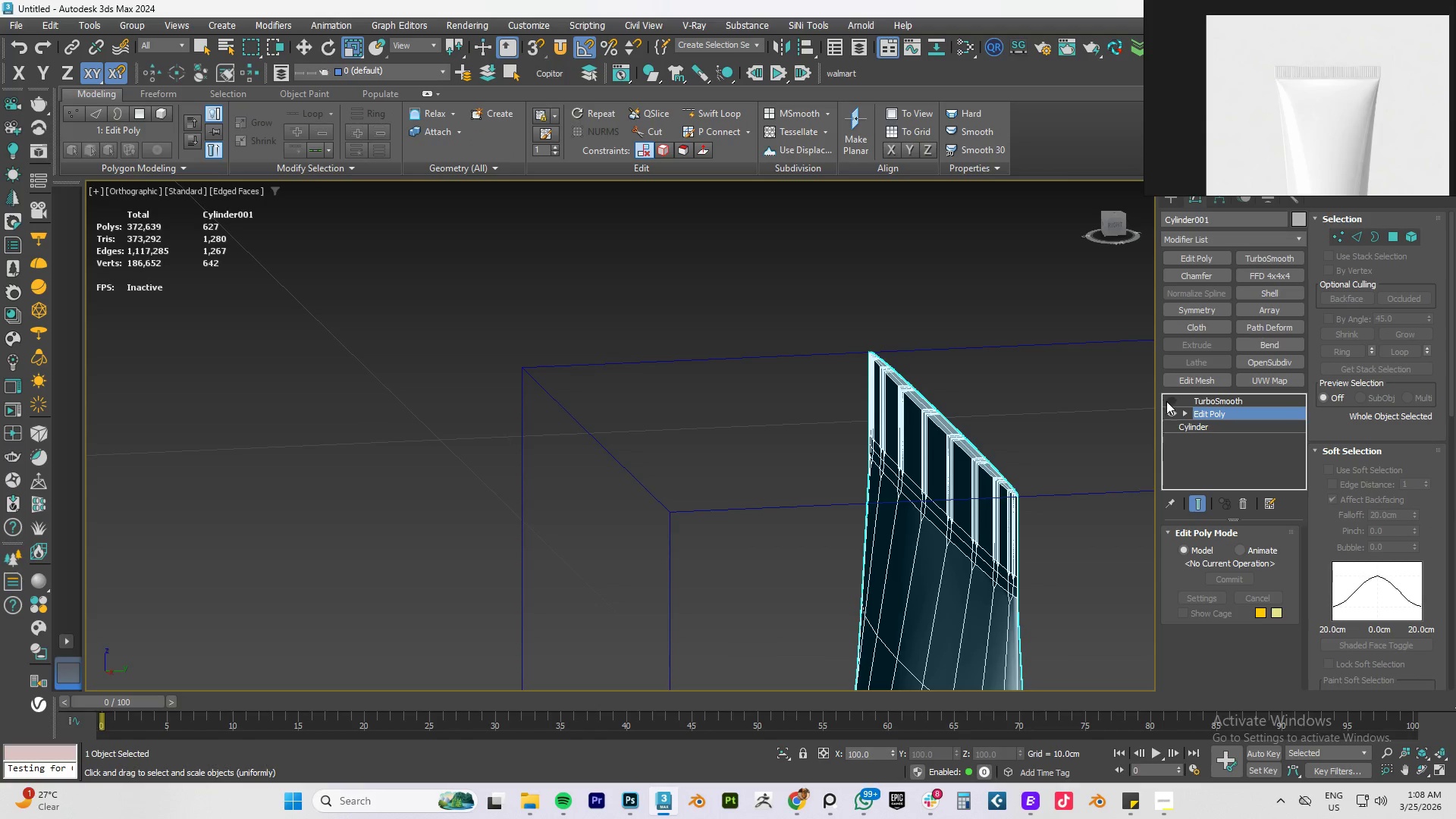 
type(fz)
 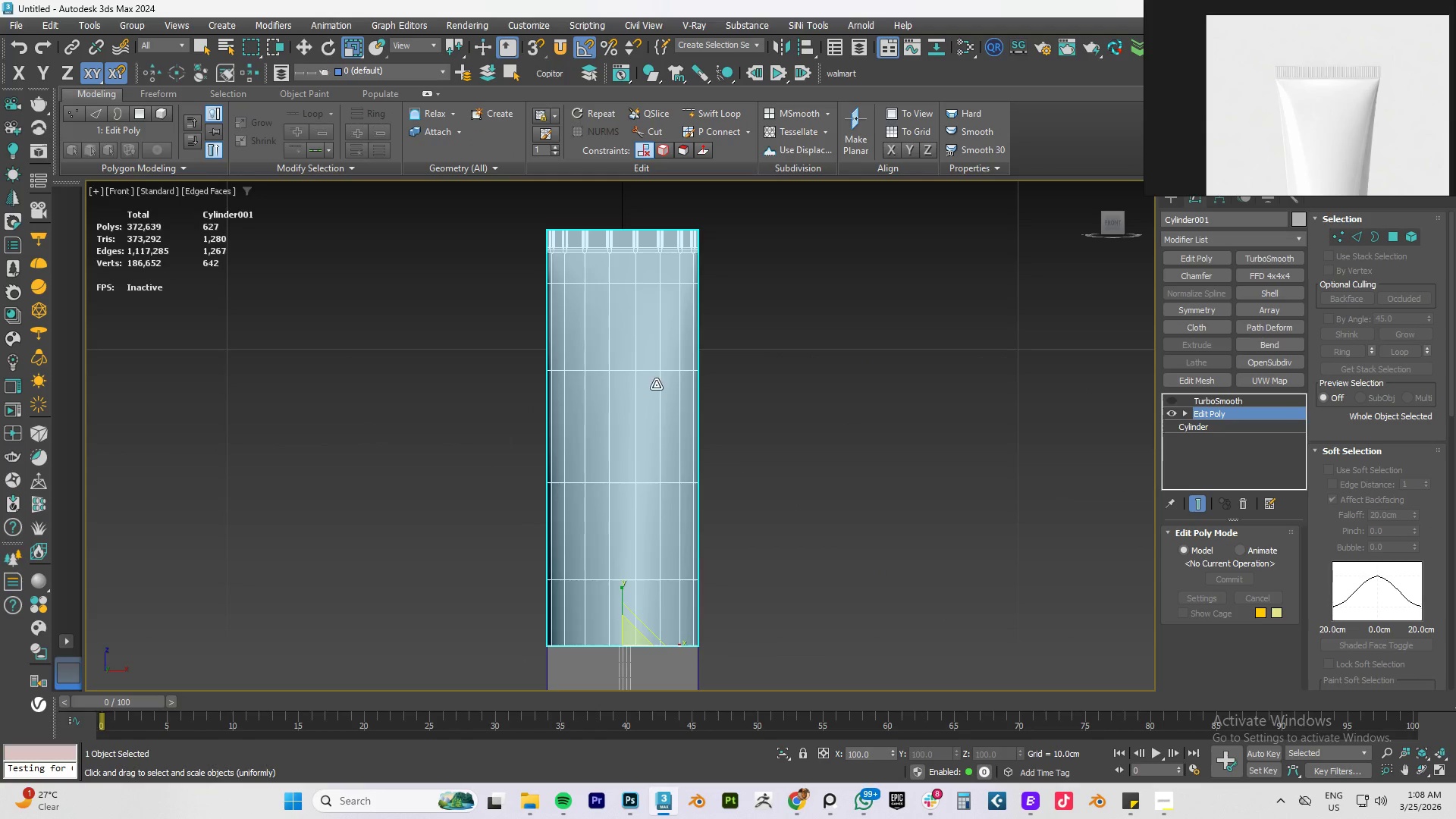 
scroll: coordinate [626, 371], scroll_direction: down, amount: 3.0
 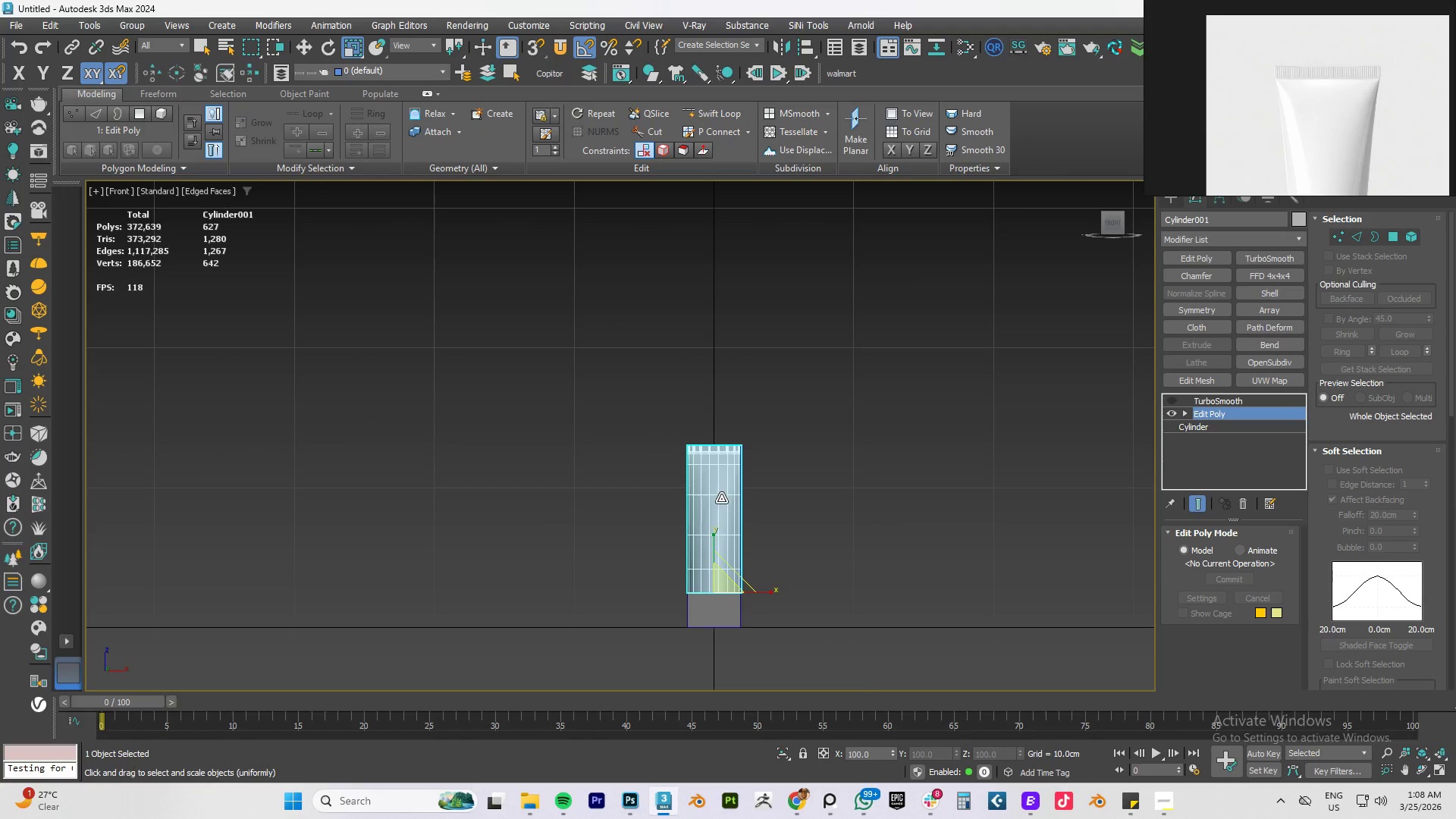 
scroll: coordinate [720, 498], scroll_direction: up, amount: 3.0
 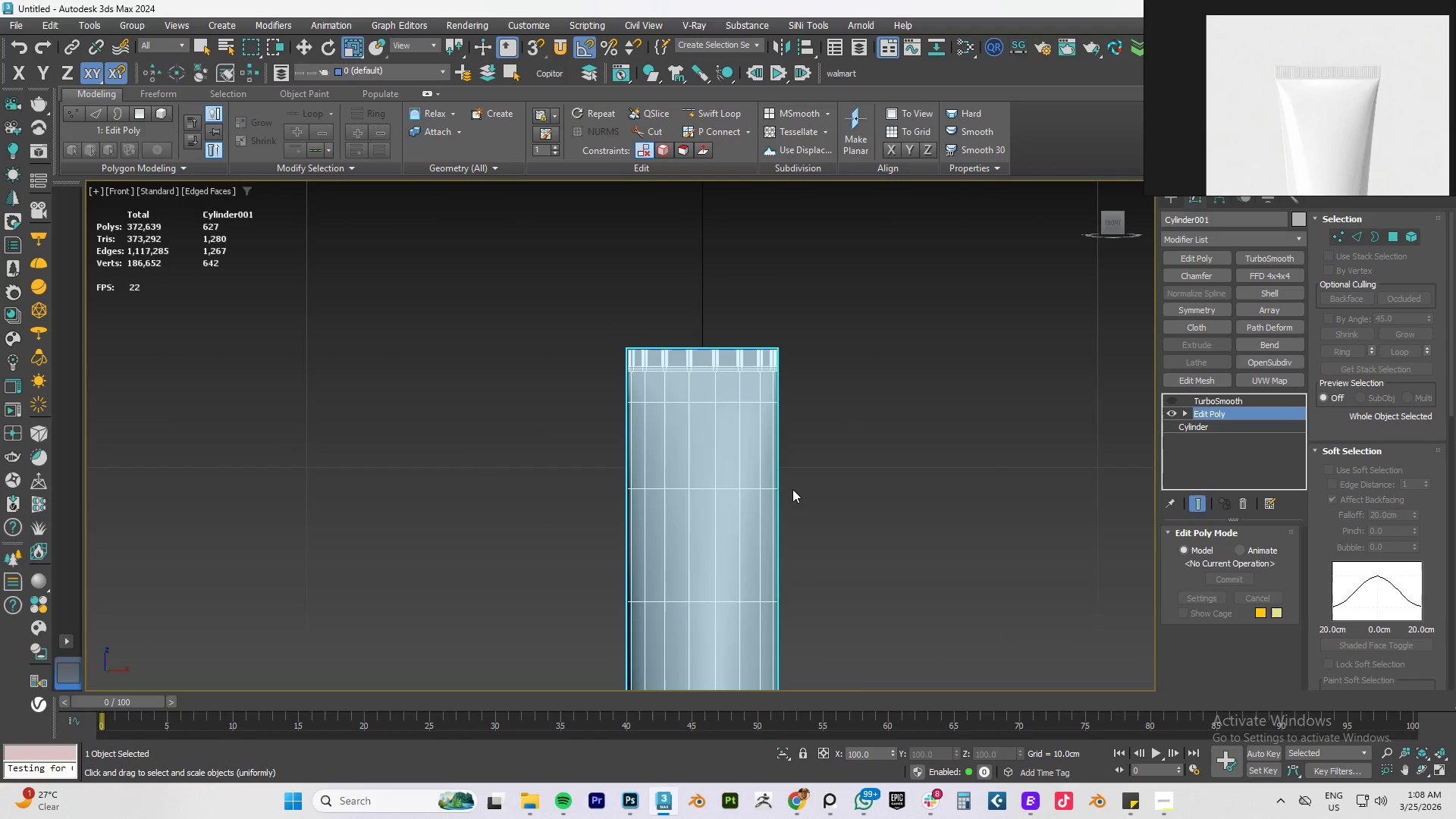 
hold_key(key=AltLeft, duration=1.2)
 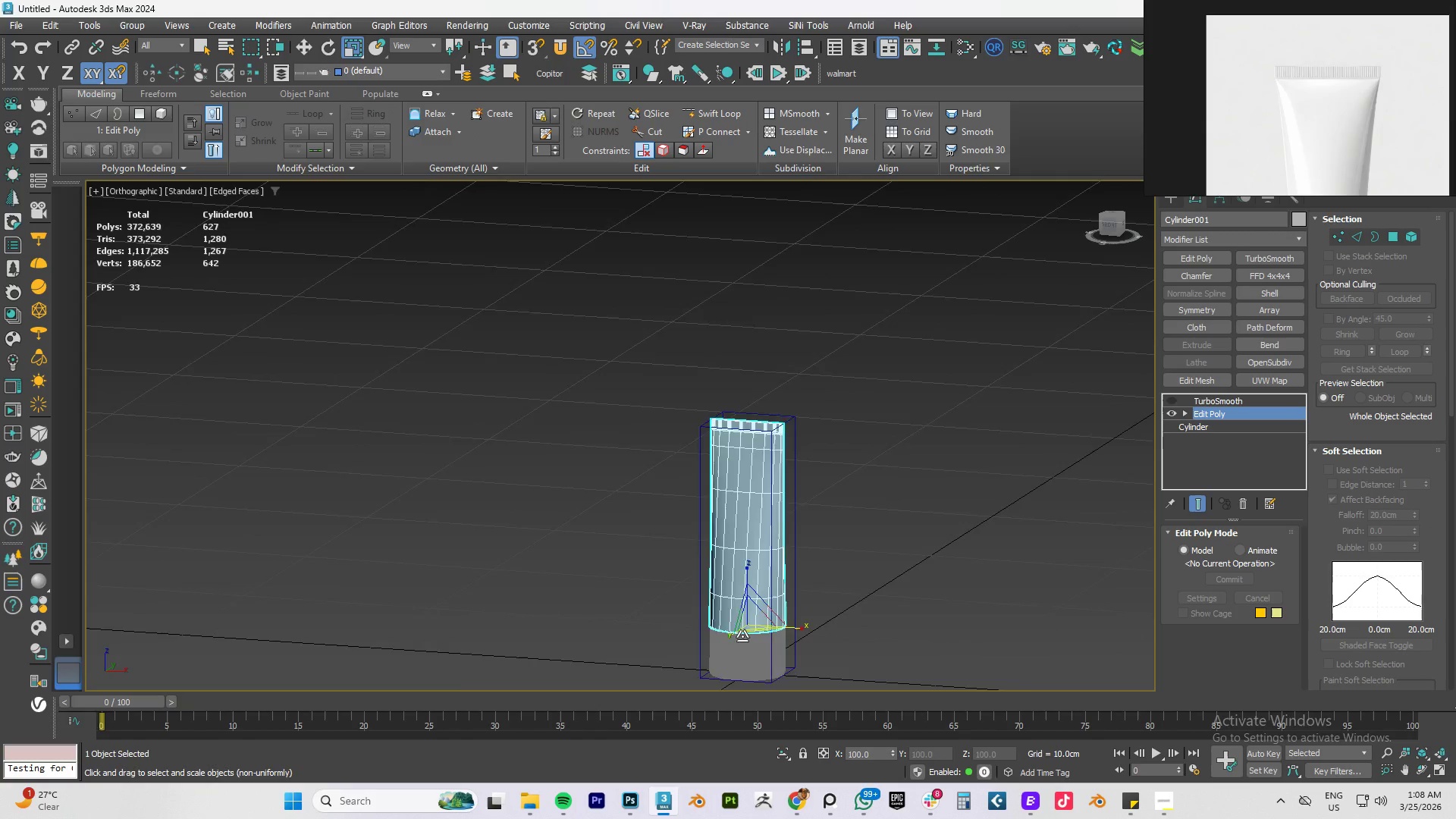 
scroll: coordinate [792, 489], scroll_direction: down, amount: 2.0
 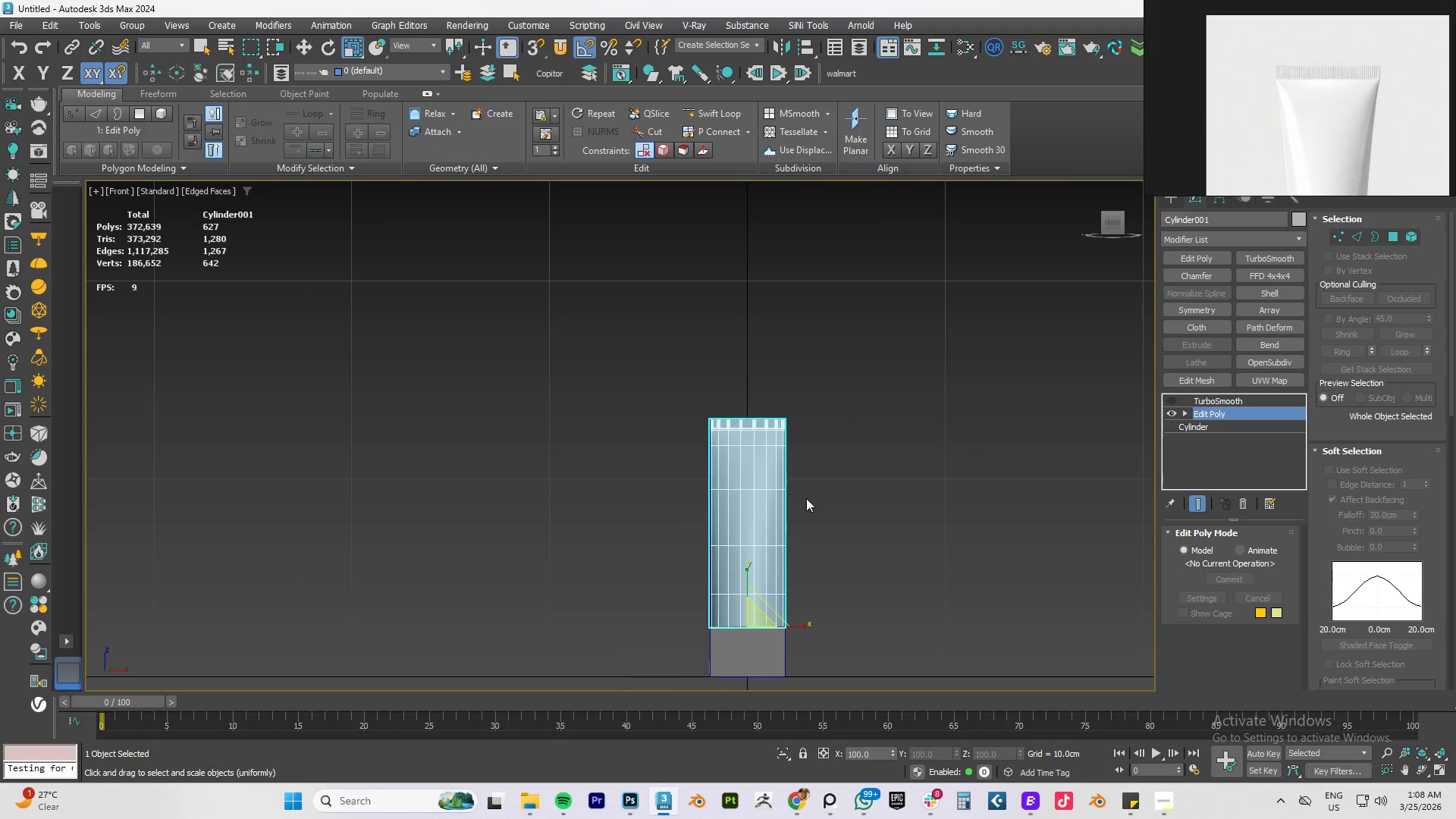 
scroll: coordinate [742, 636], scroll_direction: up, amount: 3.0
 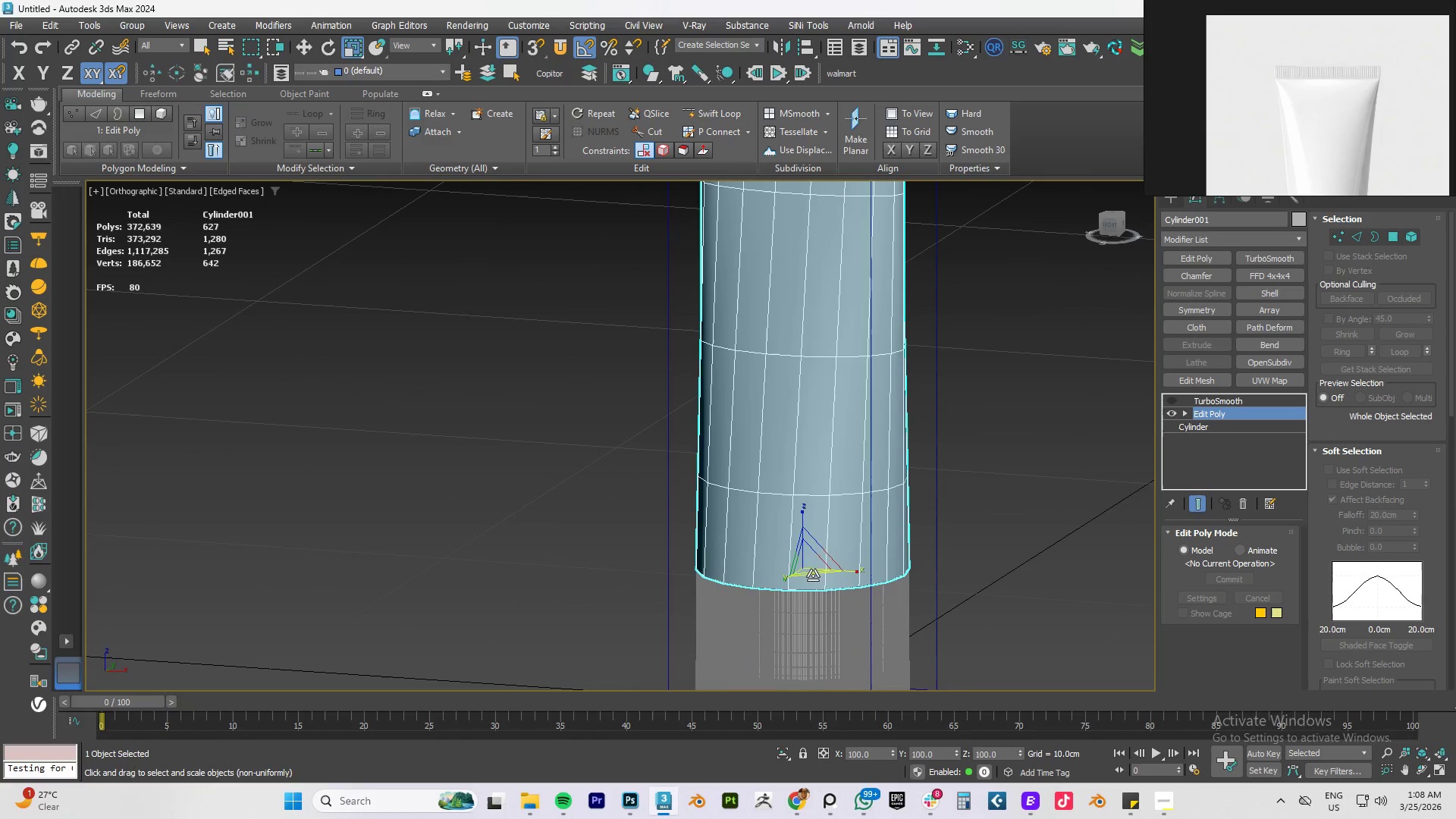 
hold_key(key=AltLeft, duration=0.91)
 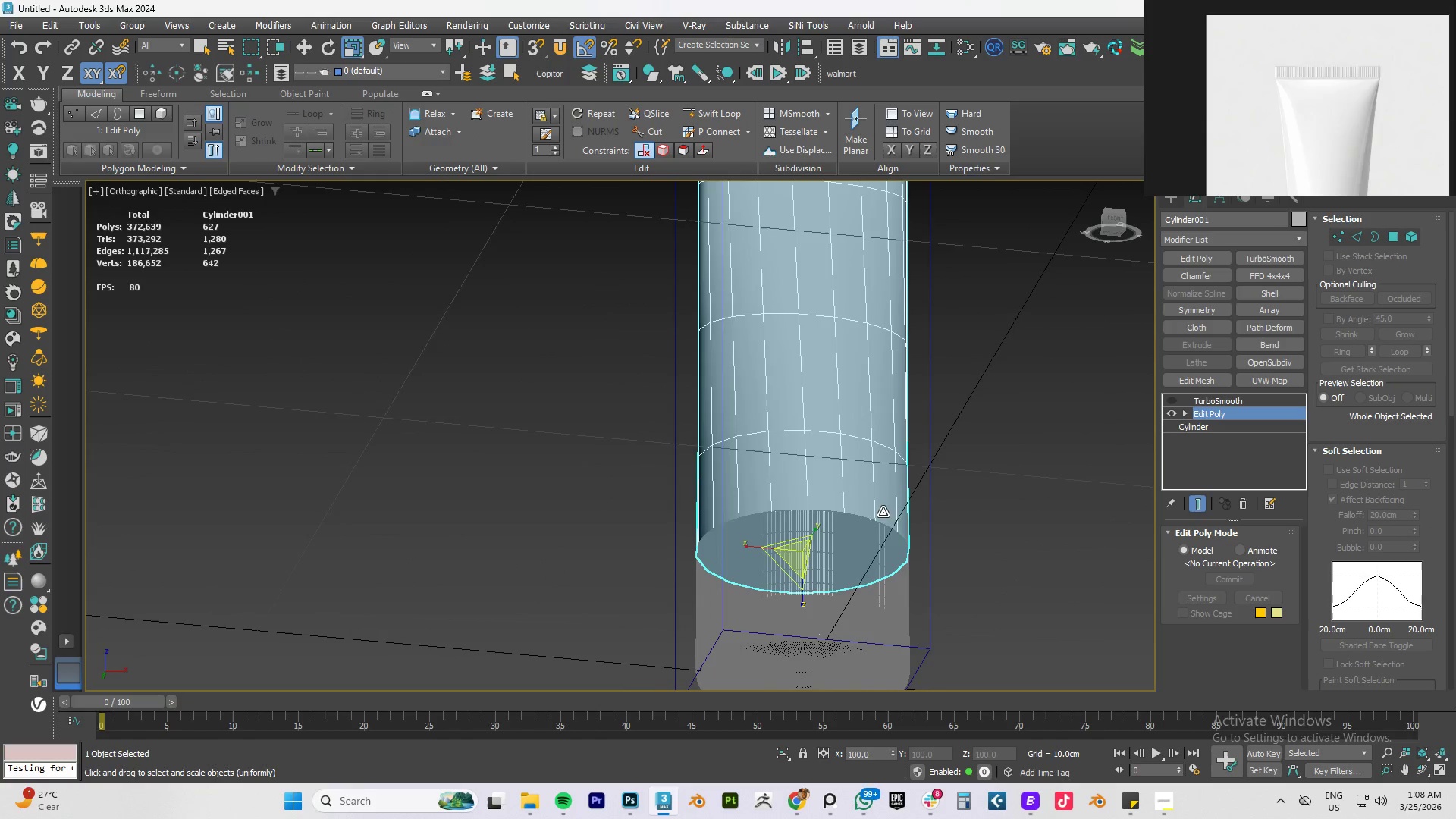 
hold_key(key=AltLeft, duration=0.72)
 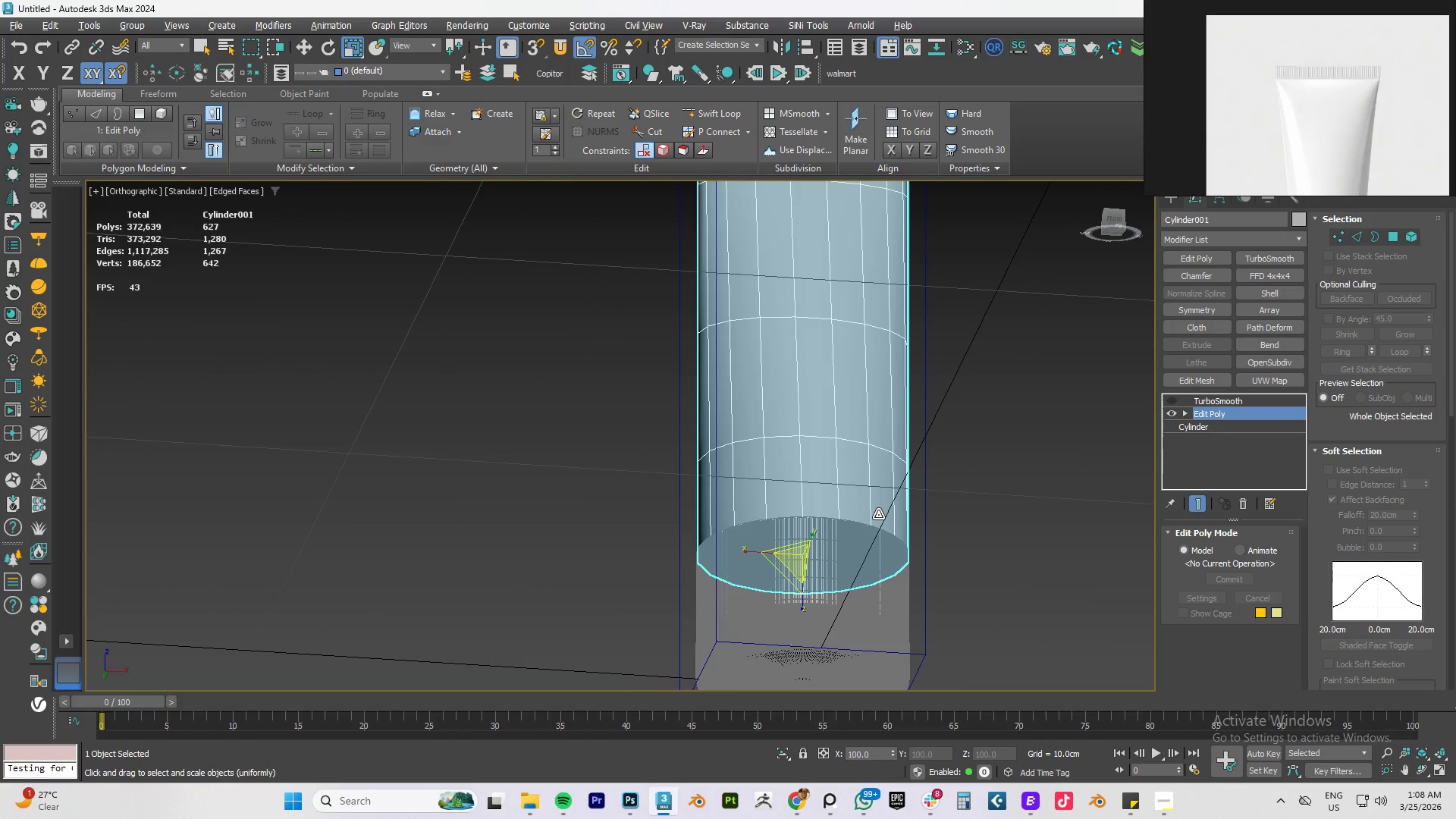 
key(Alt+W)
 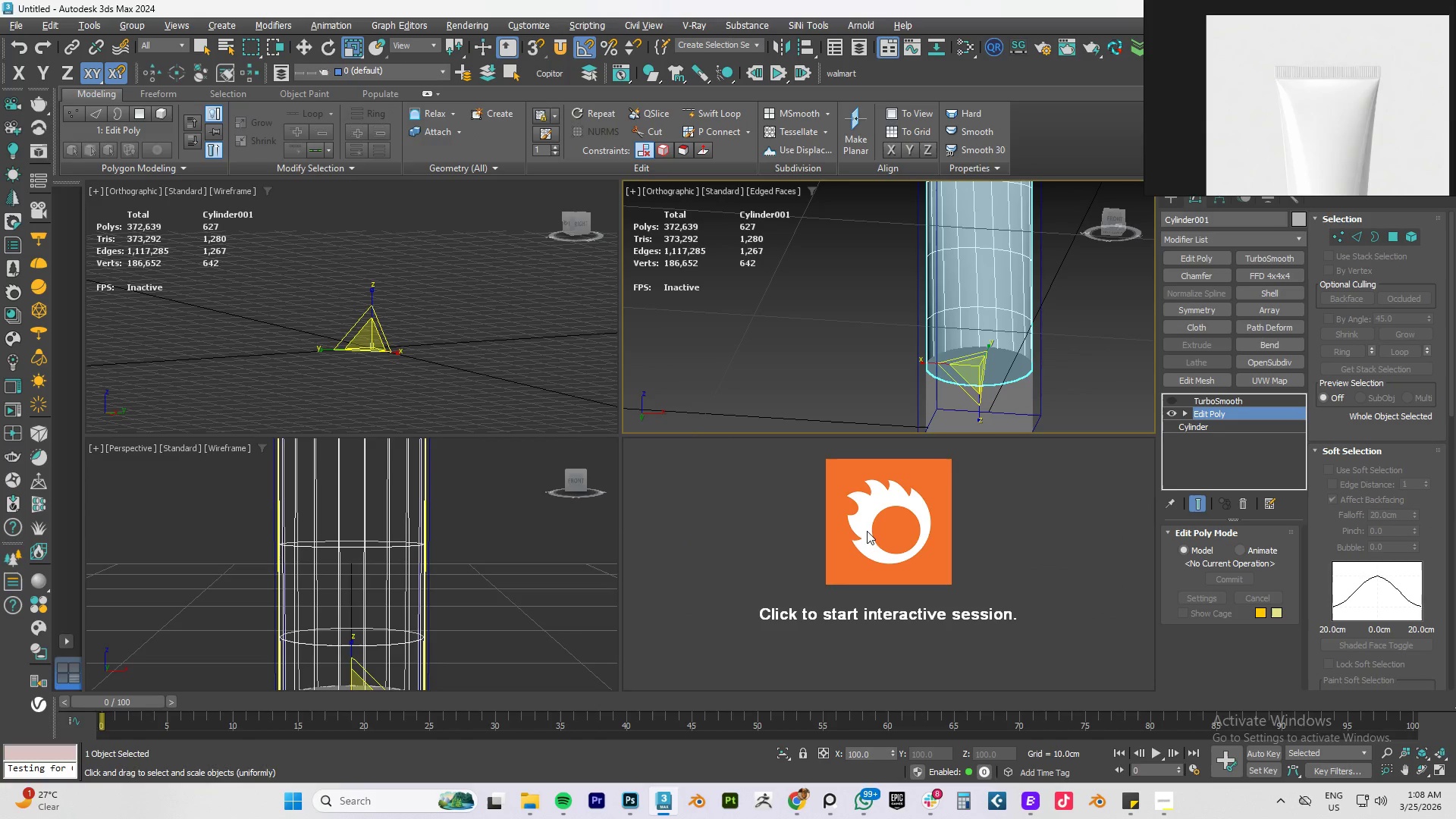 
key(Alt+AltLeft)
 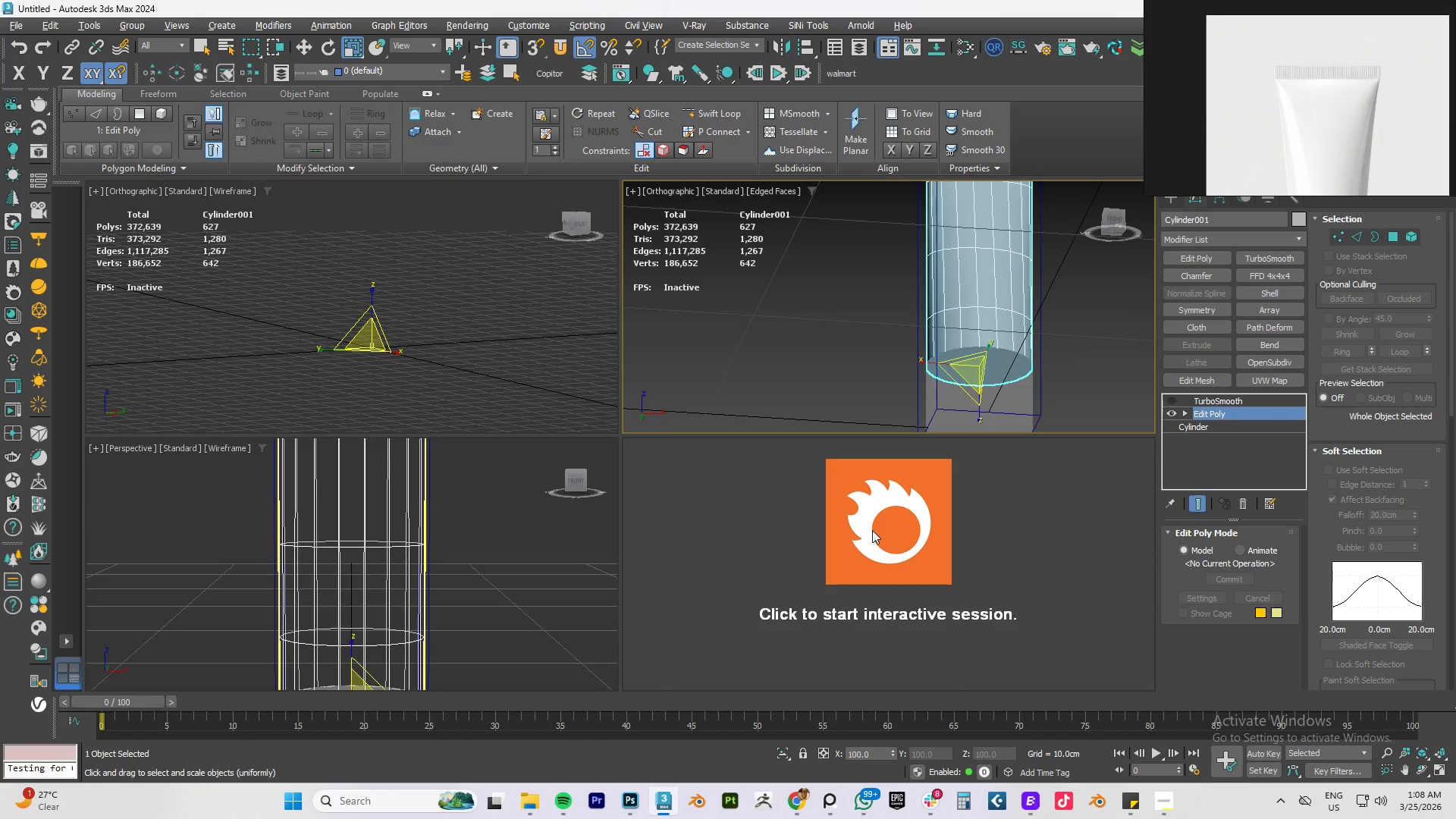 
key(Alt+W)
 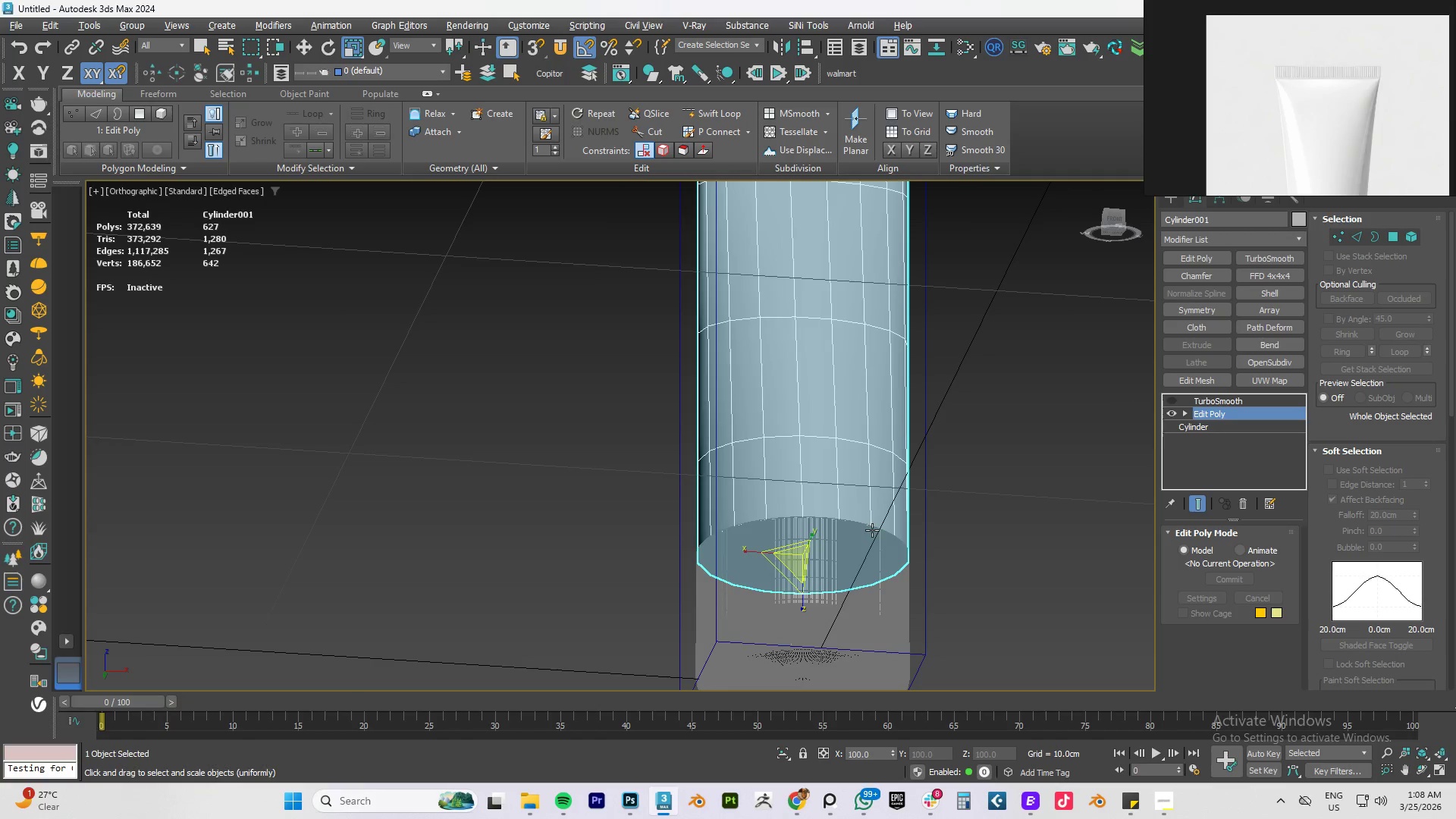 
key(Alt+Q)
 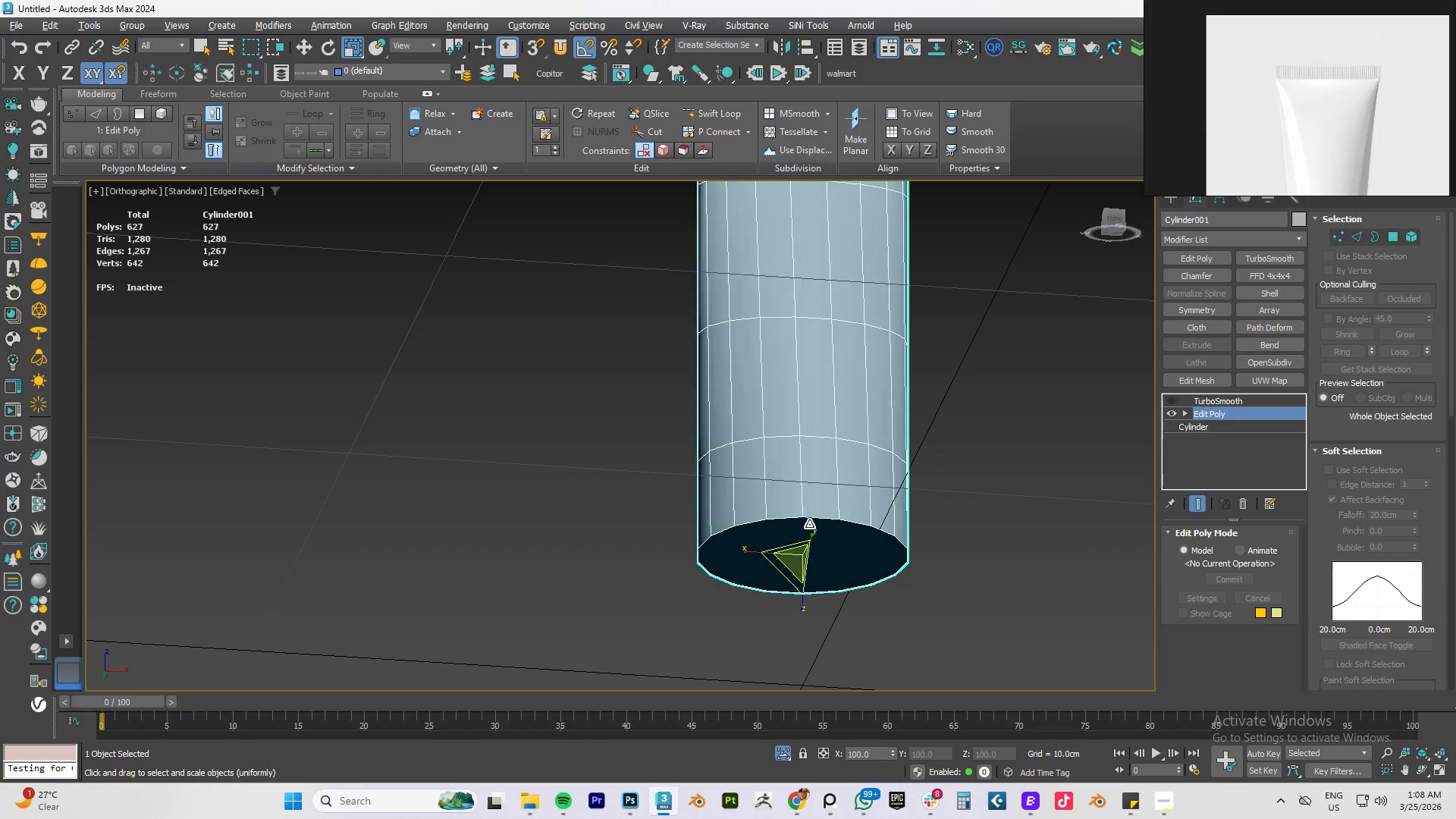 
hold_key(key=AltLeft, duration=0.53)
 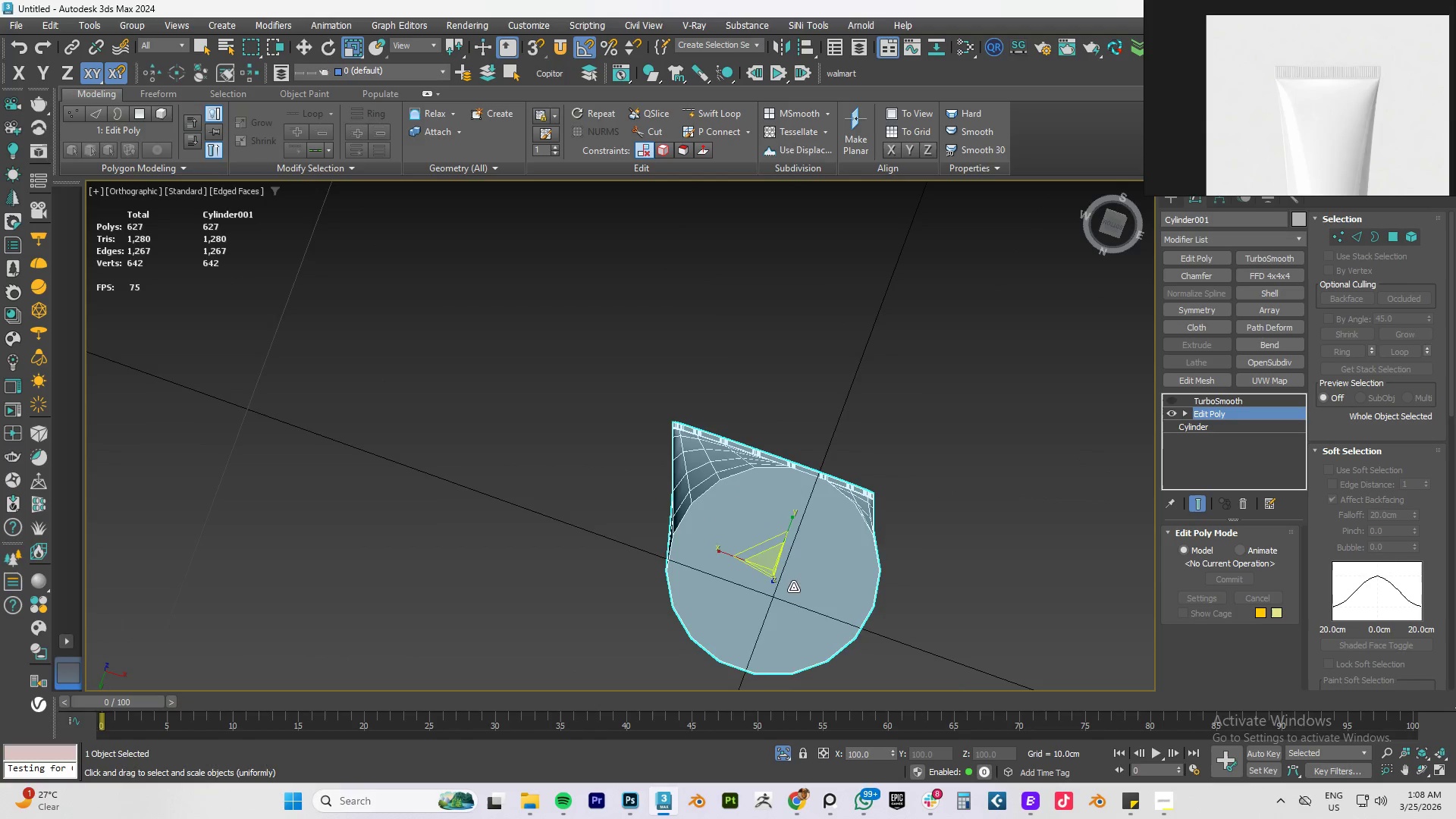 
scroll: coordinate [780, 548], scroll_direction: up, amount: 3.0
 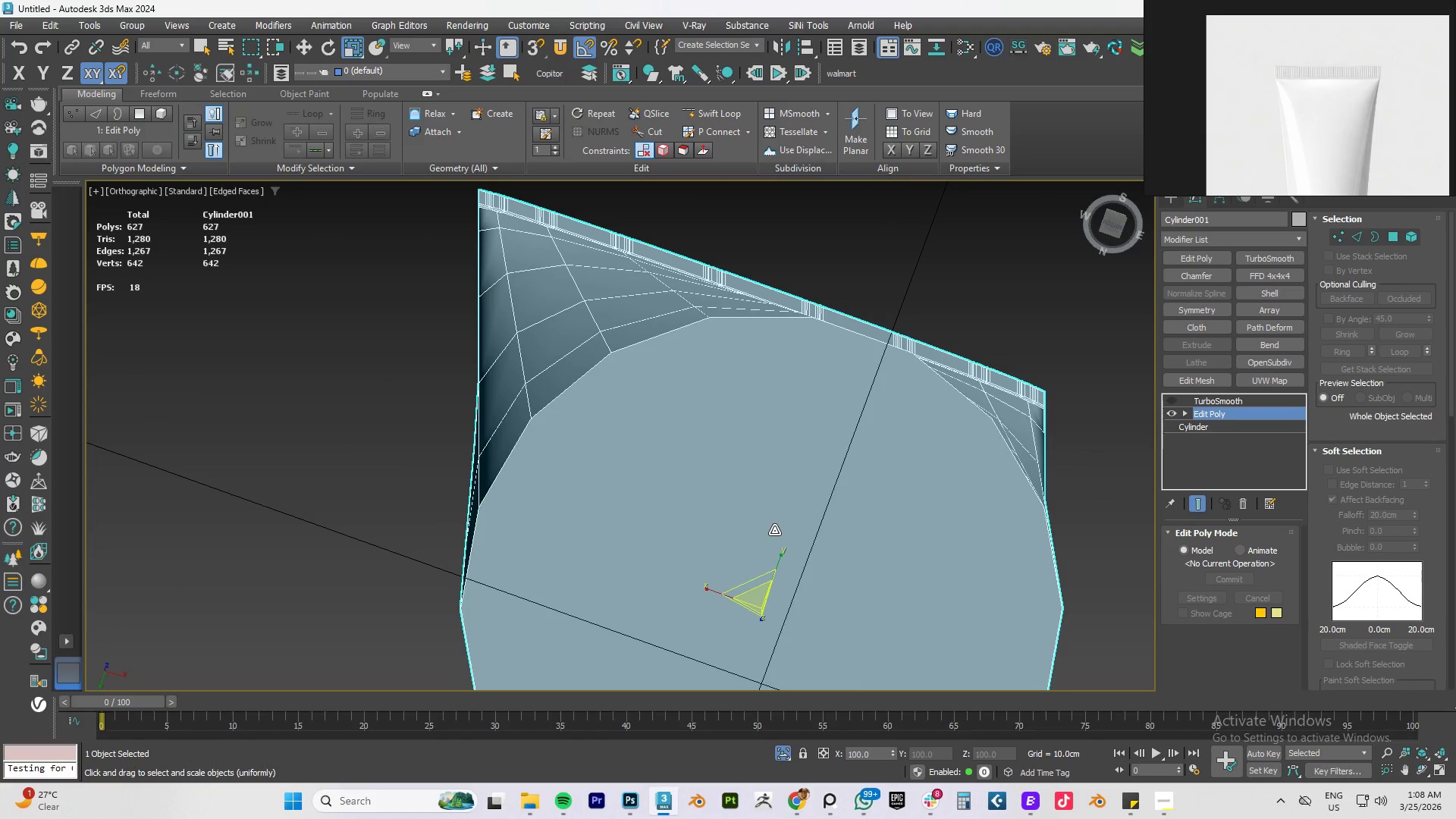 
key(4)
 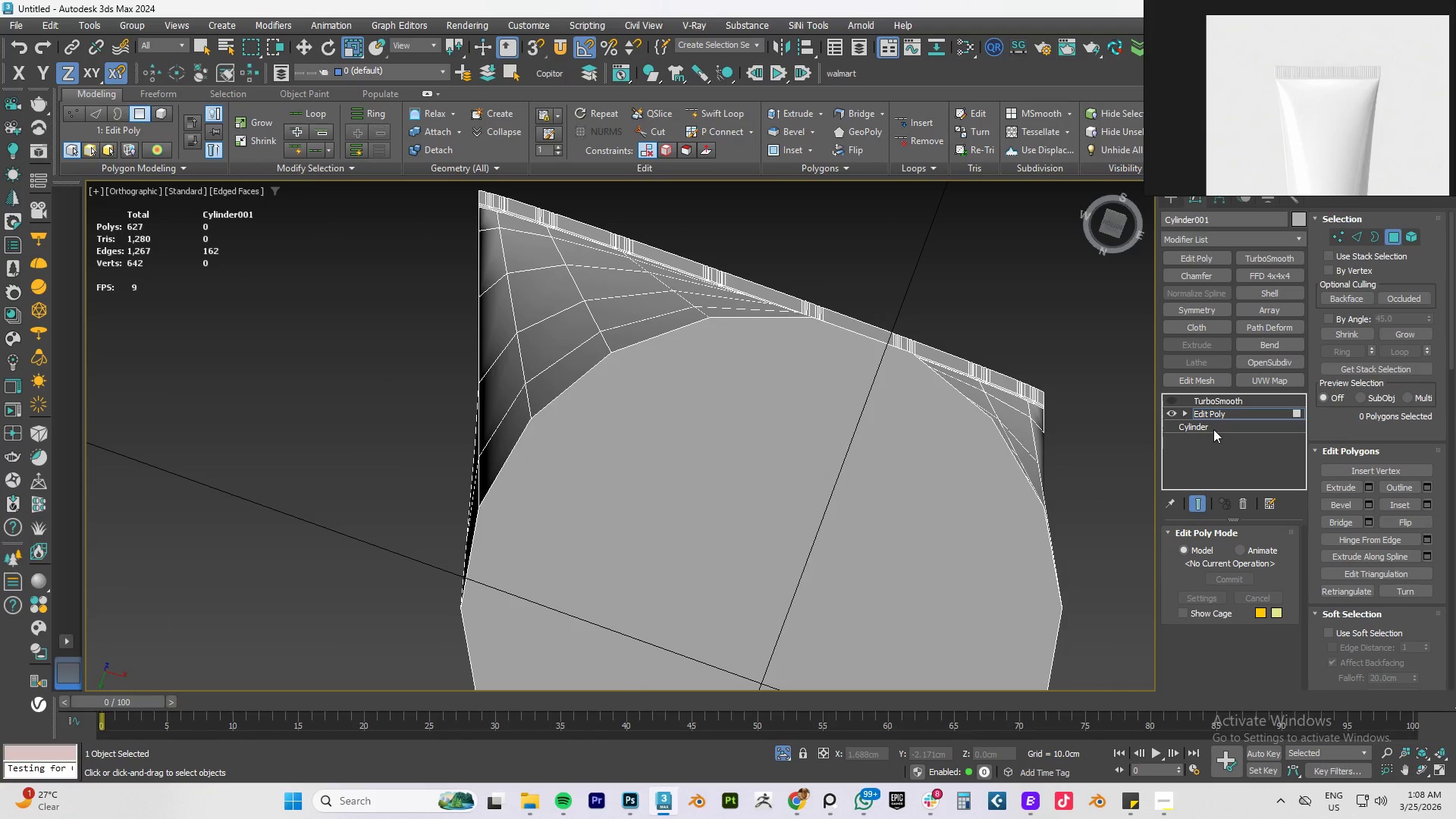 
left_click([1218, 411])
 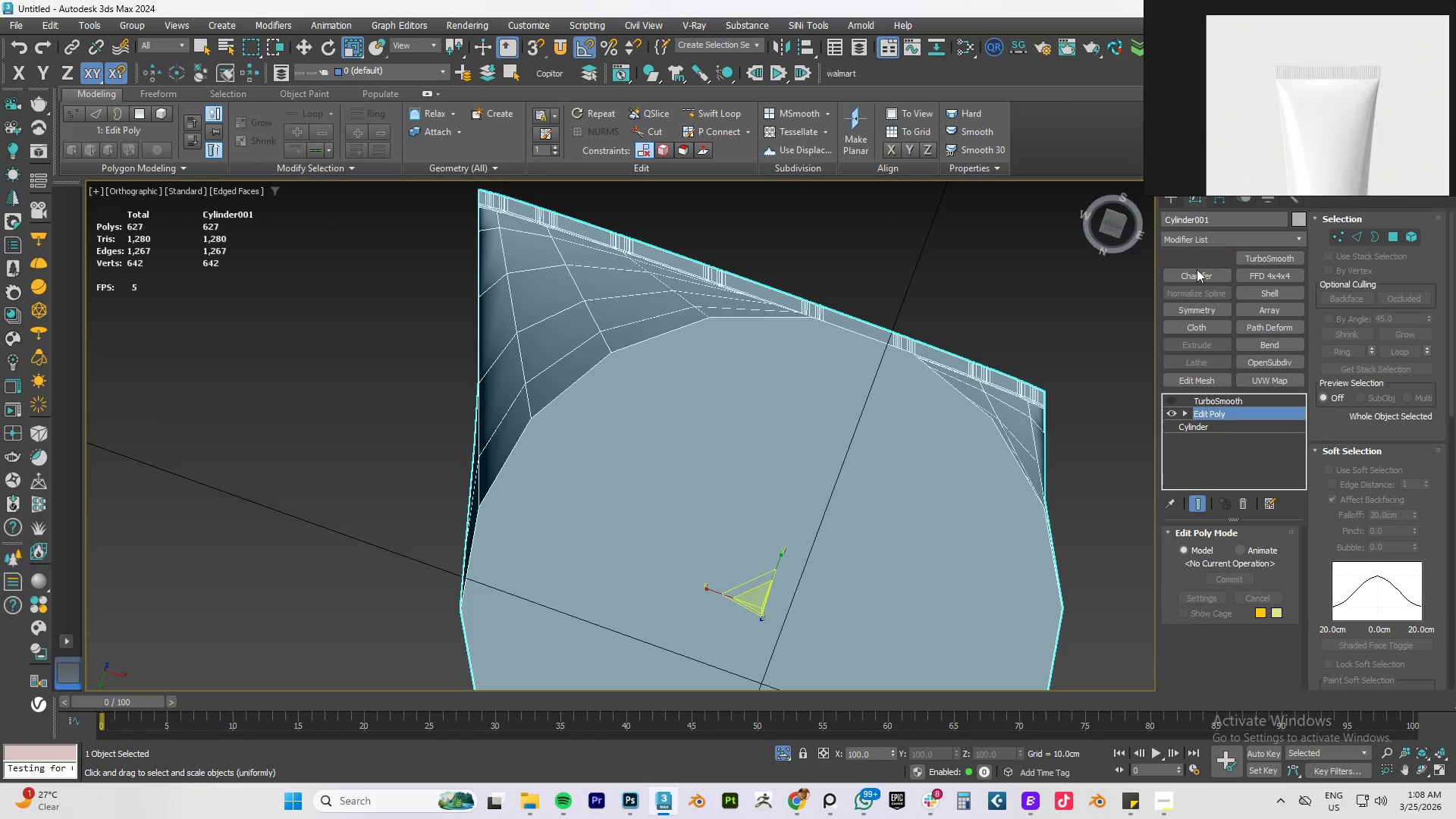 
double_click([808, 519])
 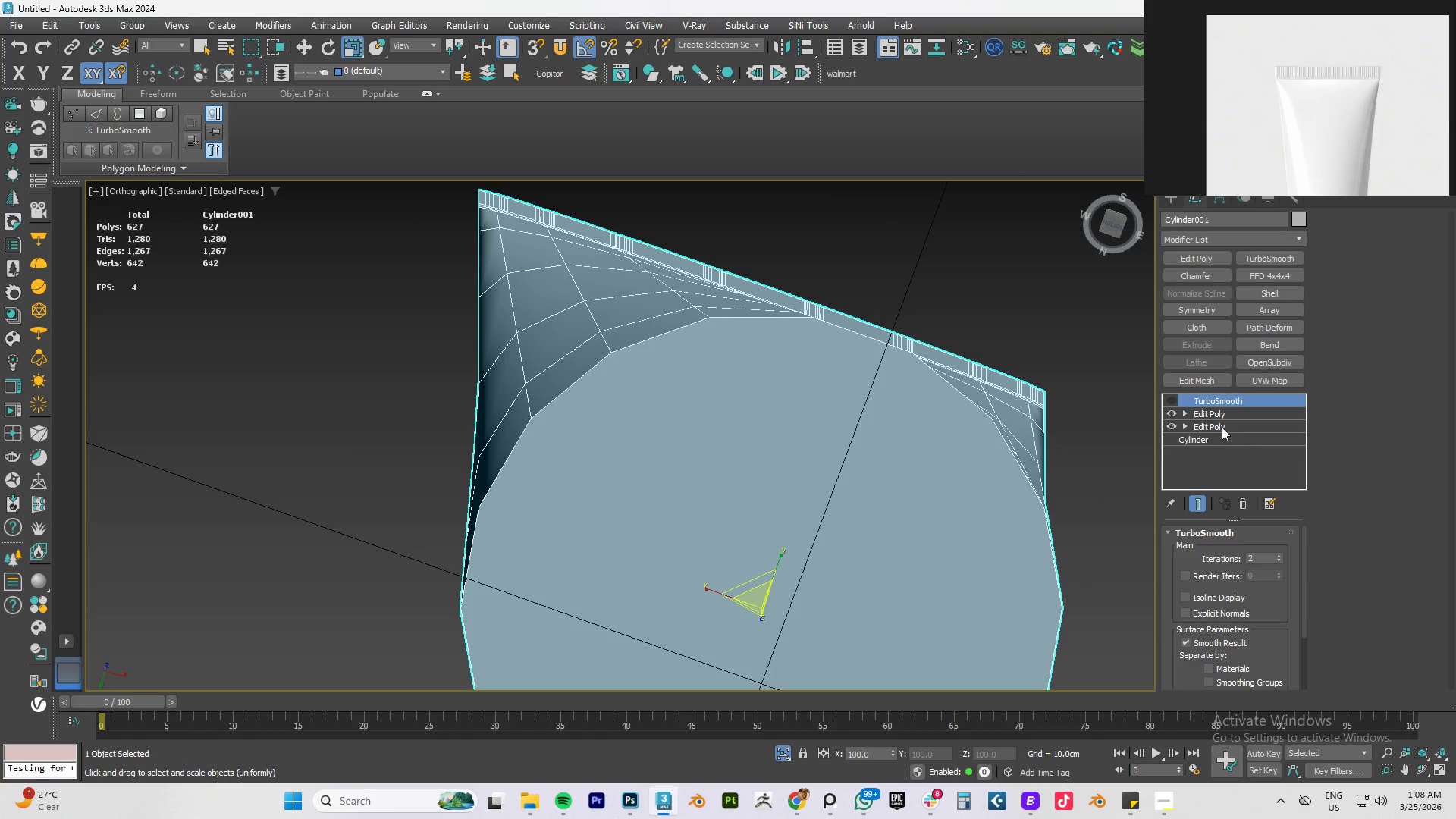 
left_click([1210, 413])
 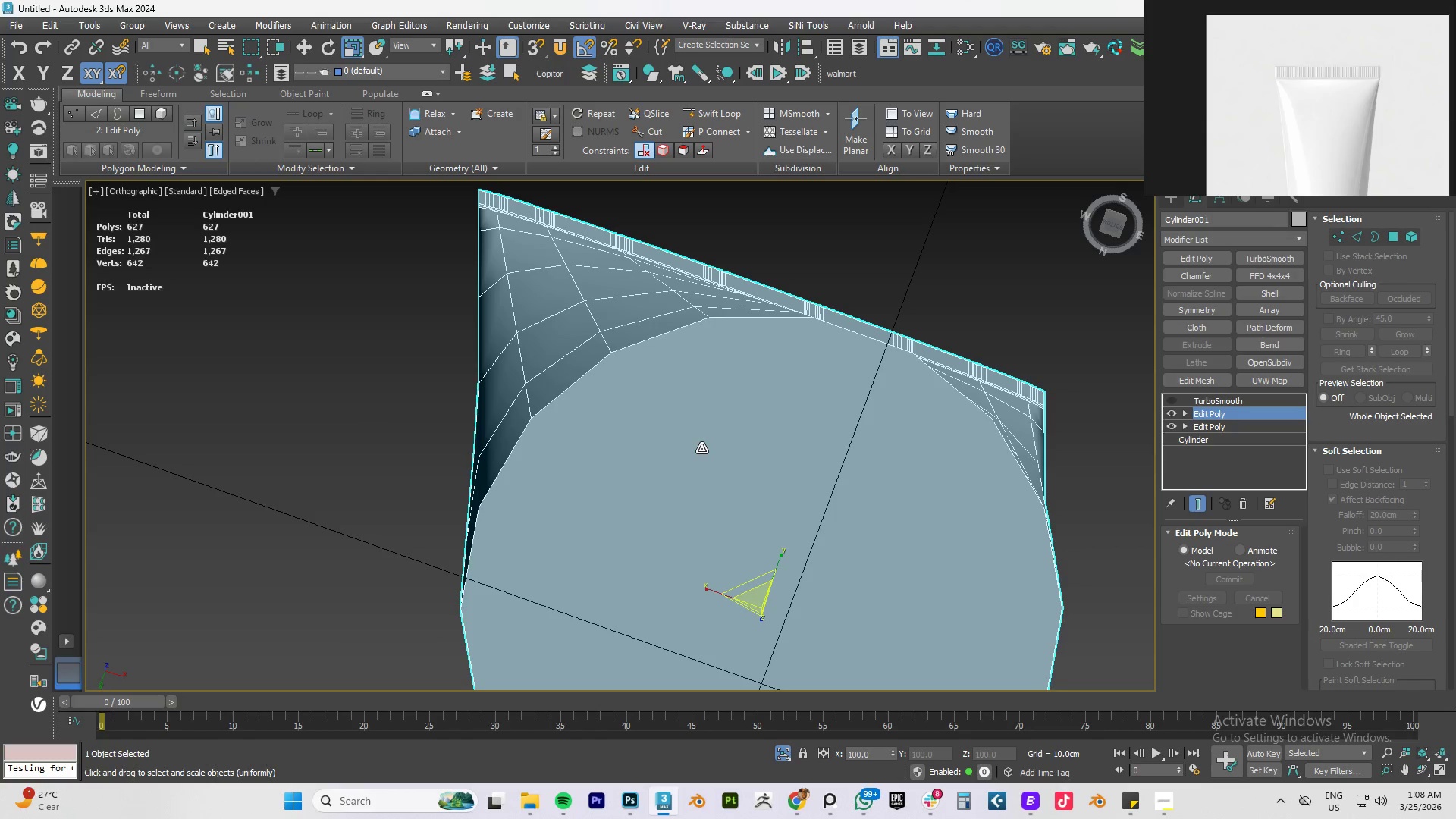 
wait(5.52)
 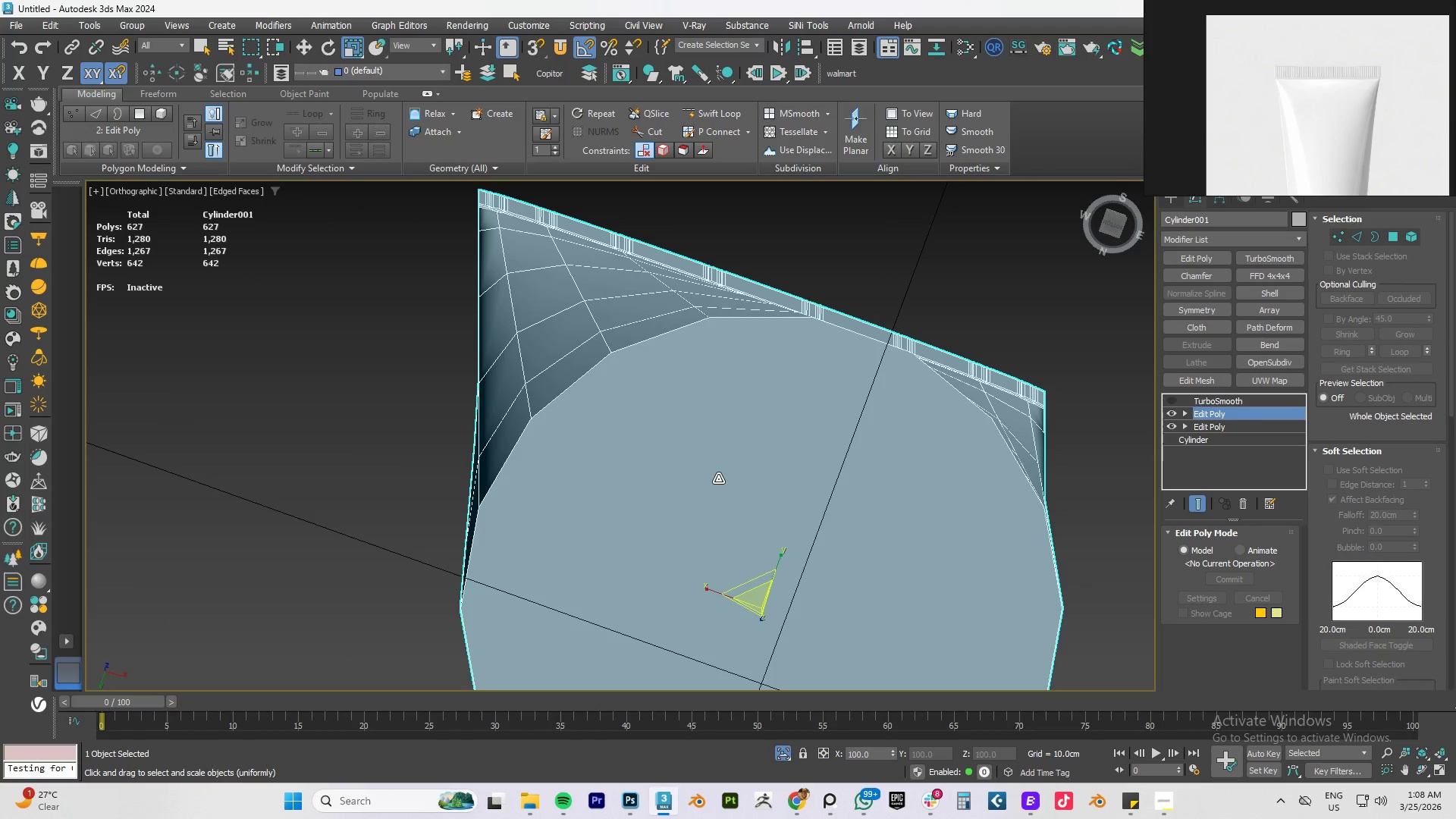 
key(4)
 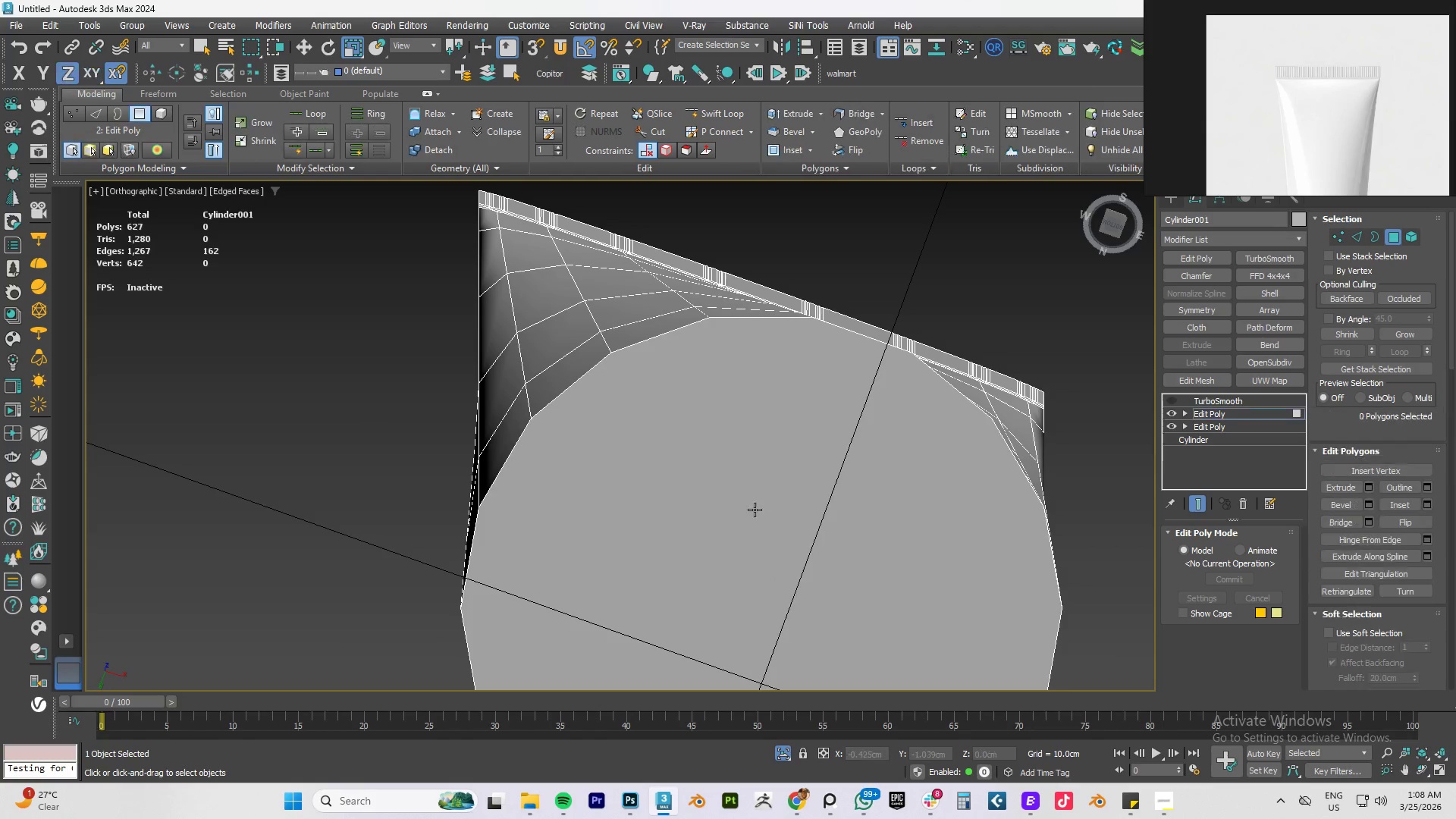 
left_click([747, 510])
 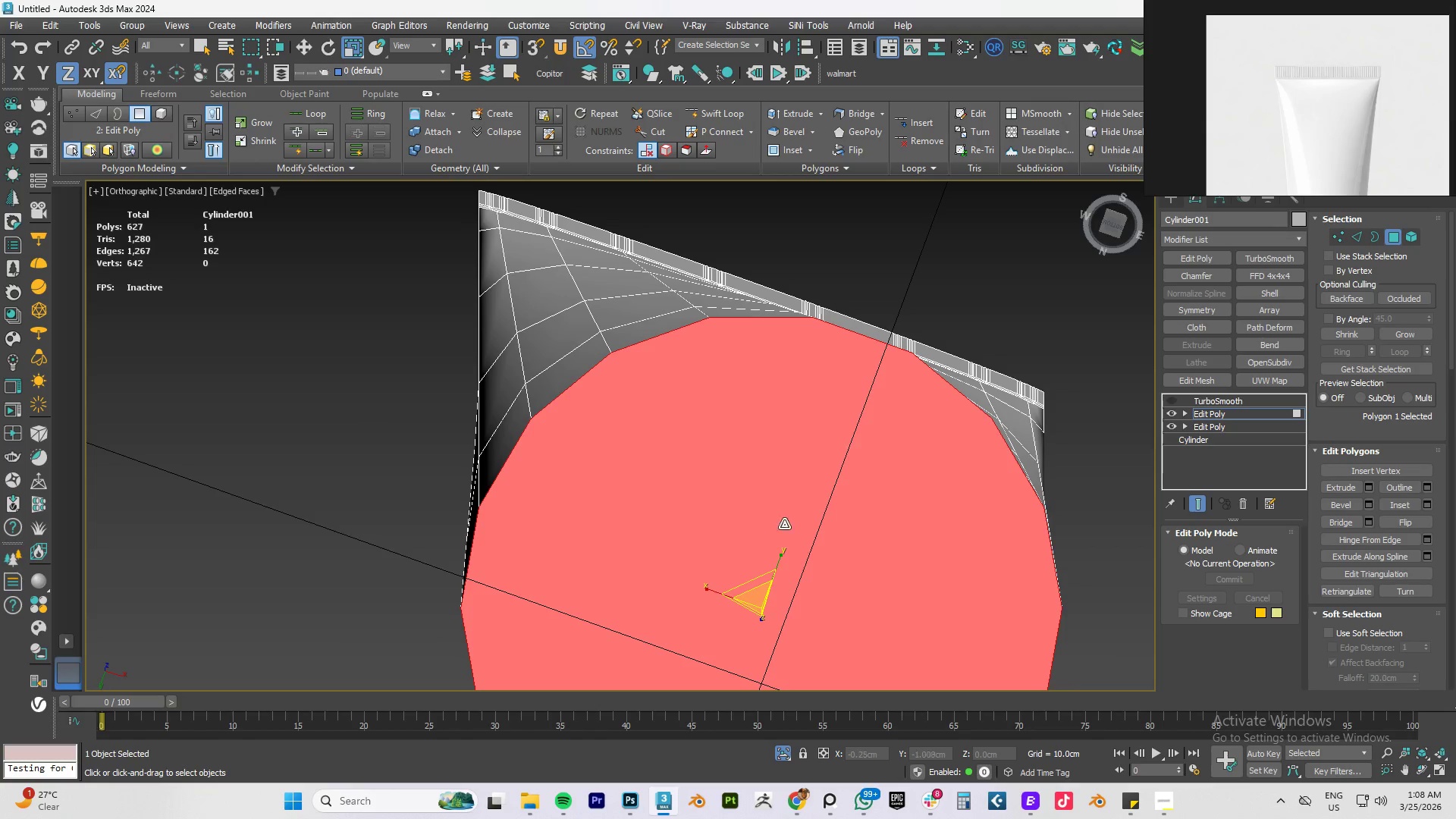 
hold_key(key=AltLeft, duration=0.59)
 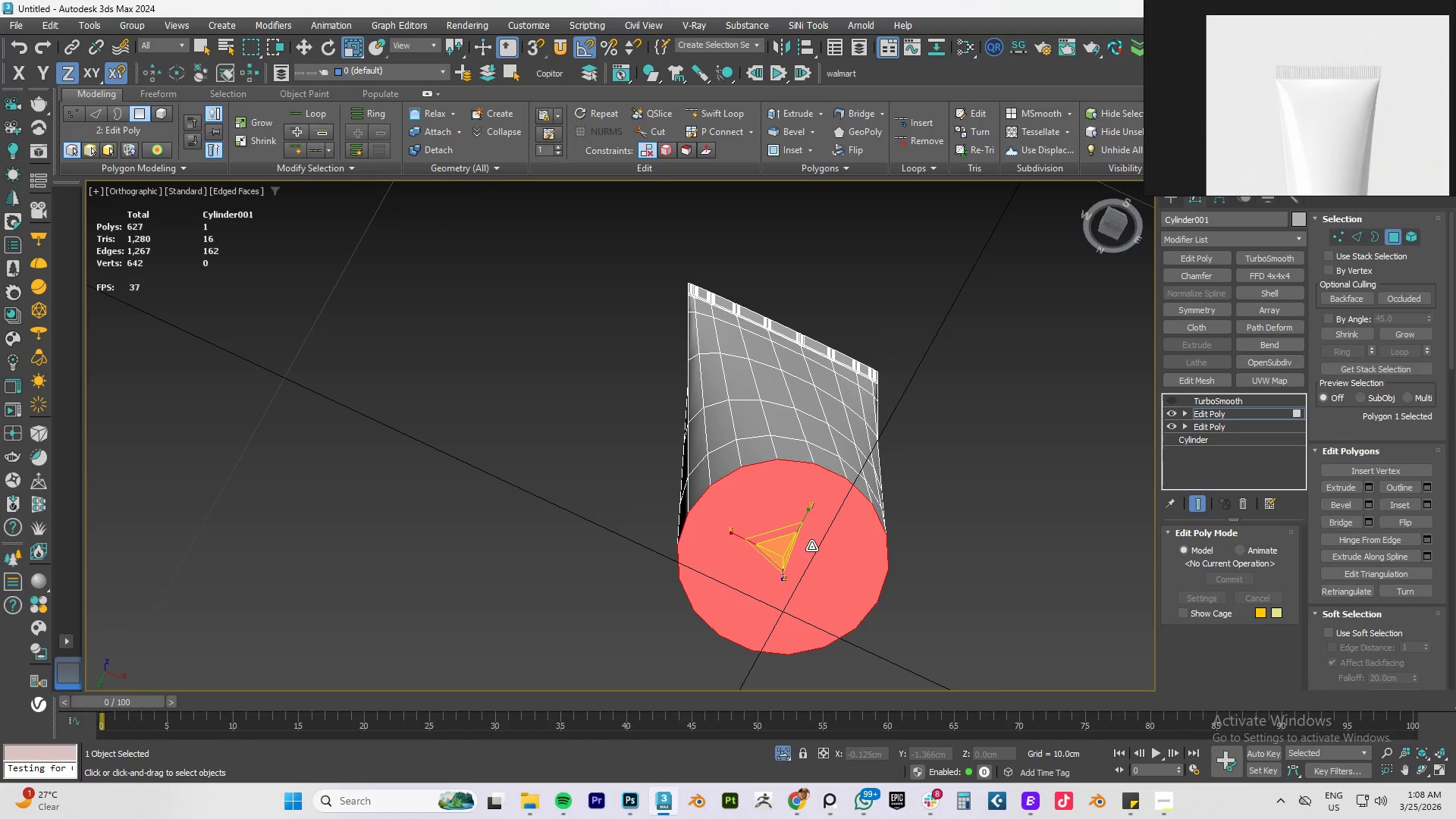 
scroll: coordinate [795, 529], scroll_direction: down, amount: 3.0
 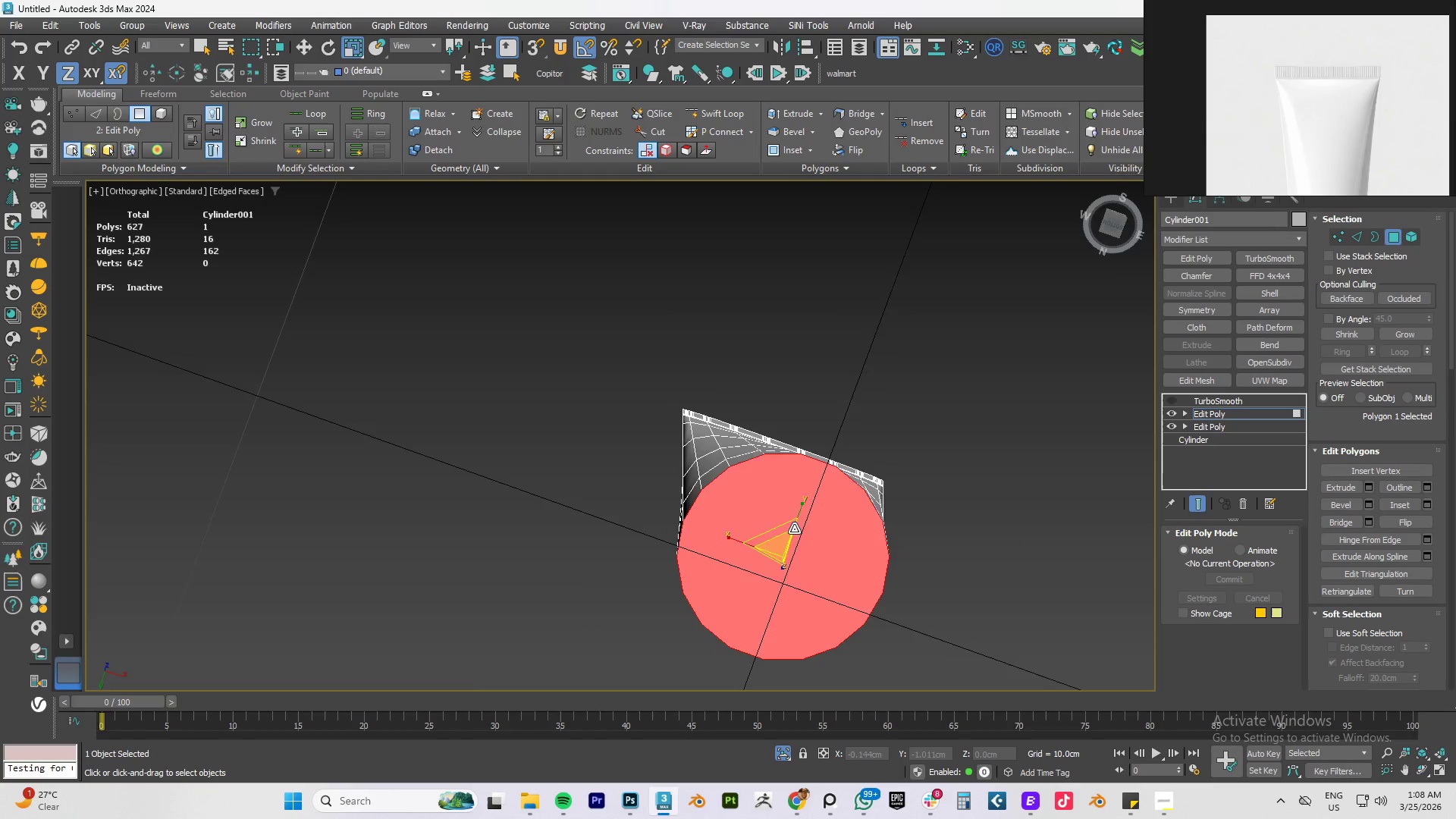 
key(Delete)
 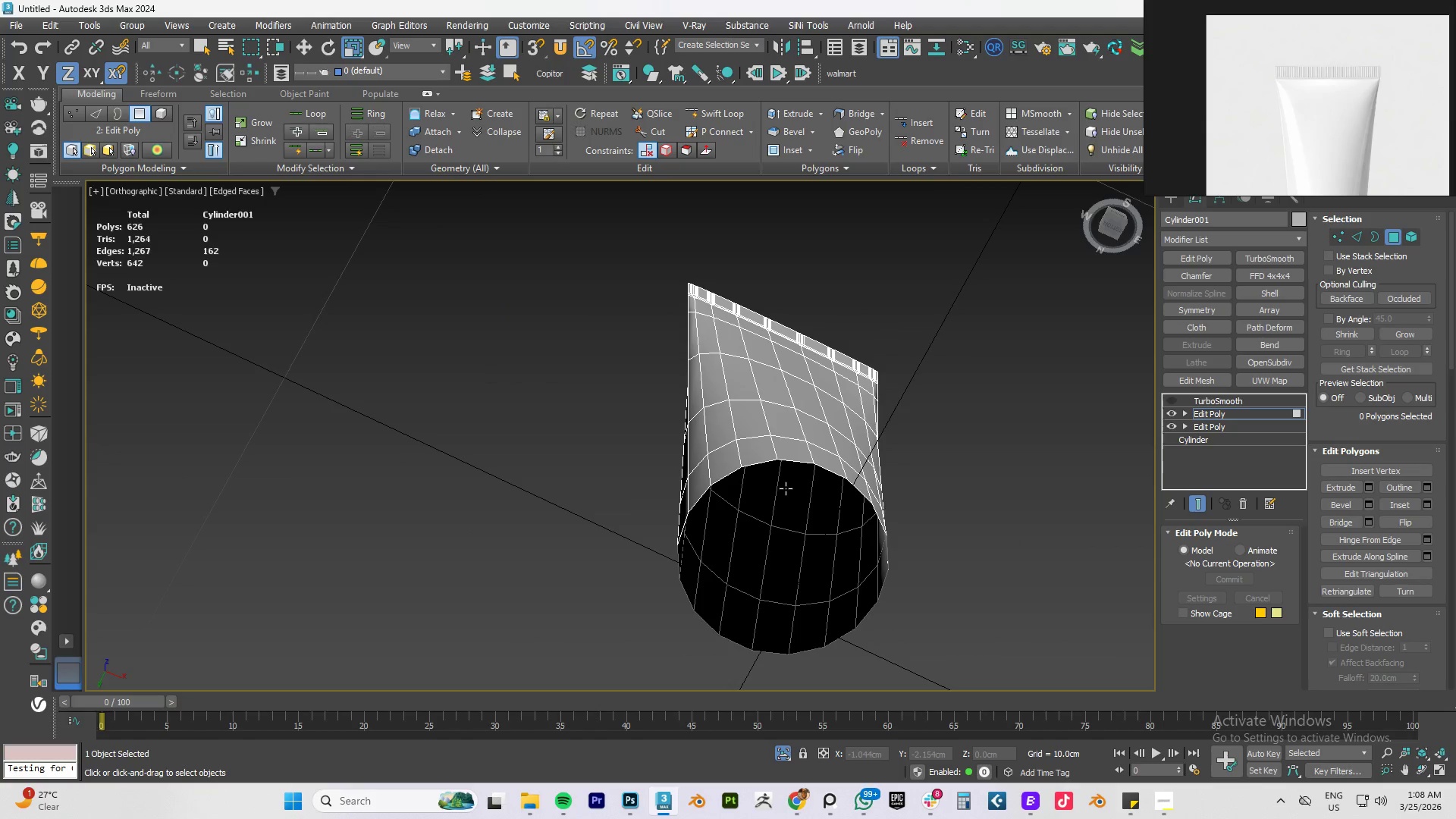 
key(Control+Z)
 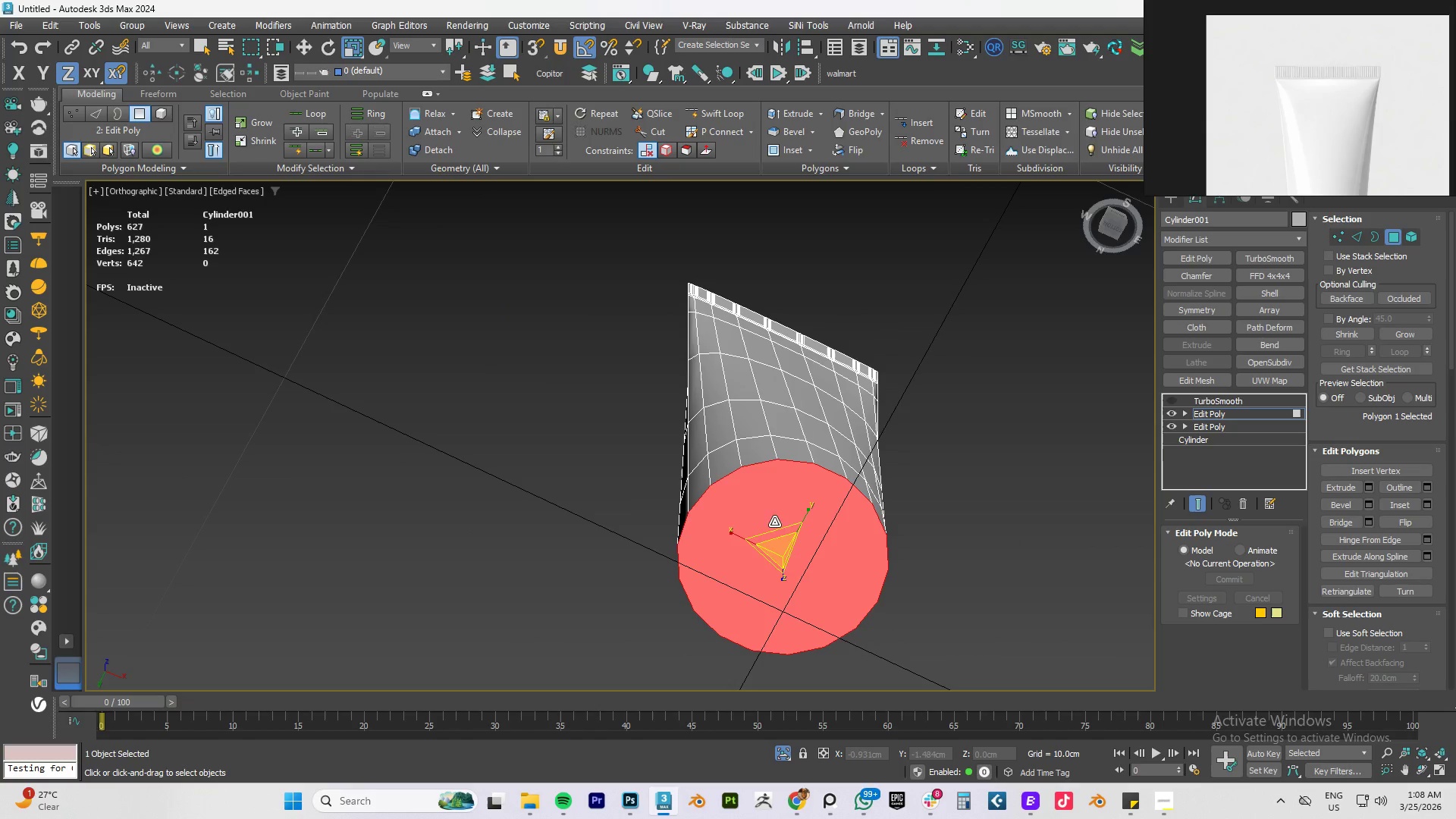 
hold_key(key=ShiftLeft, duration=1.5)
left_click_drag(start_coordinate=[783, 549], to_coordinate=[781, 576])
 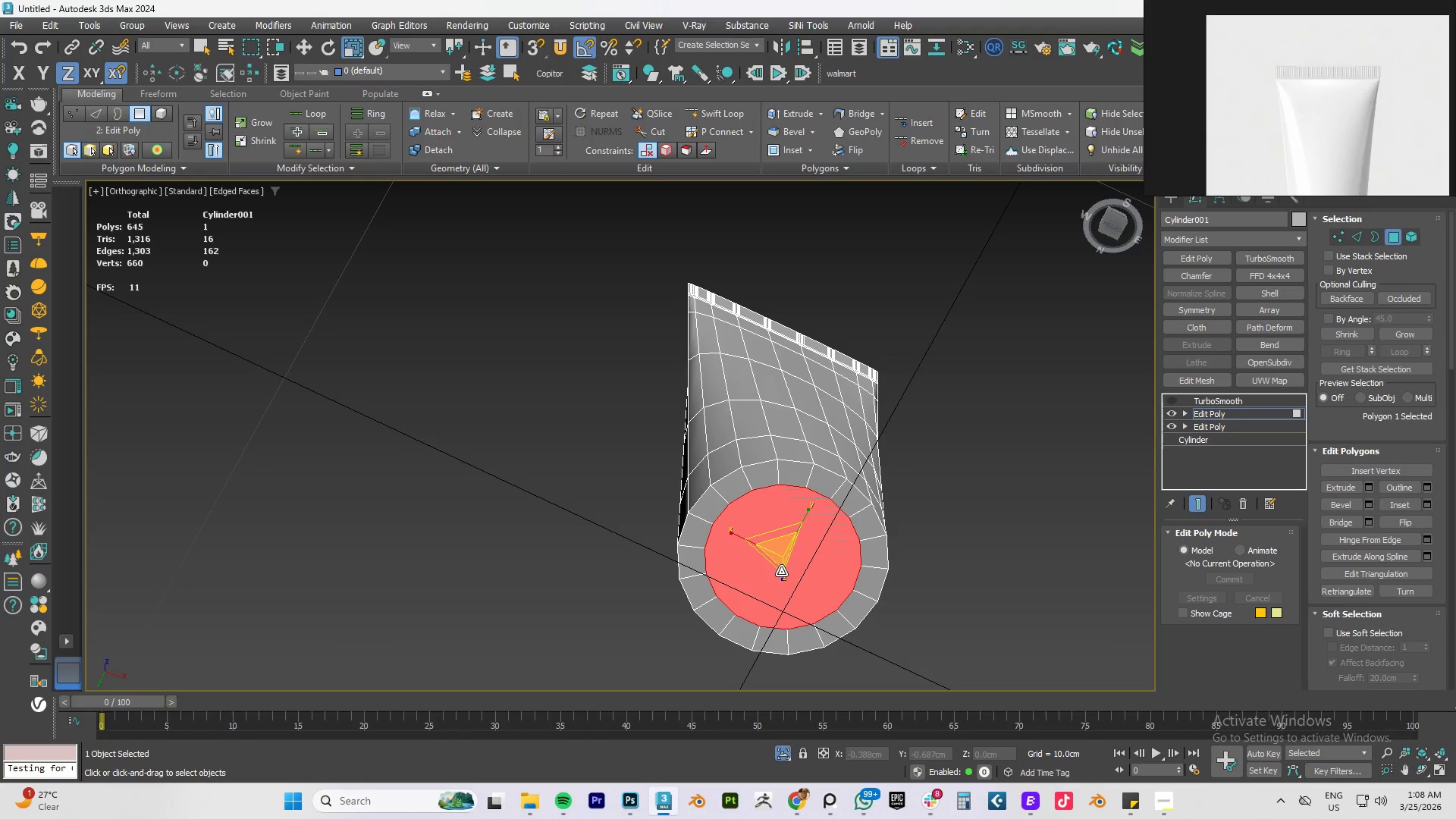 
hold_key(key=ShiftLeft, duration=0.73)
 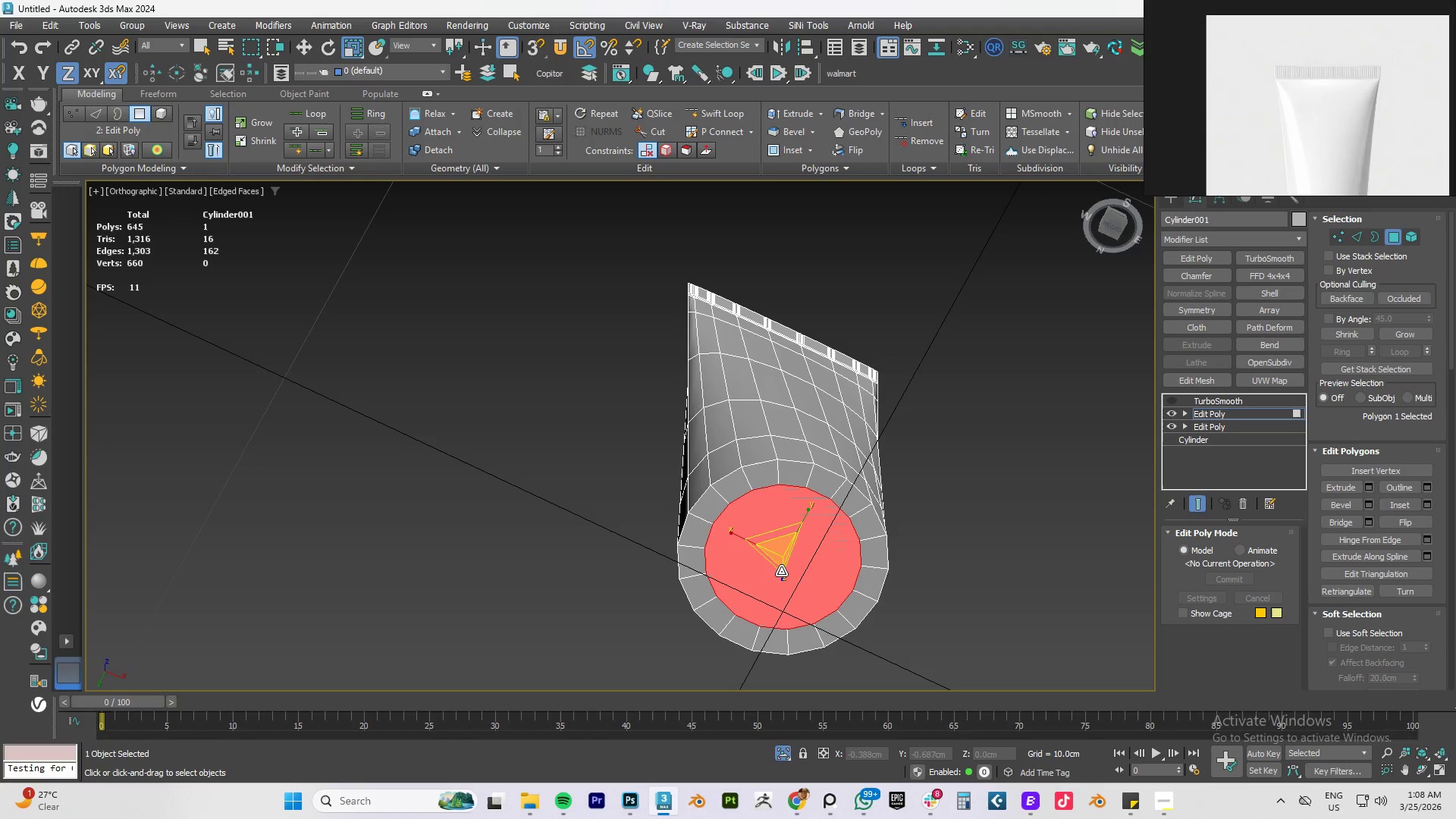 
key(W)
 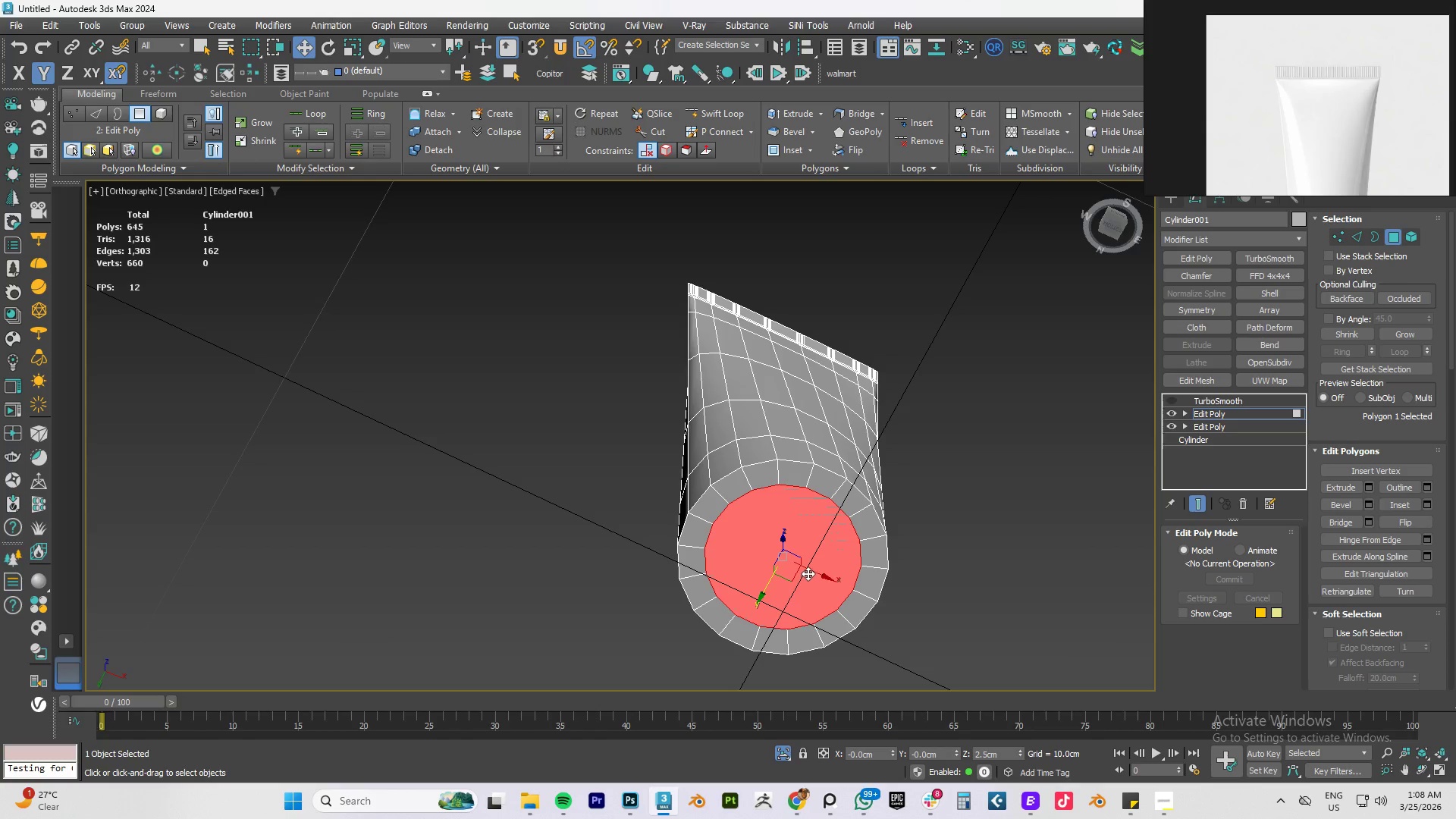 
hold_key(key=AltLeft, duration=0.59)
 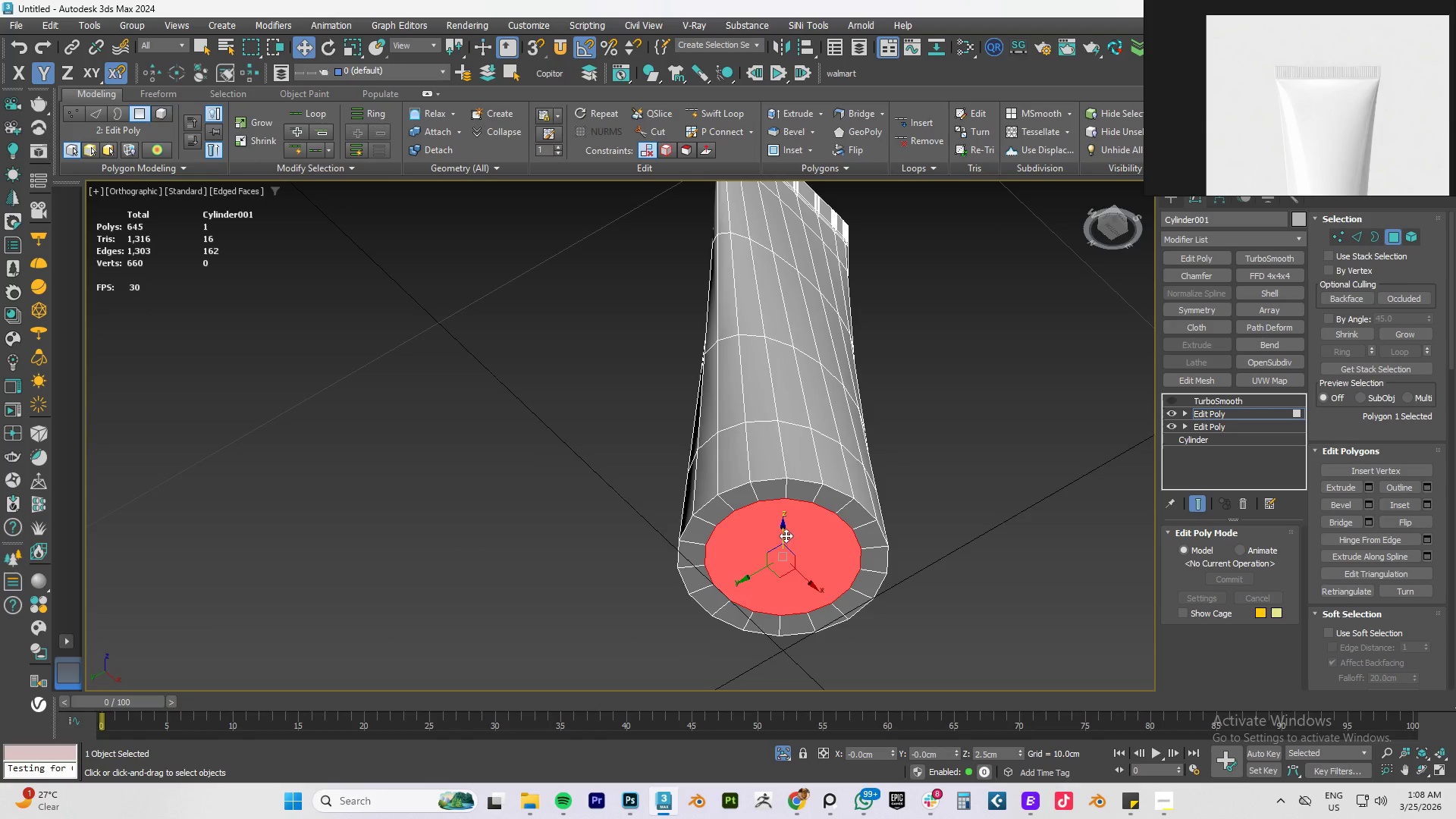 
left_click_drag(start_coordinate=[786, 533], to_coordinate=[791, 544])
 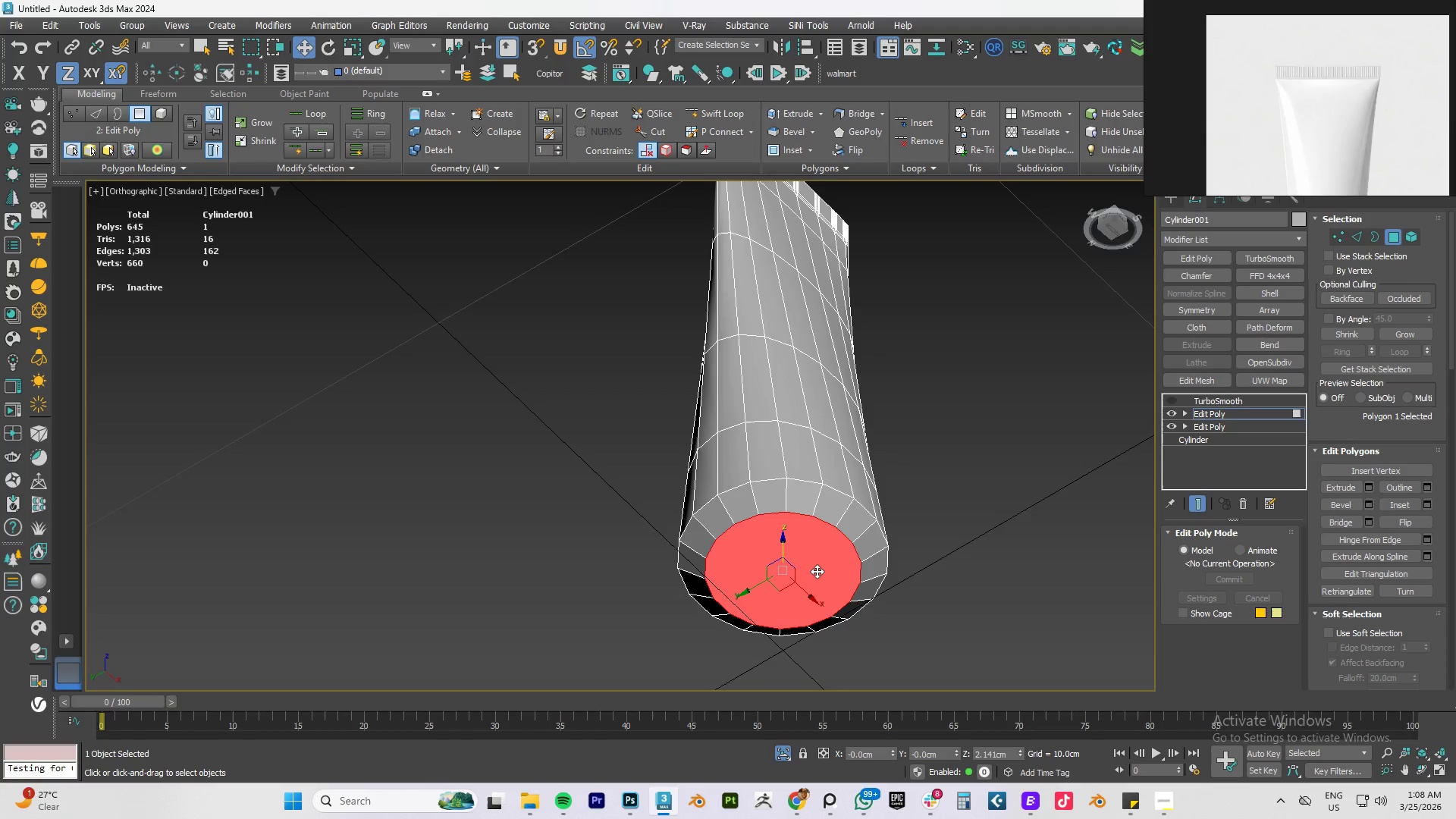 
type(er)
 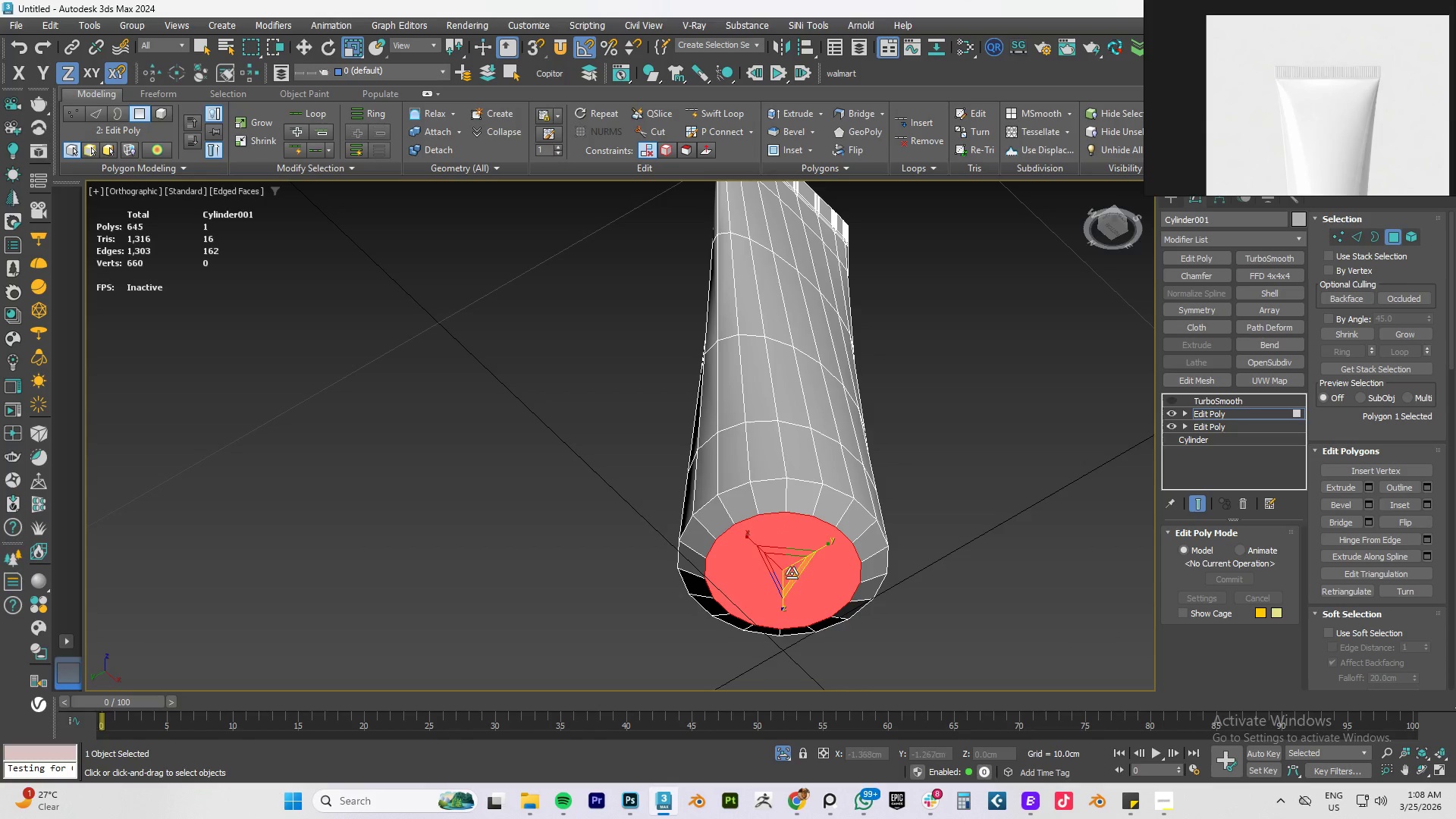 
hold_key(key=ShiftLeft, duration=1.5)
left_click_drag(start_coordinate=[786, 569], to_coordinate=[767, 709])
 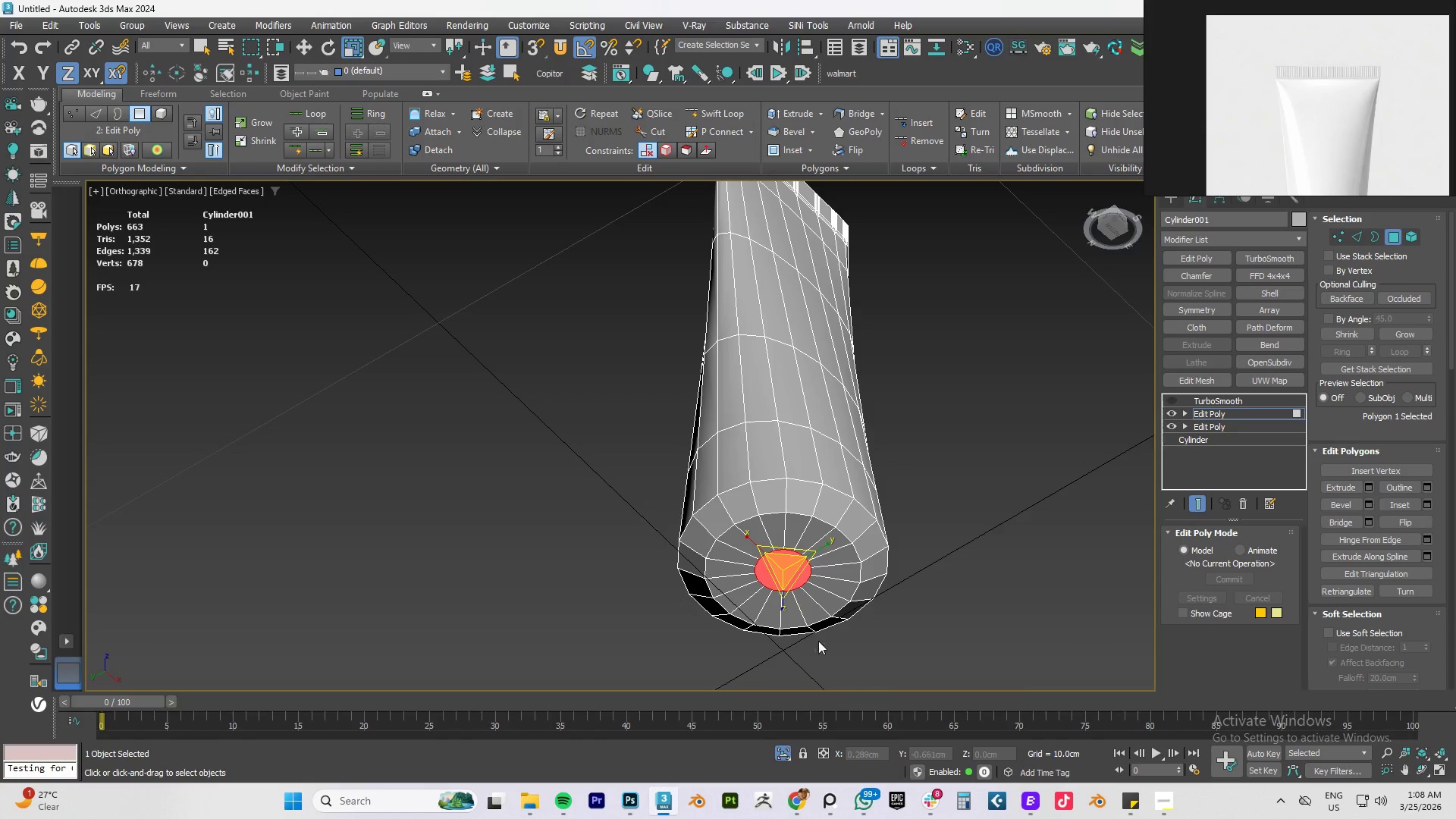 
hold_key(key=ShiftLeft, duration=1.51)
 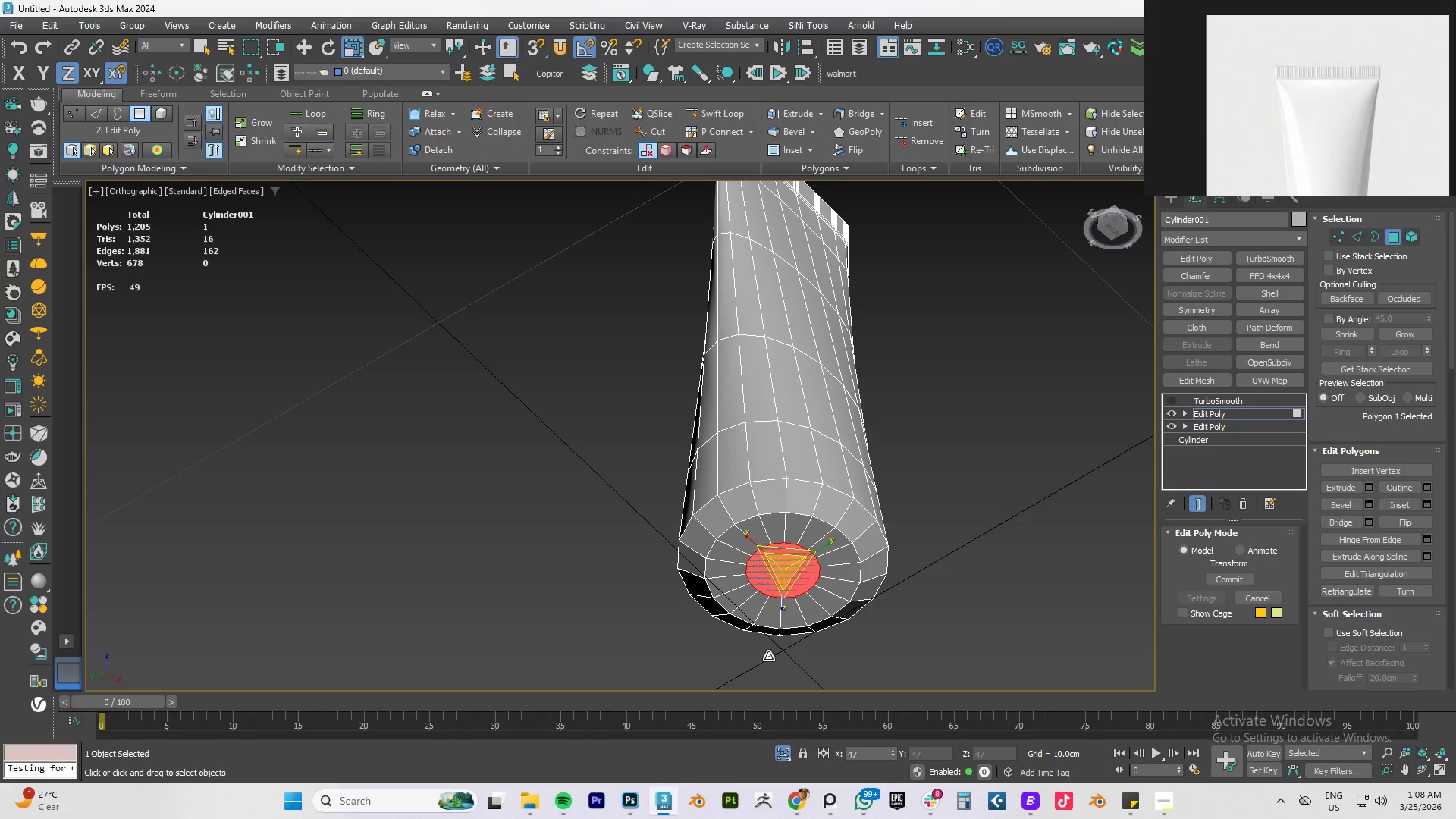 
hold_key(key=ShiftLeft, duration=1.52)
 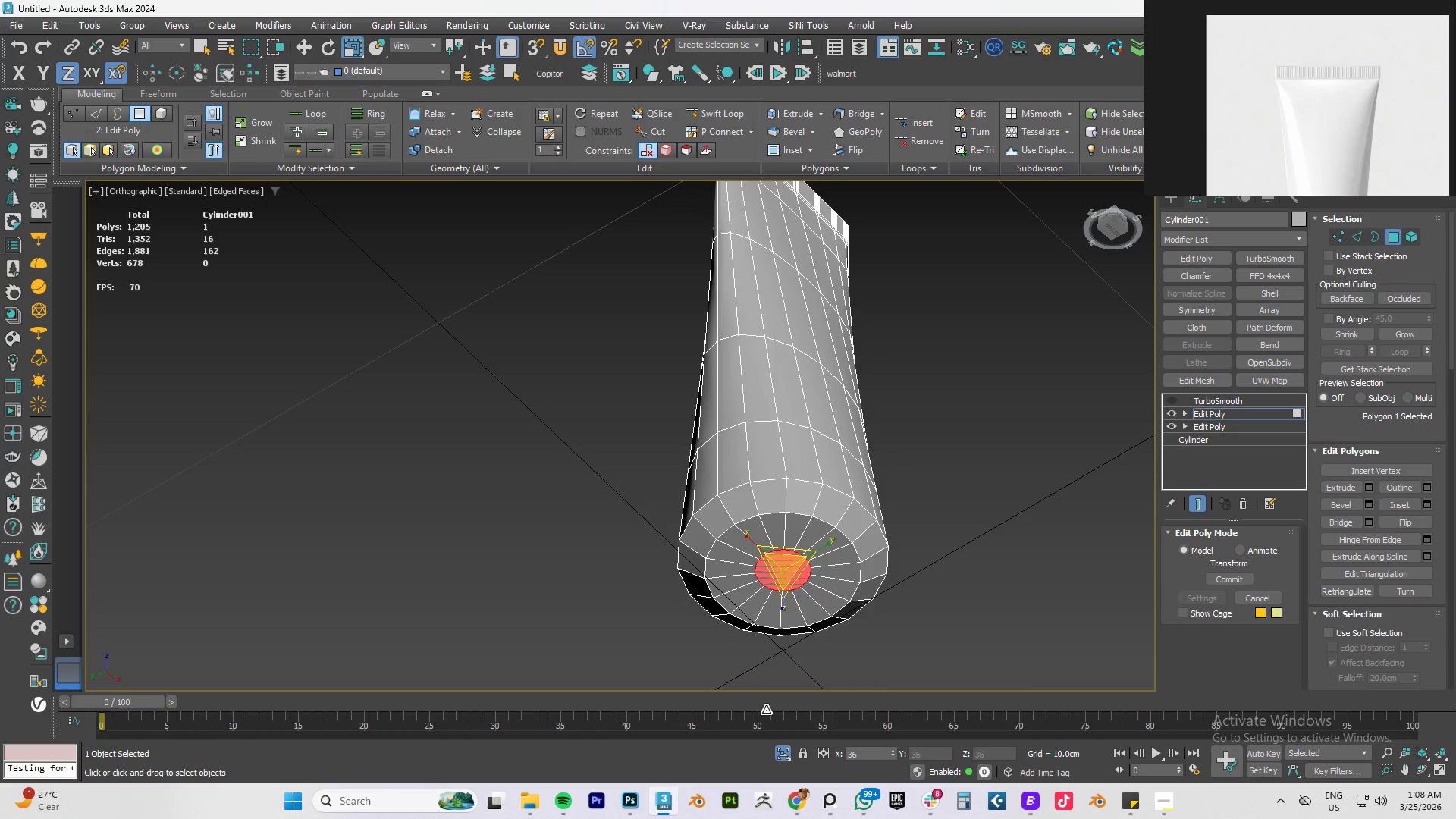 
hold_key(key=ShiftLeft, duration=1.17)
 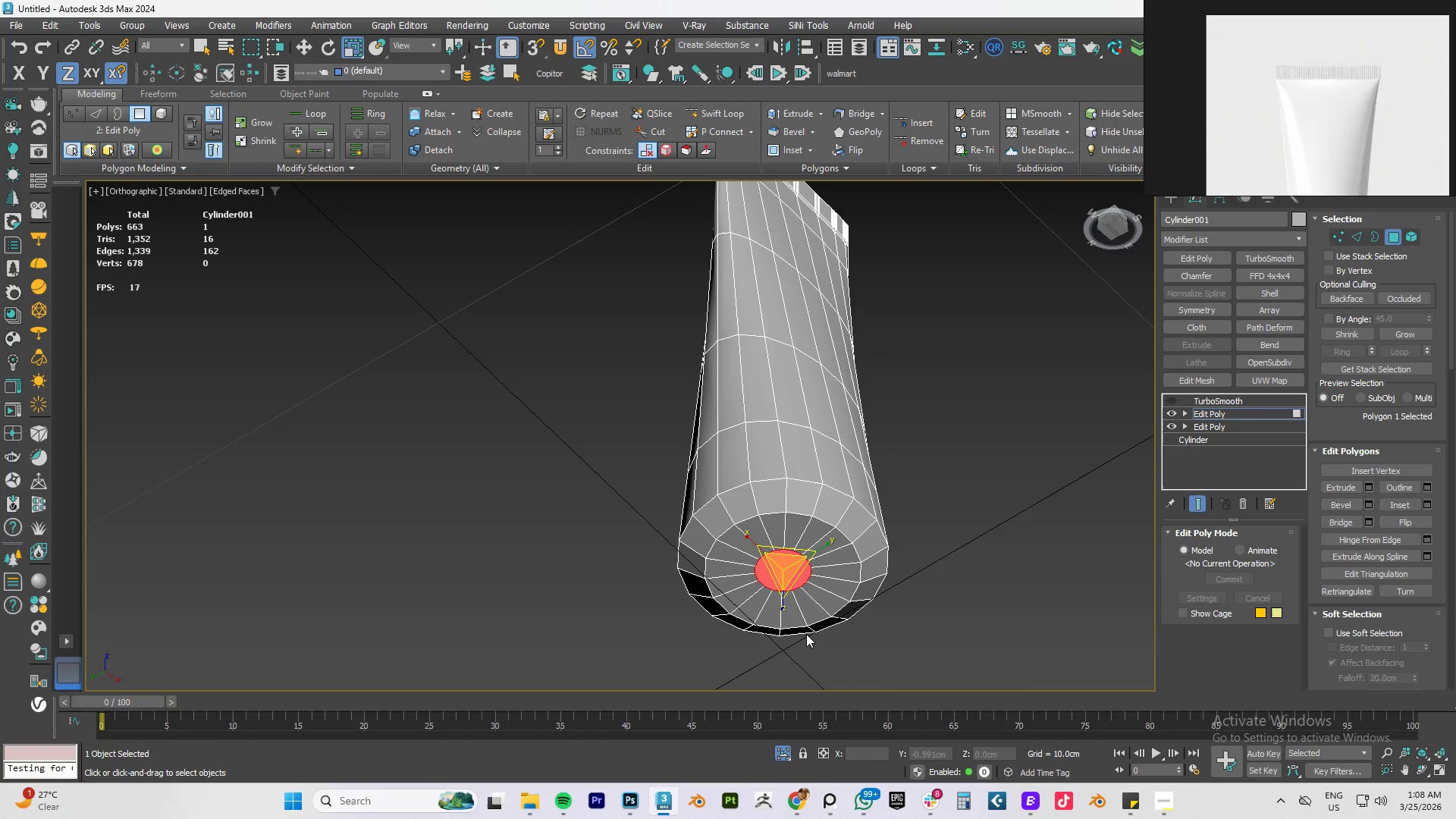 
key(W)
 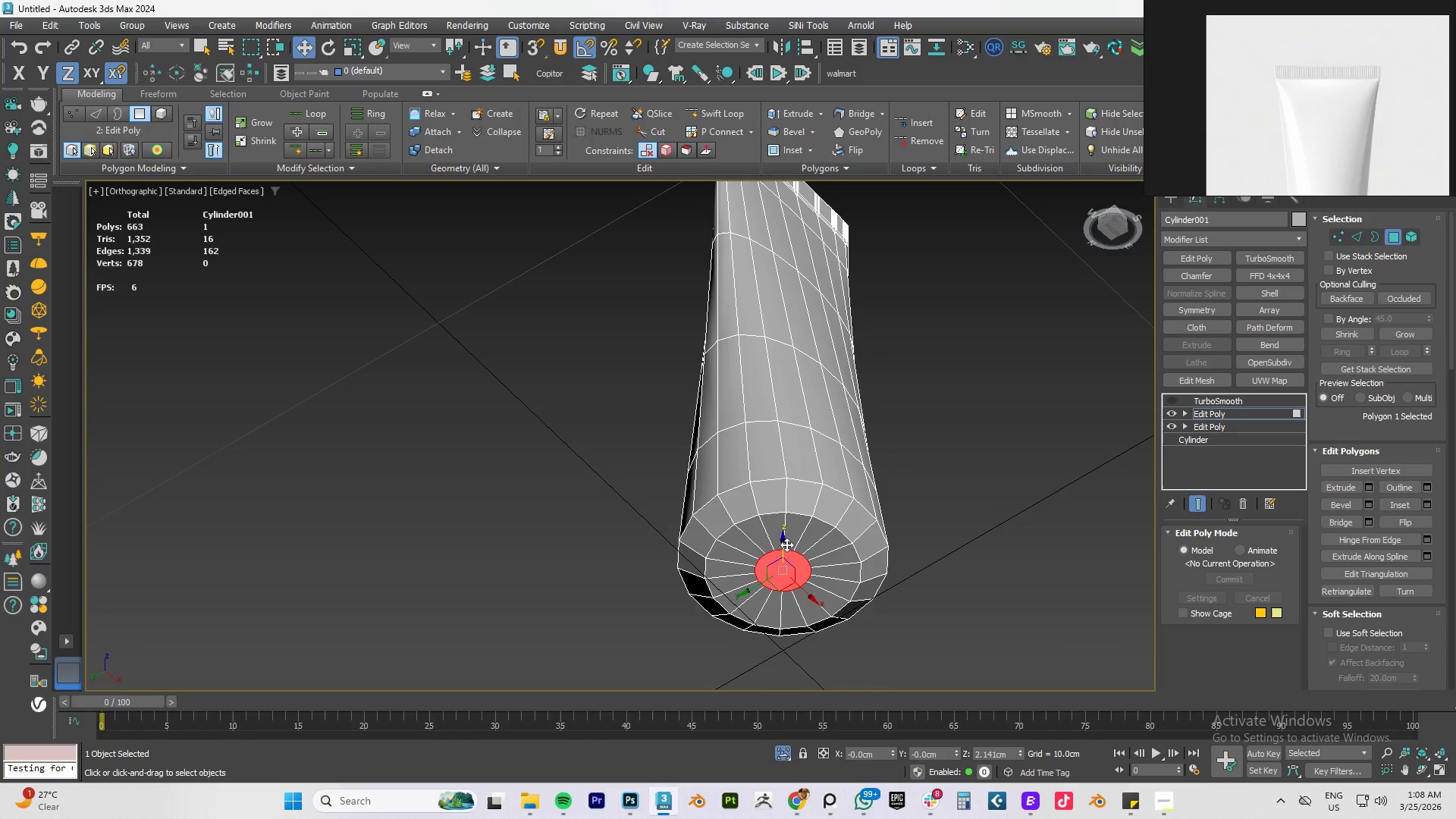 
left_click_drag(start_coordinate=[785, 543], to_coordinate=[785, 552])
 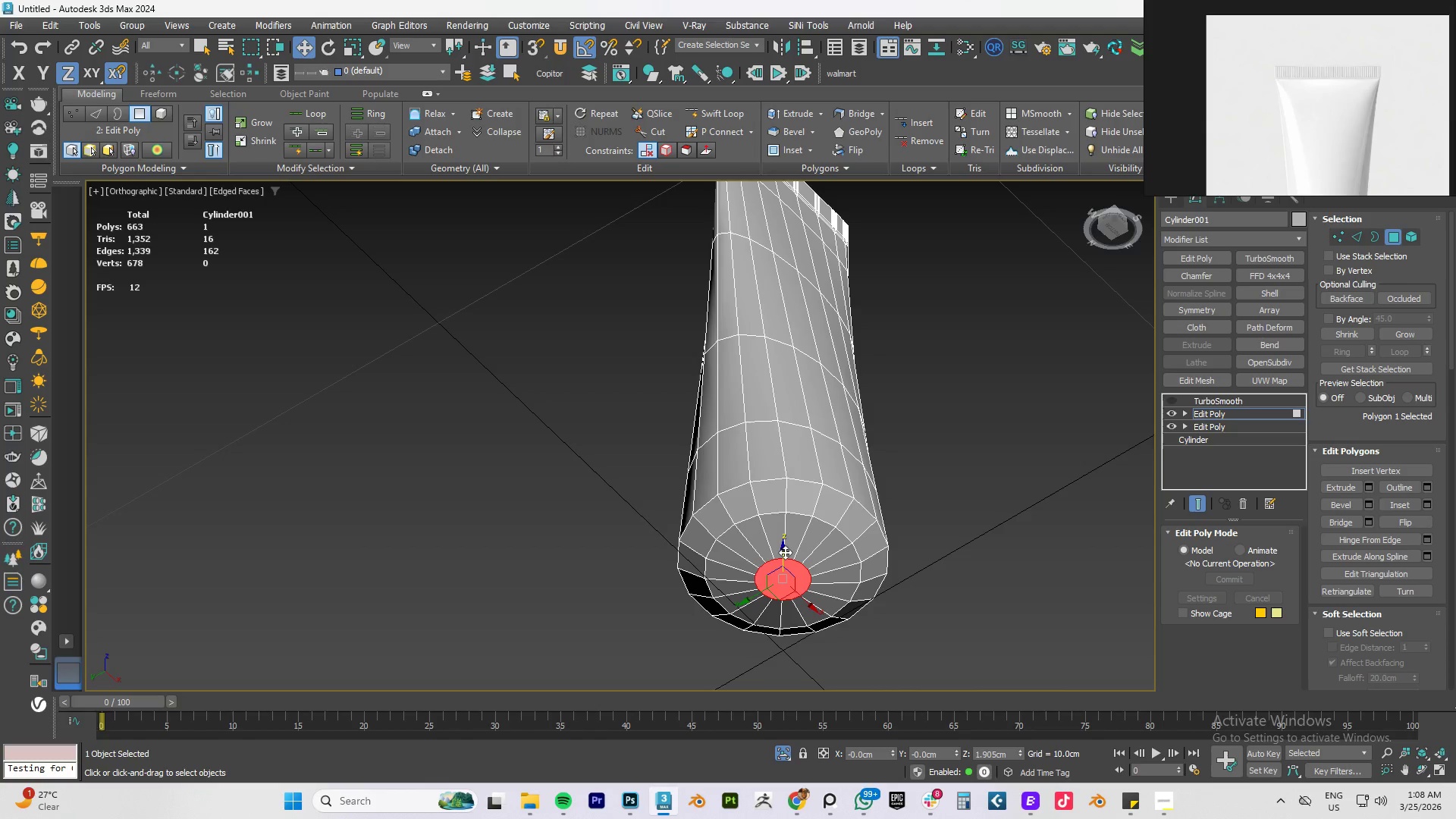 
key(Control+Z)
 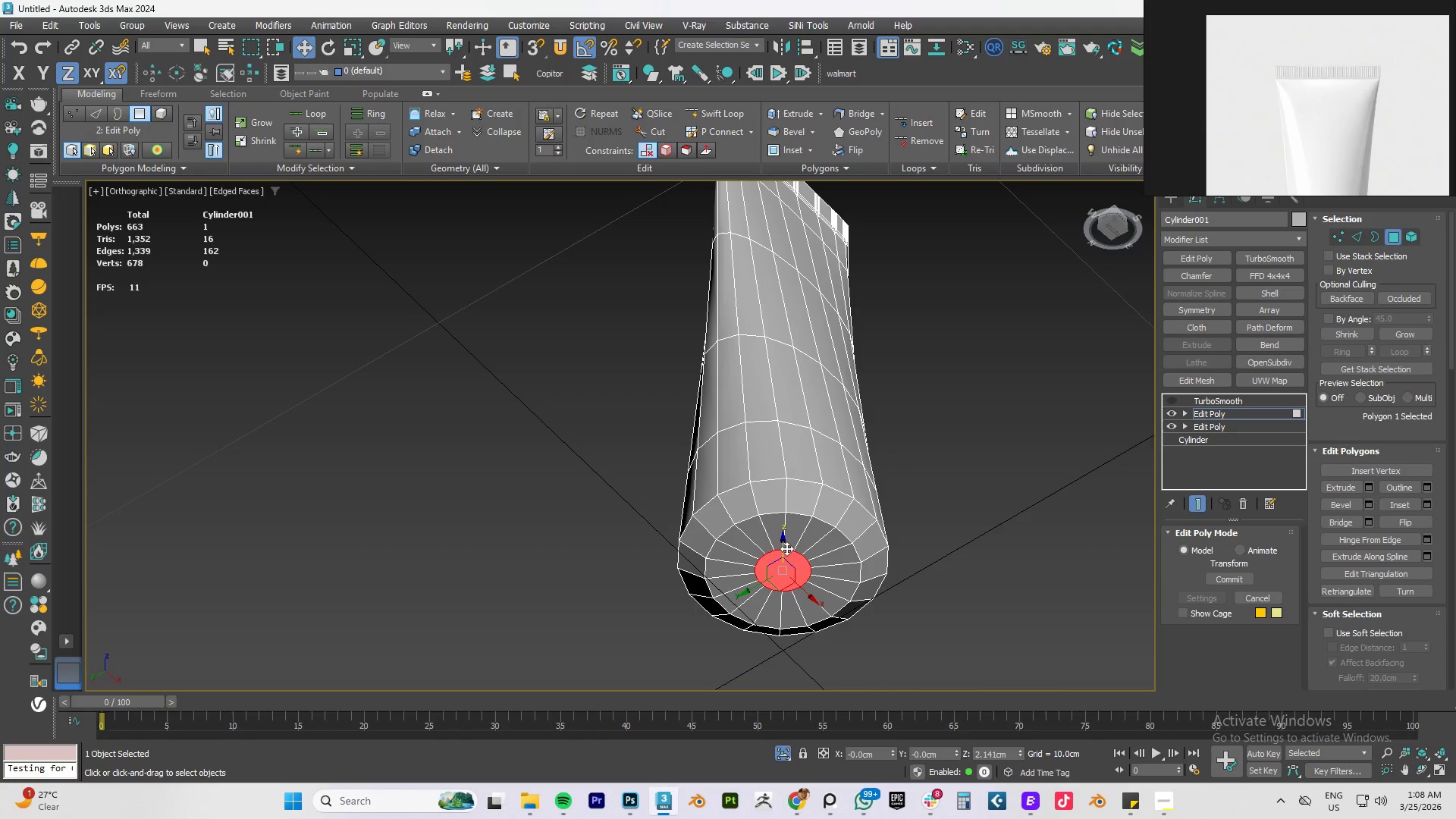 
hold_key(key=ShiftLeft, duration=1.5)
left_click_drag(start_coordinate=[786, 546], to_coordinate=[786, 576])
 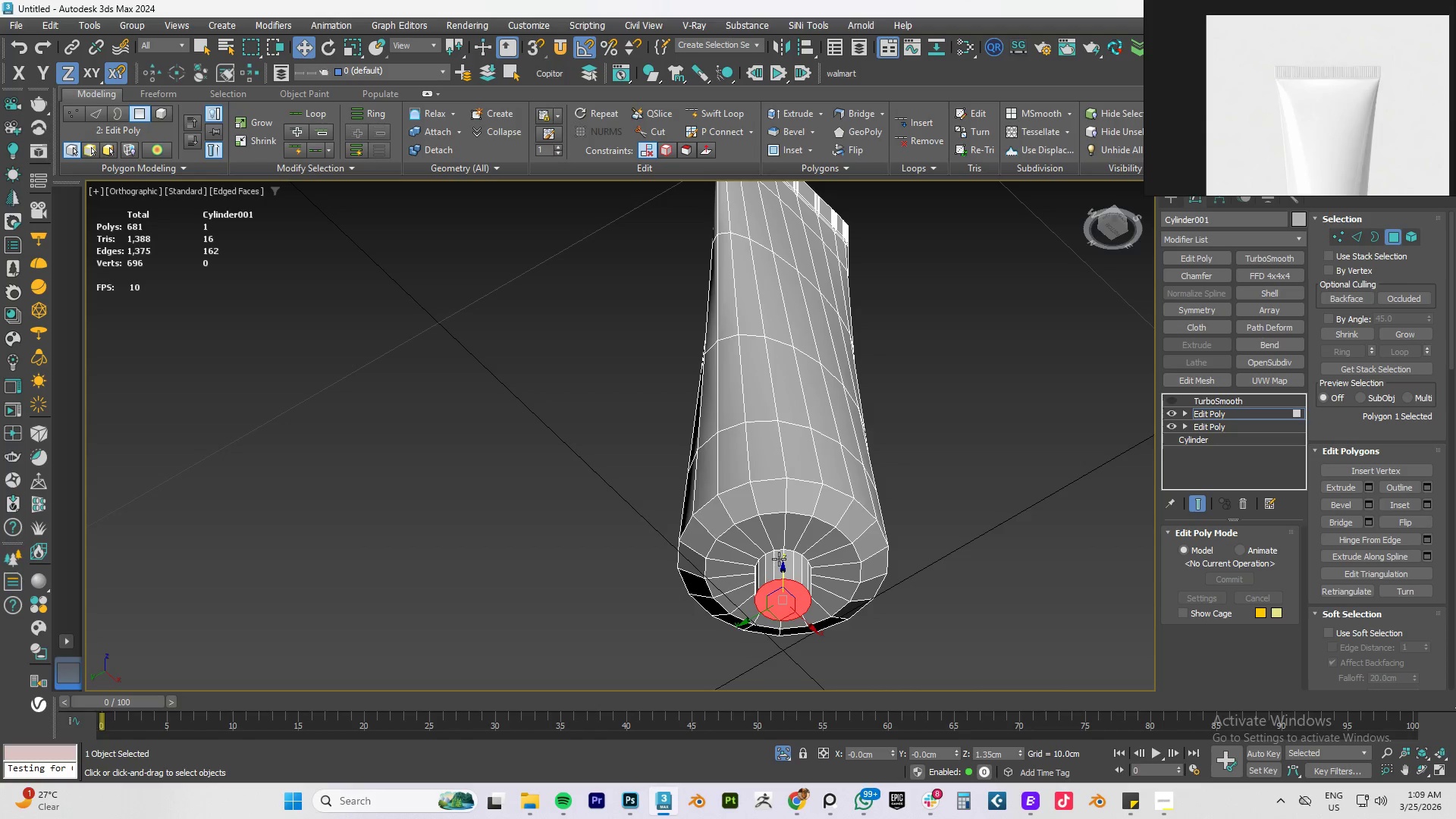 
hold_key(key=ShiftLeft, duration=0.5)
 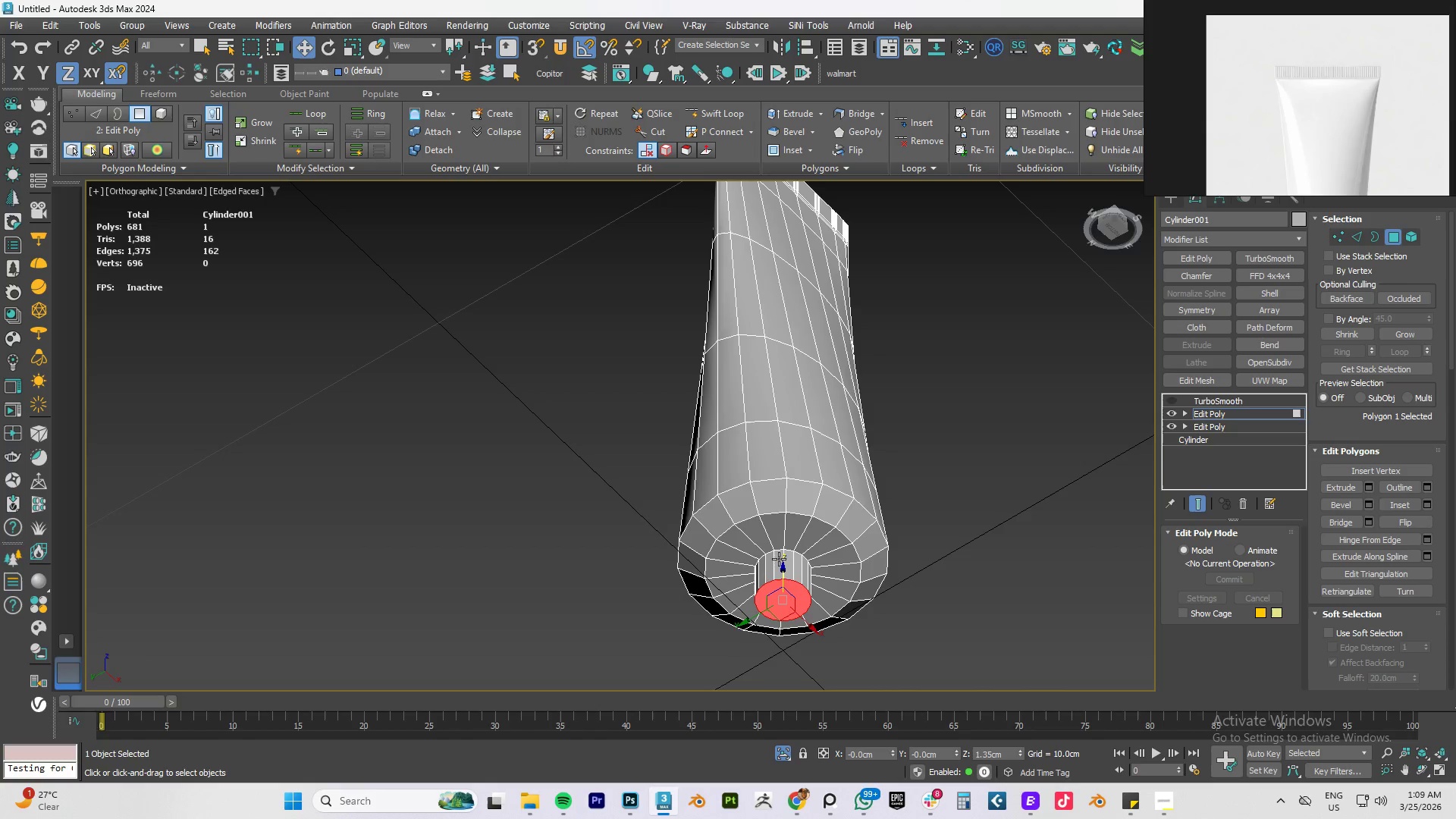 
key(2)
 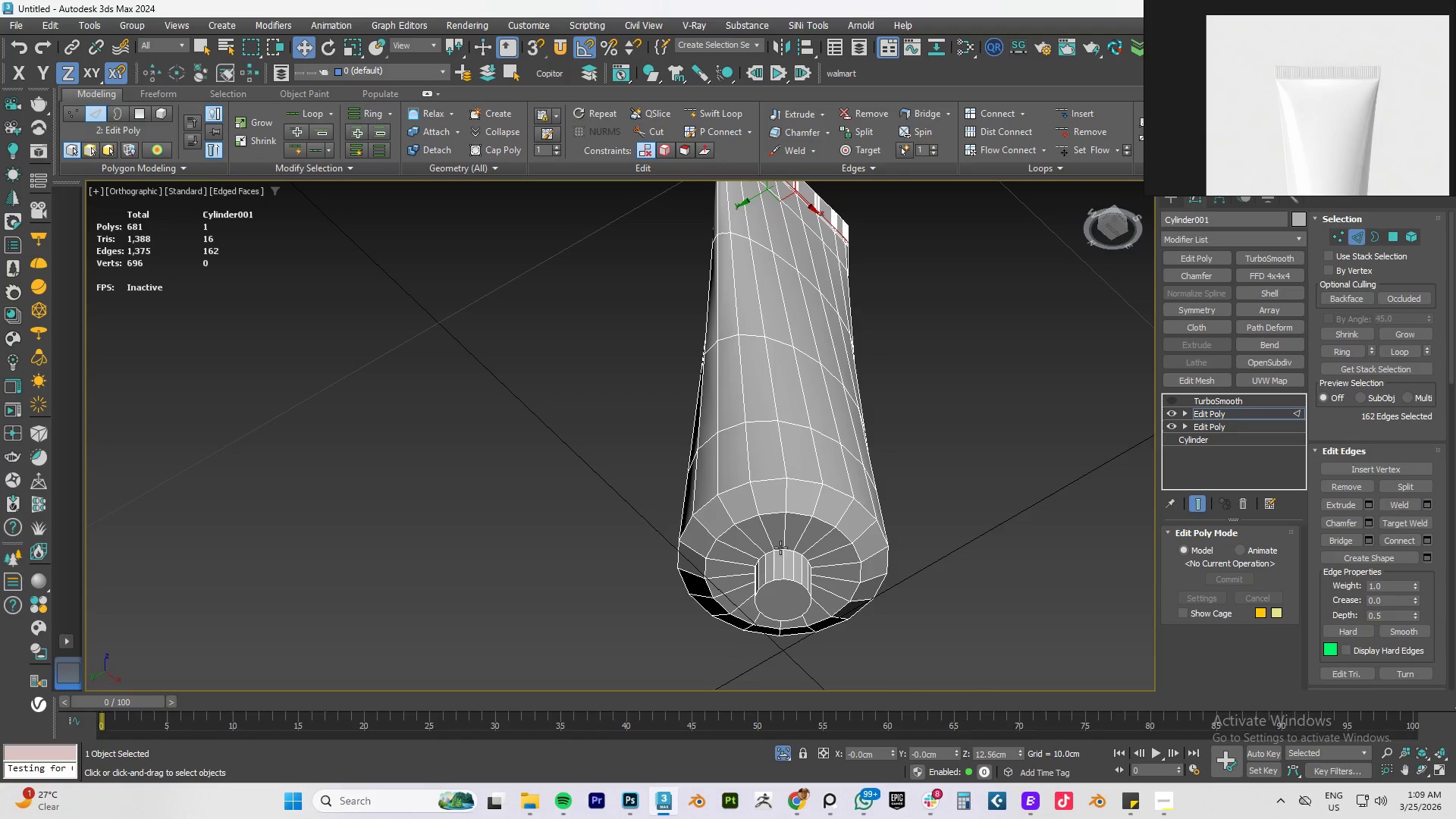 
double_click([780, 547])
 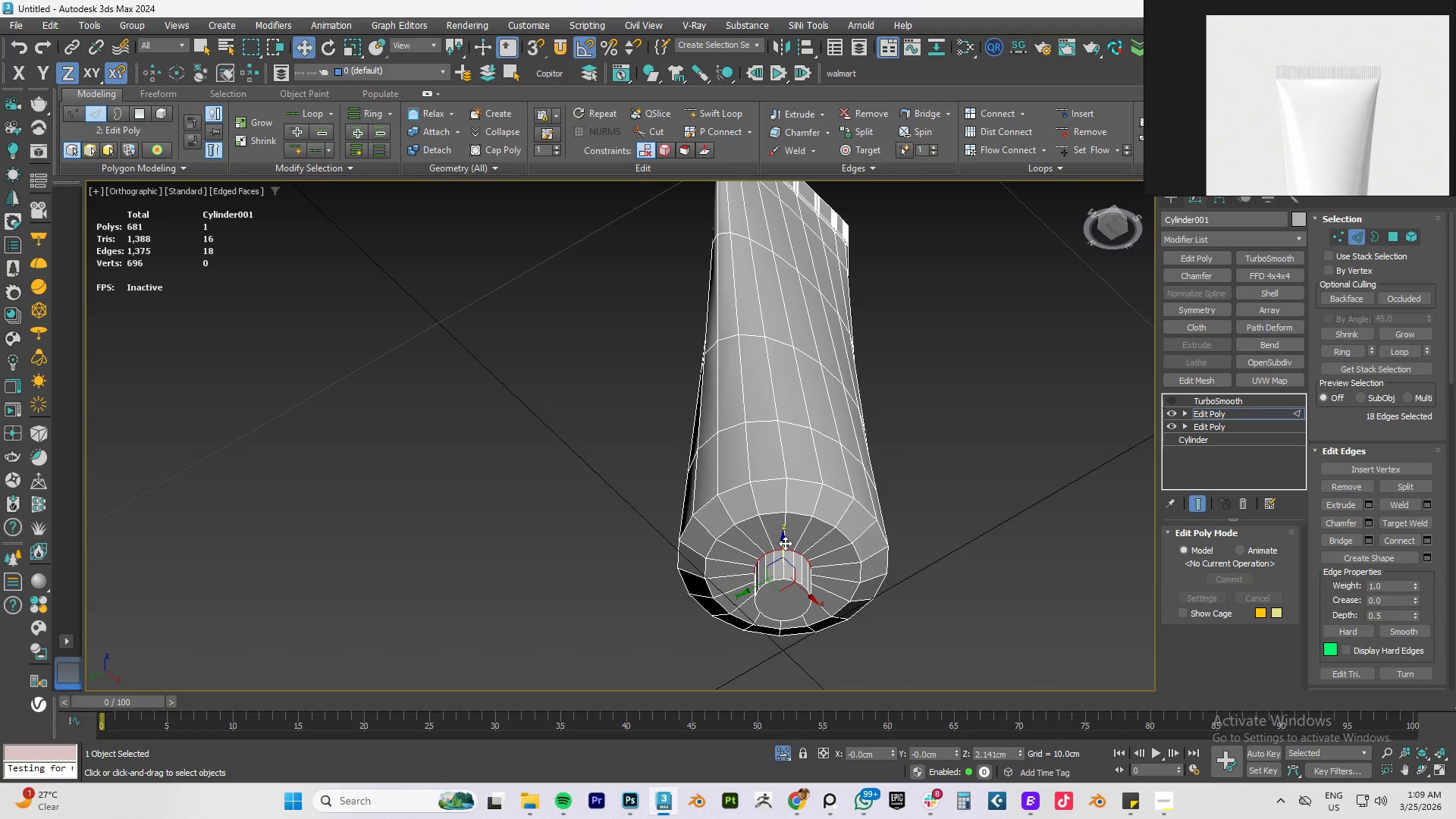 
left_click_drag(start_coordinate=[785, 543], to_coordinate=[785, 551])
 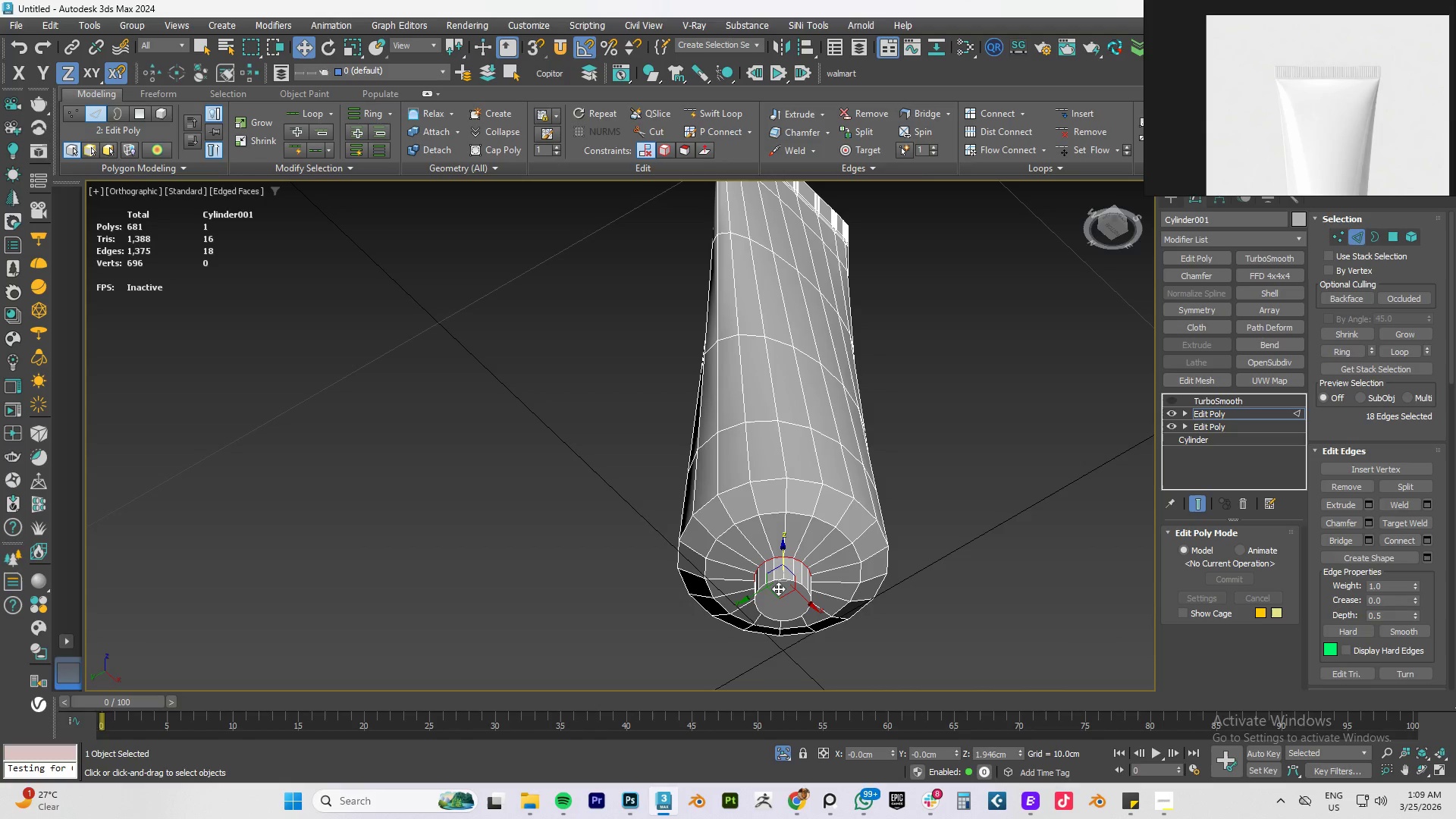 
key(4)
 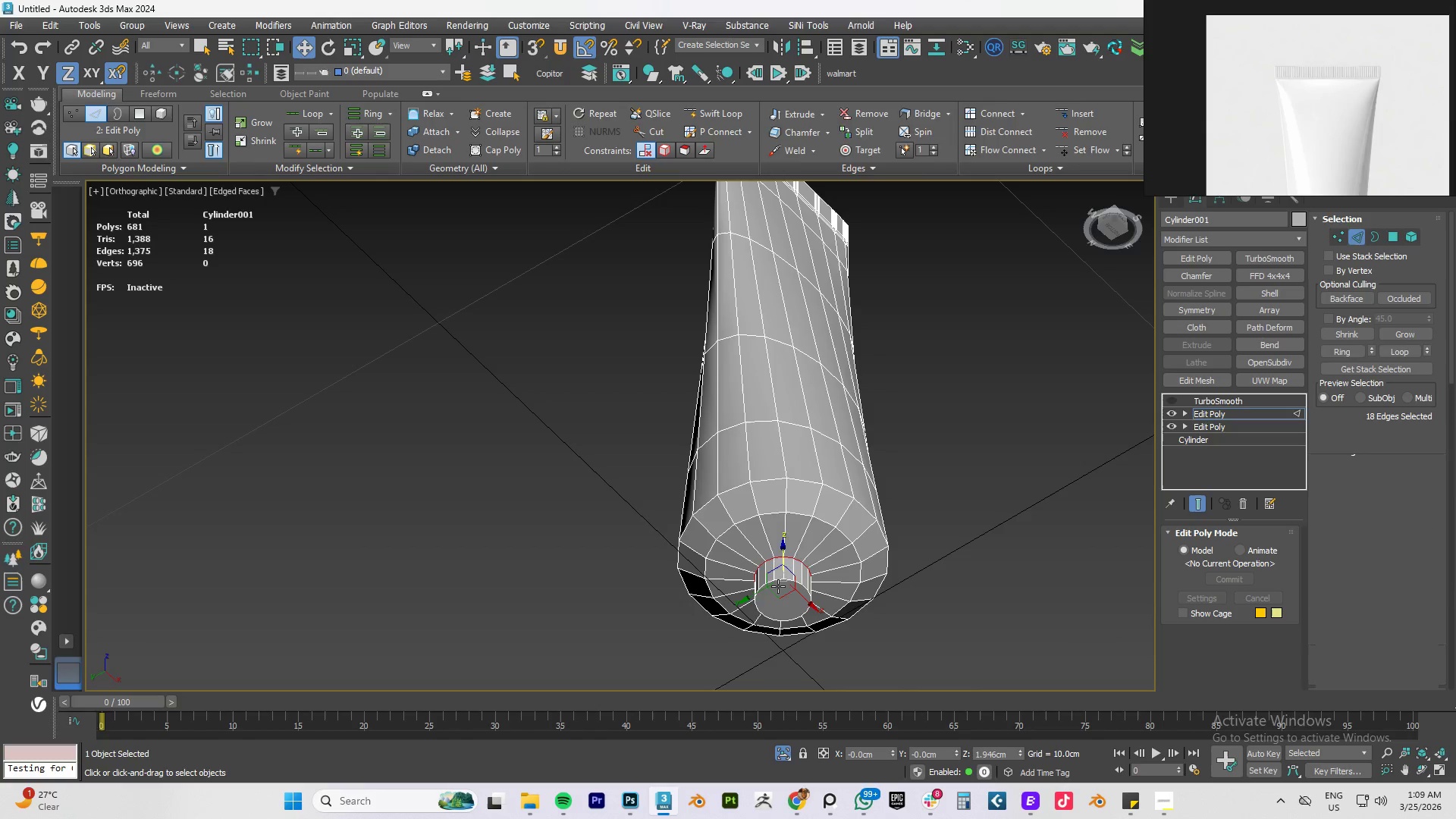 
left_click([778, 586])
 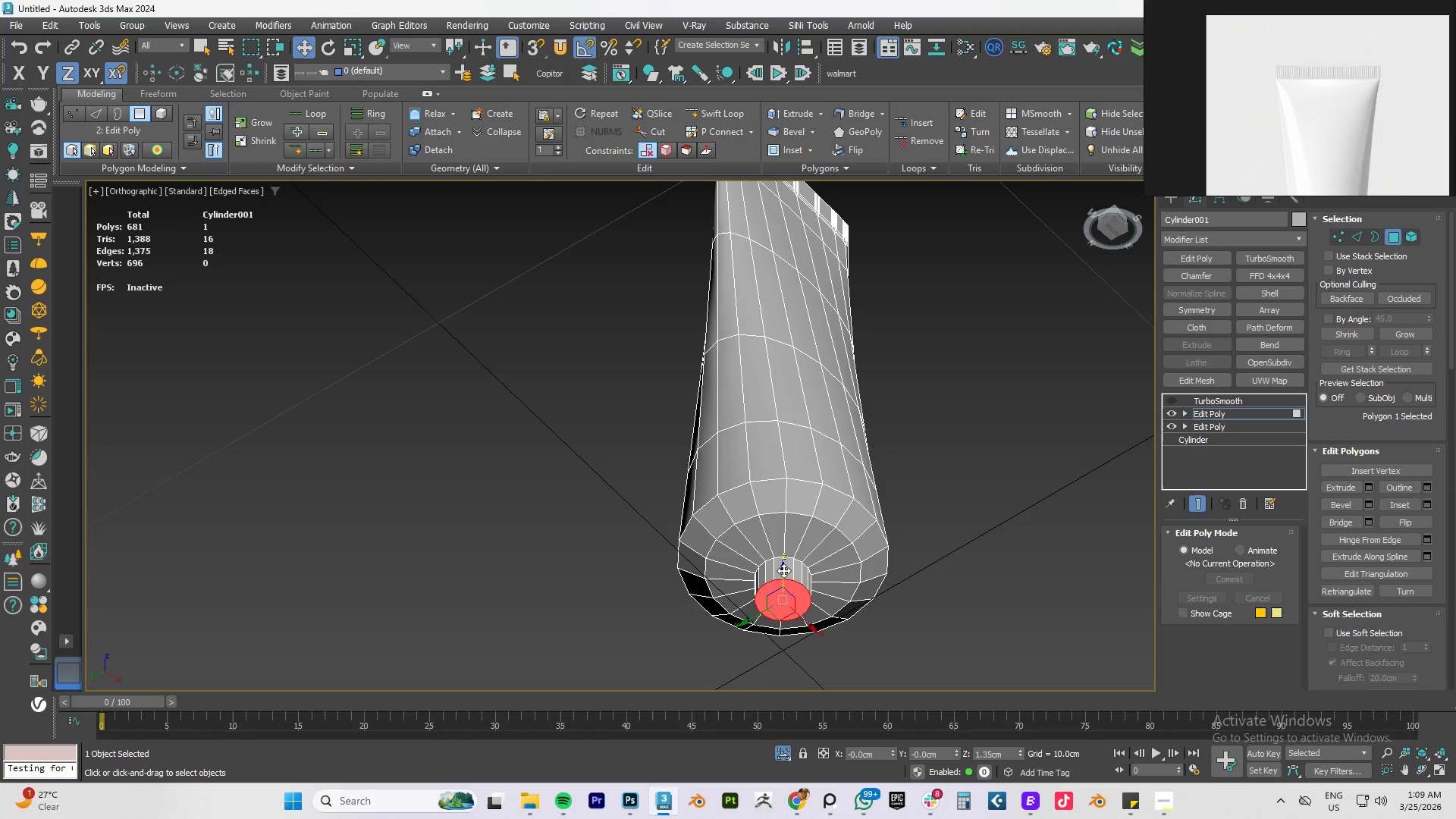 
left_click_drag(start_coordinate=[783, 570], to_coordinate=[785, 577])
 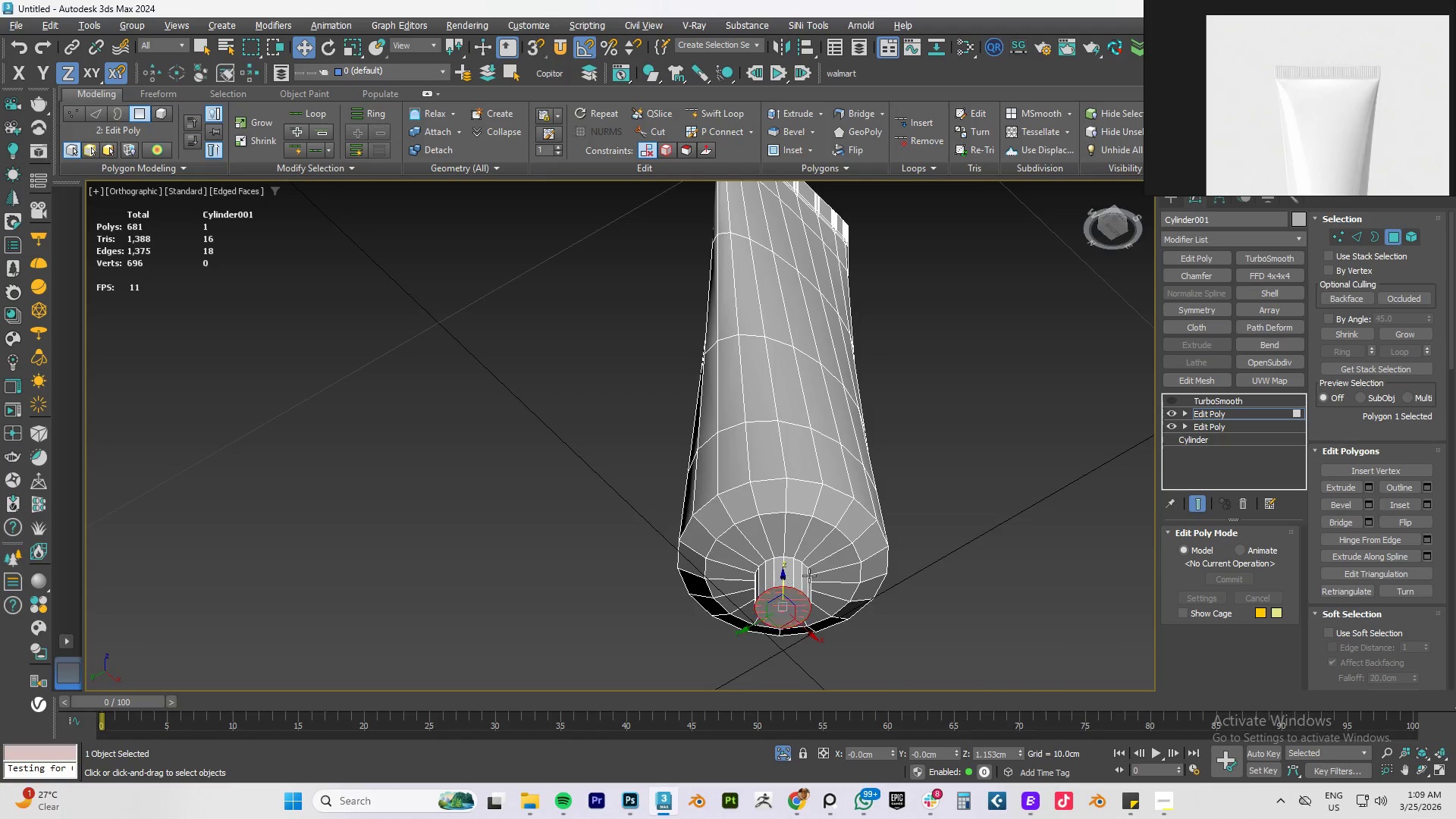 
hold_key(key=AltLeft, duration=1.39)
 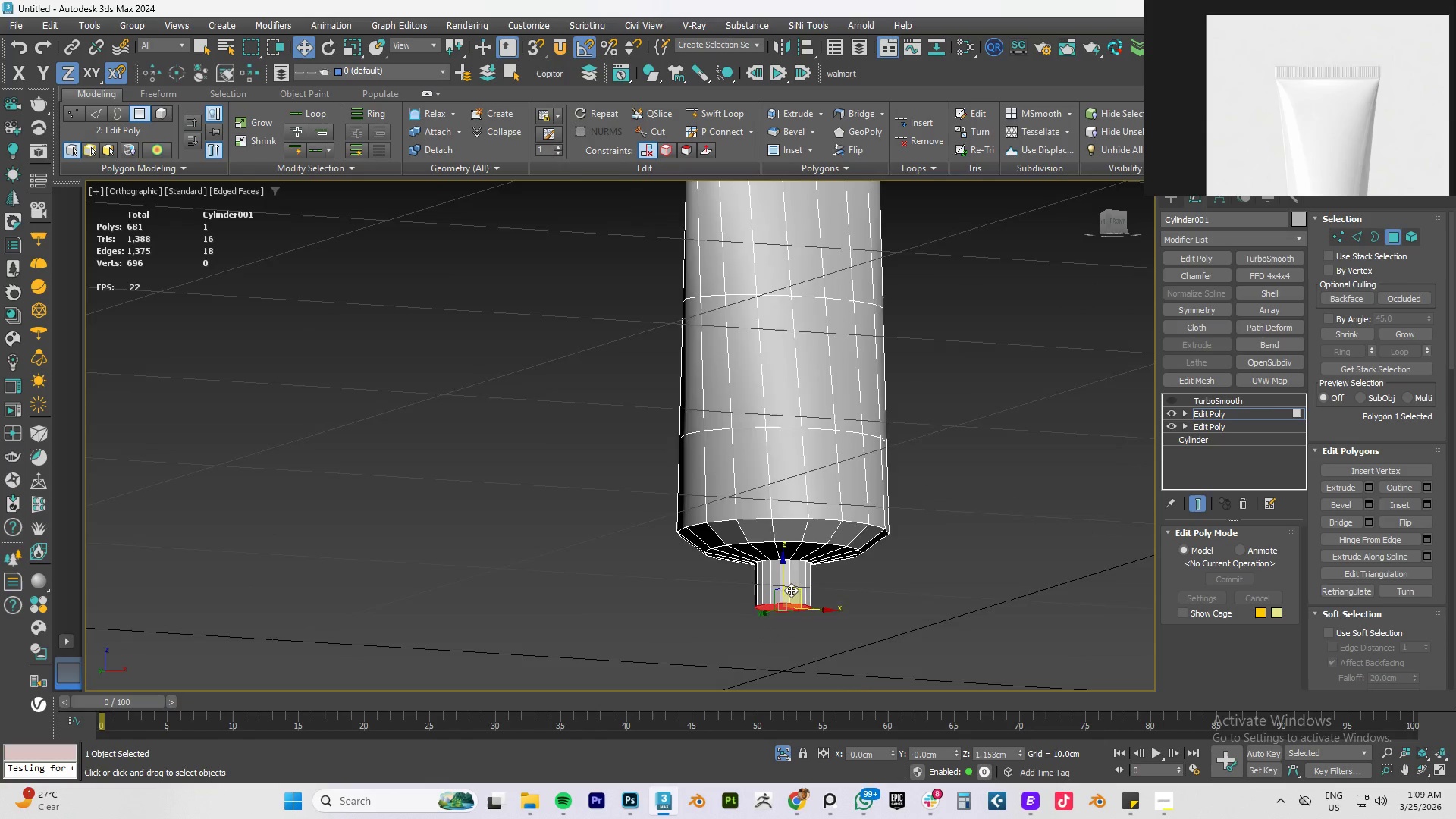 
hold_key(key=AltLeft, duration=1.19)
 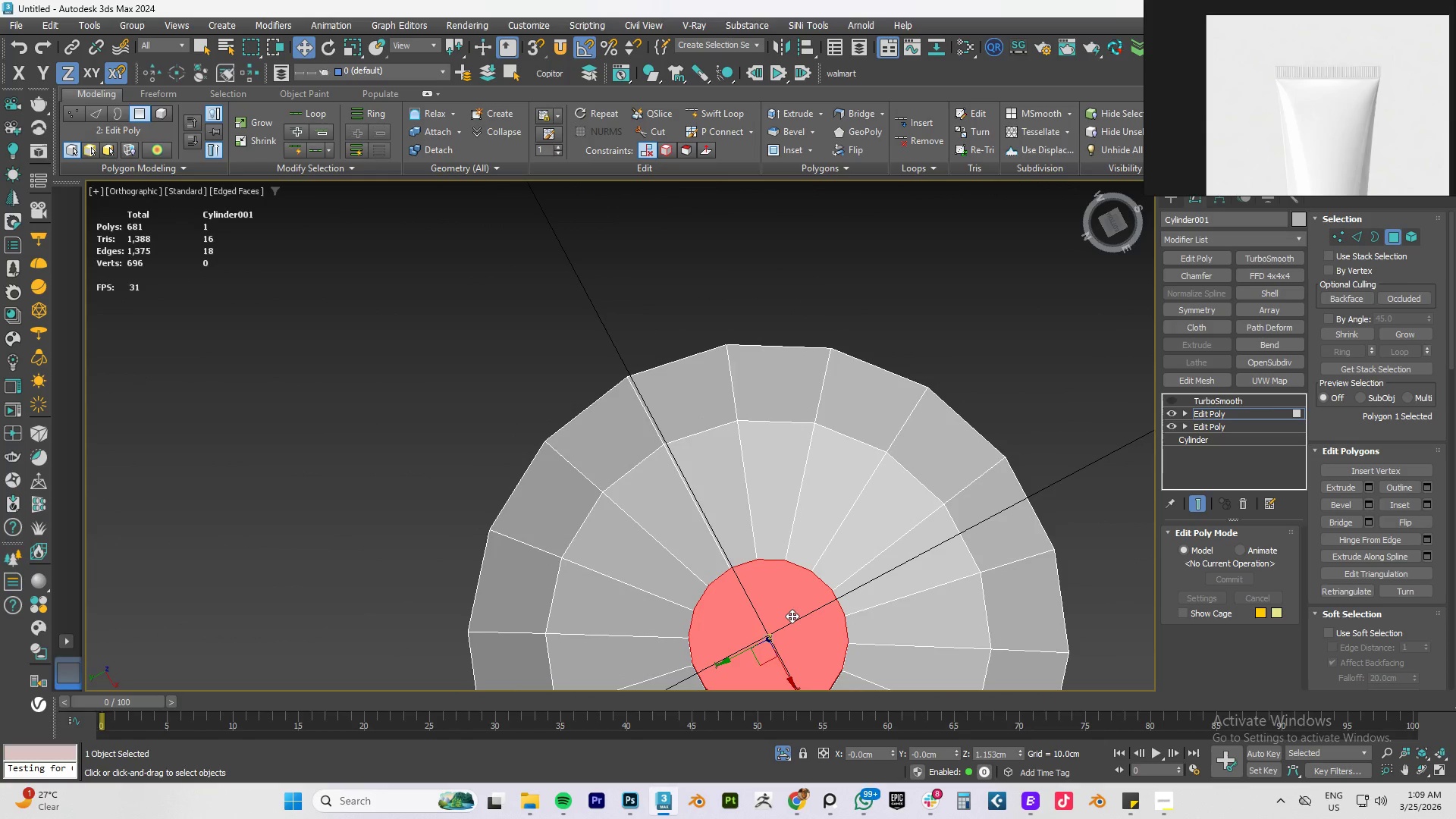 
scroll: coordinate [791, 590], scroll_direction: up, amount: 3.0
 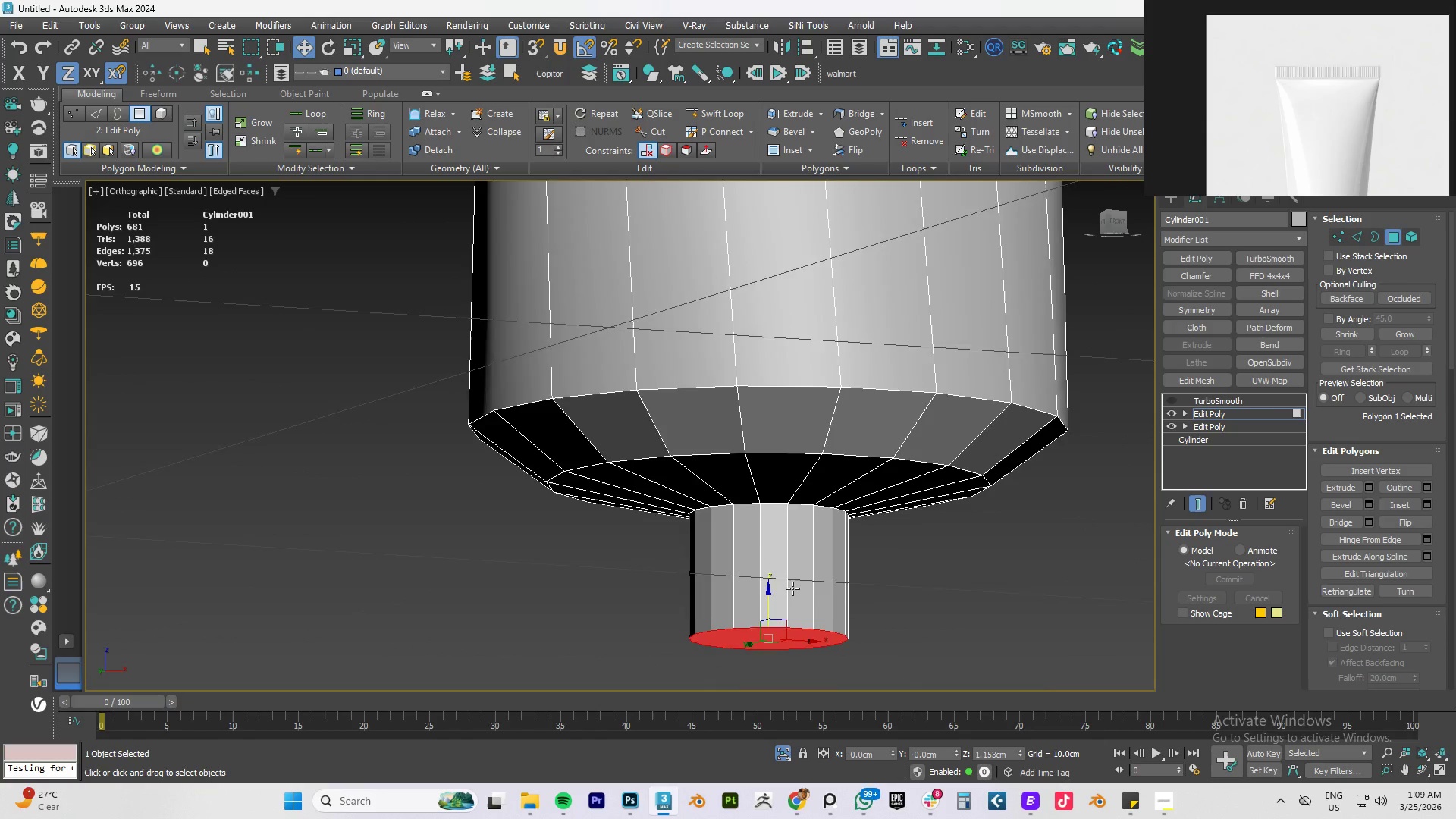 
key(Delete)
 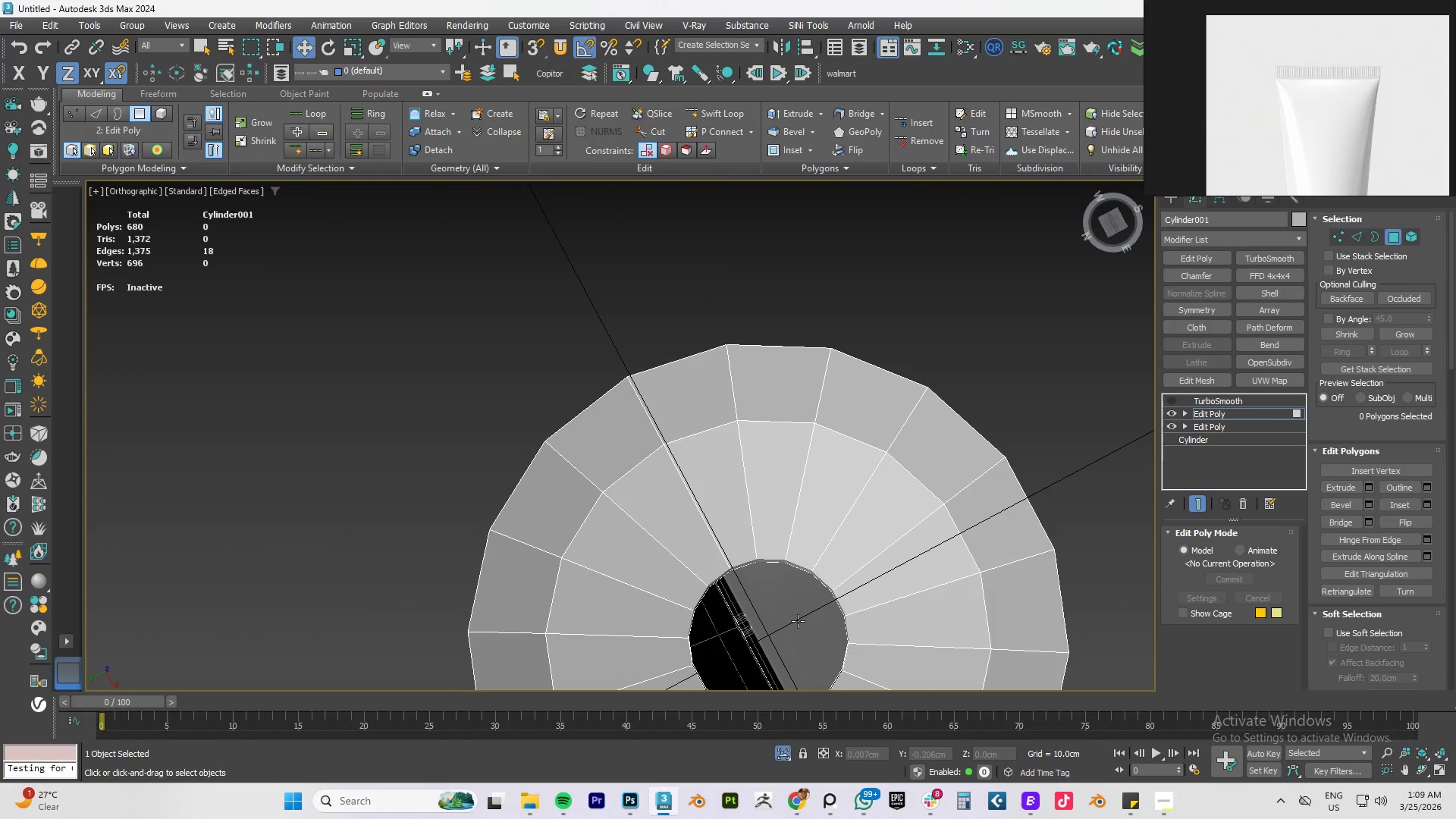 
key(Alt+AltLeft)
 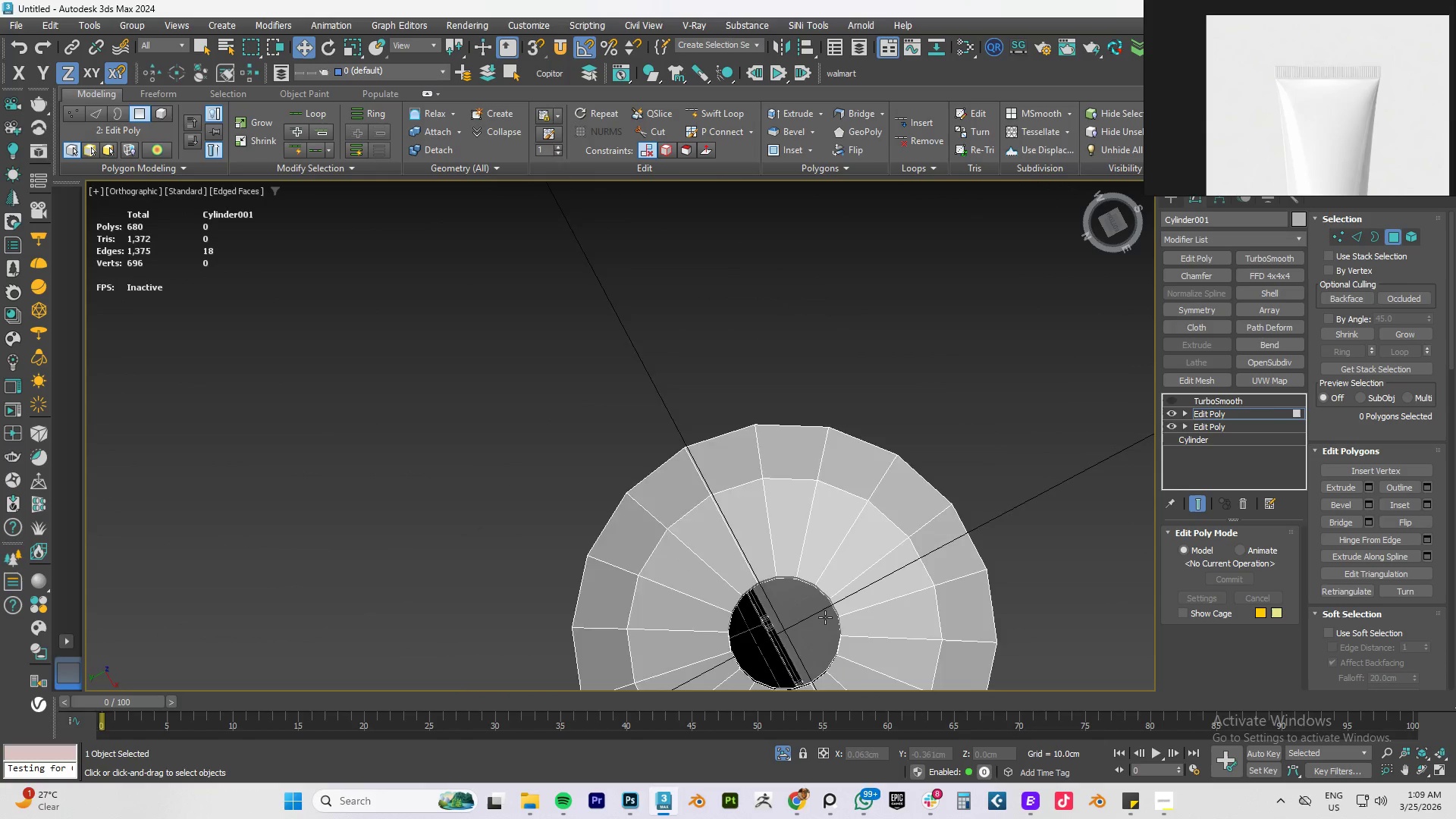 
hold_key(key=AltLeft, duration=0.56)
 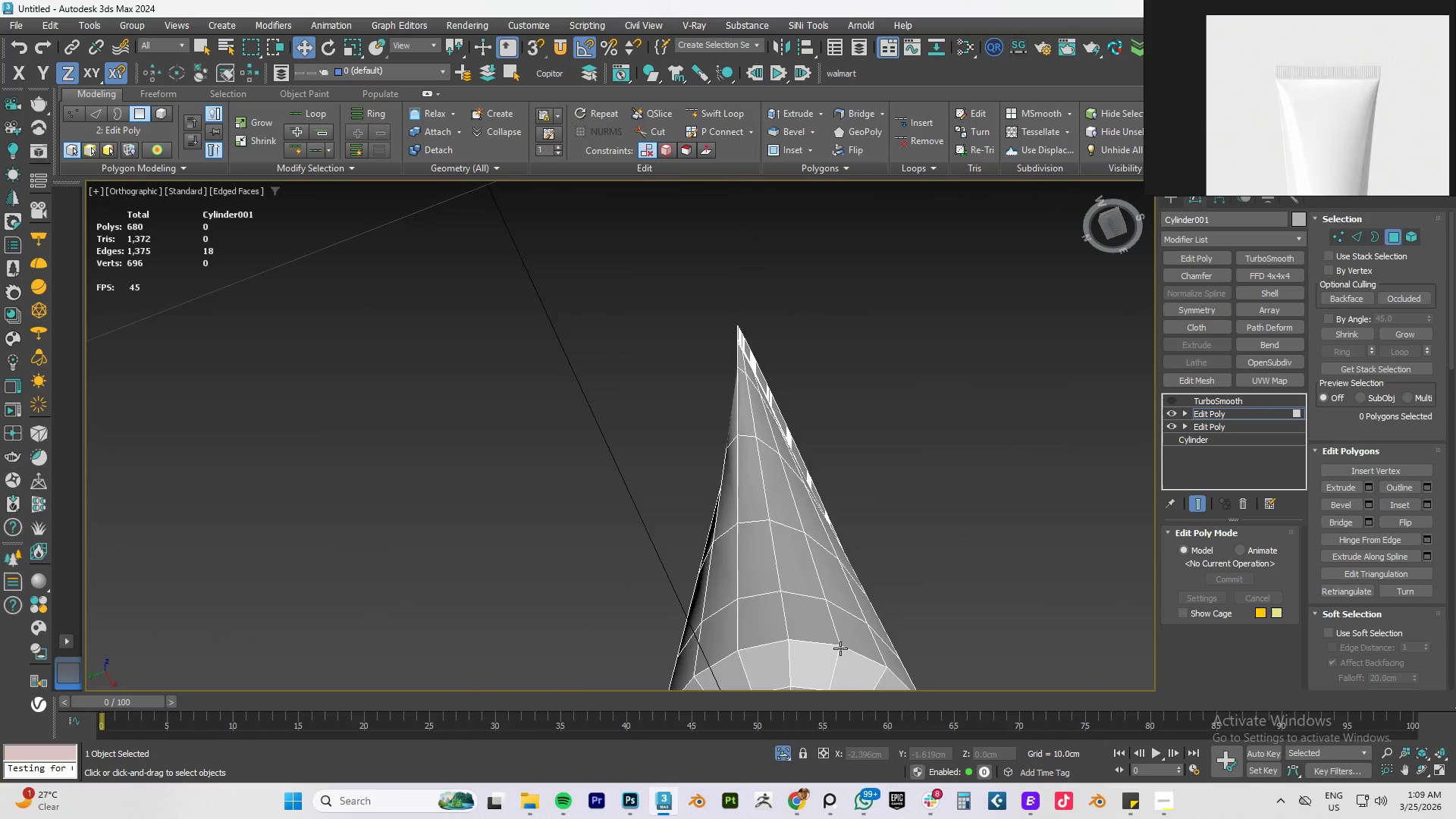 
scroll: coordinate [836, 588], scroll_direction: down, amount: 4.0
 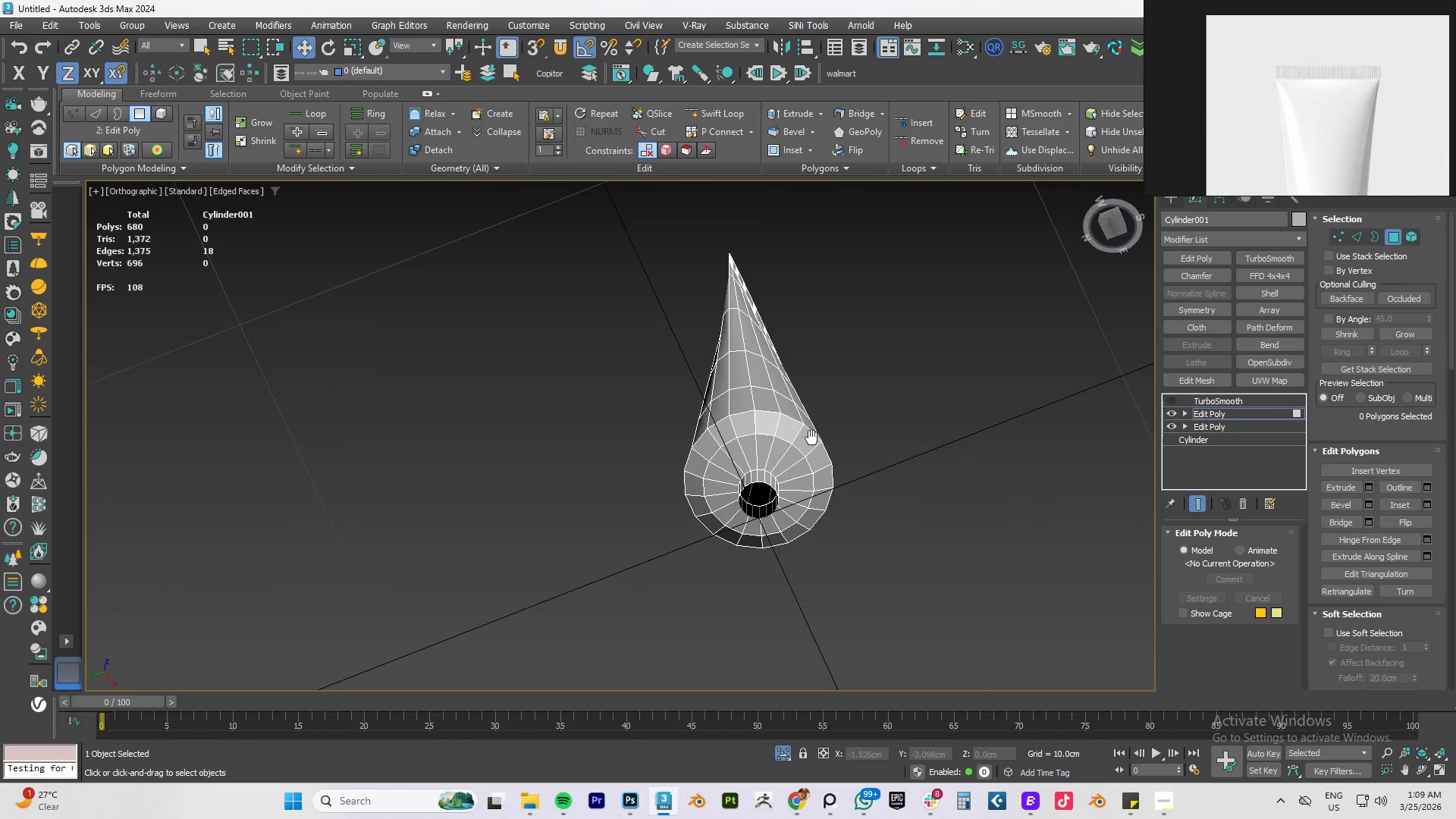 
hold_key(key=AltLeft, duration=0.5)
 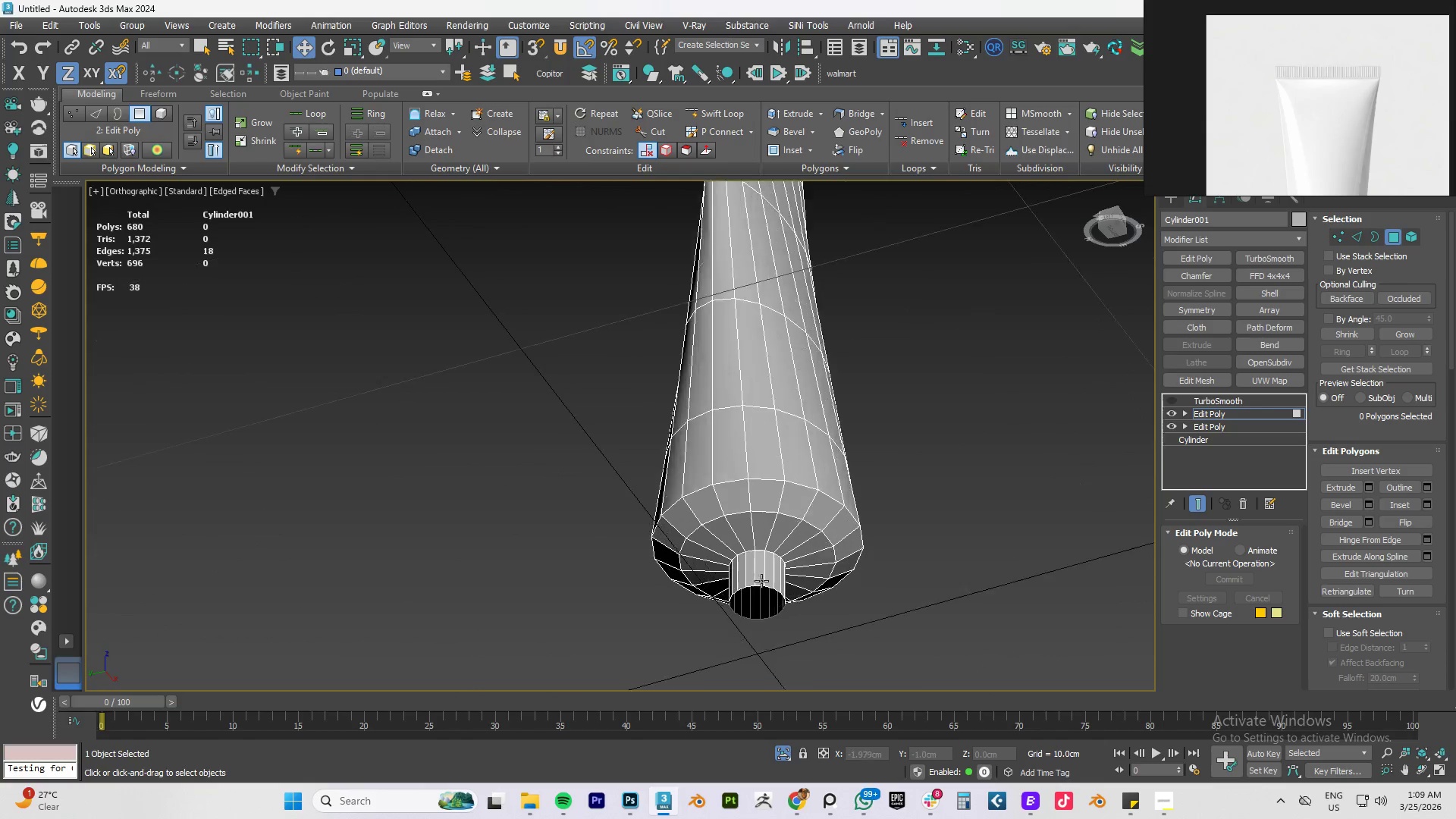 
scroll: coordinate [763, 582], scroll_direction: up, amount: 3.0
 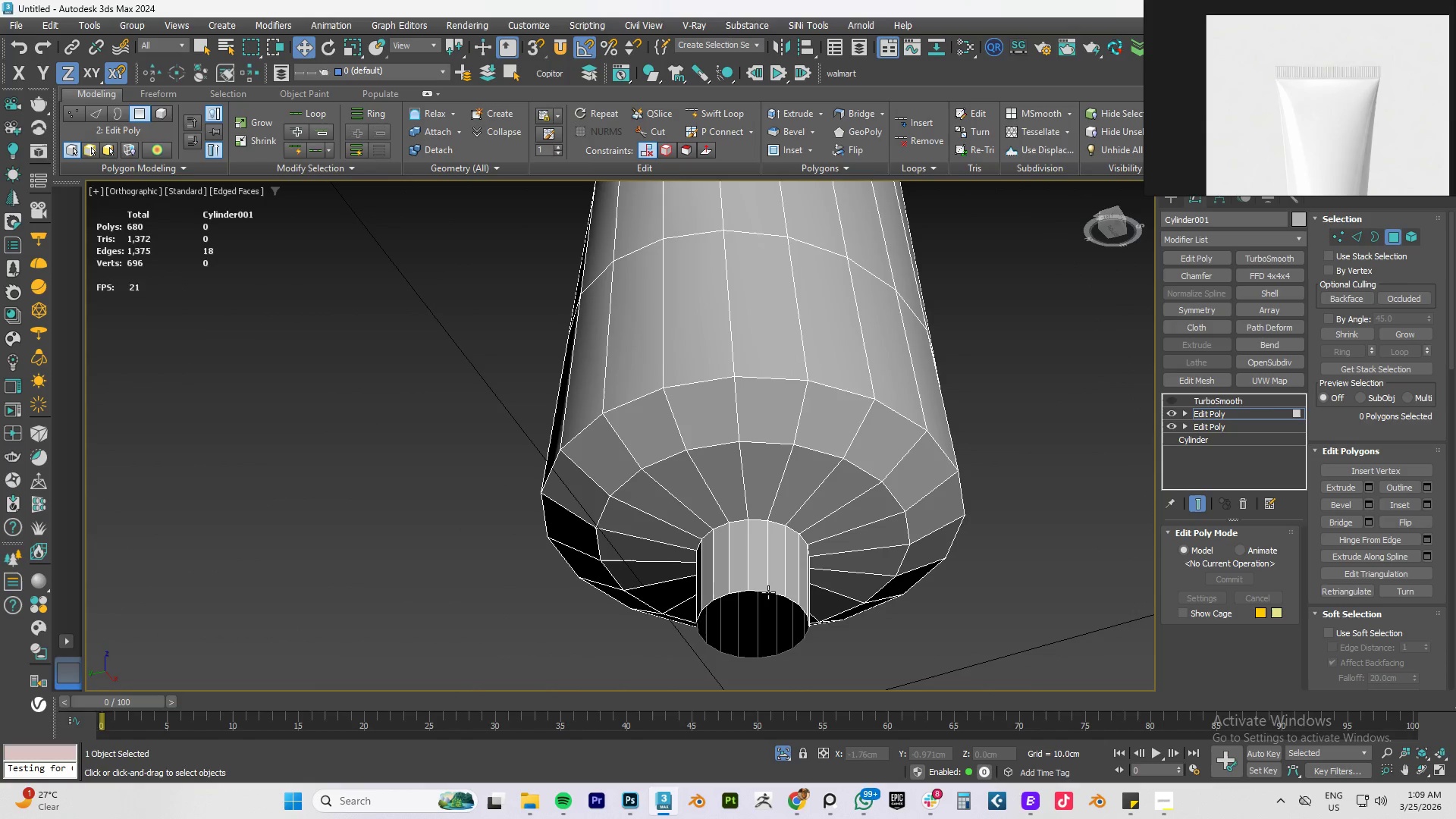 
double_click([768, 592])
 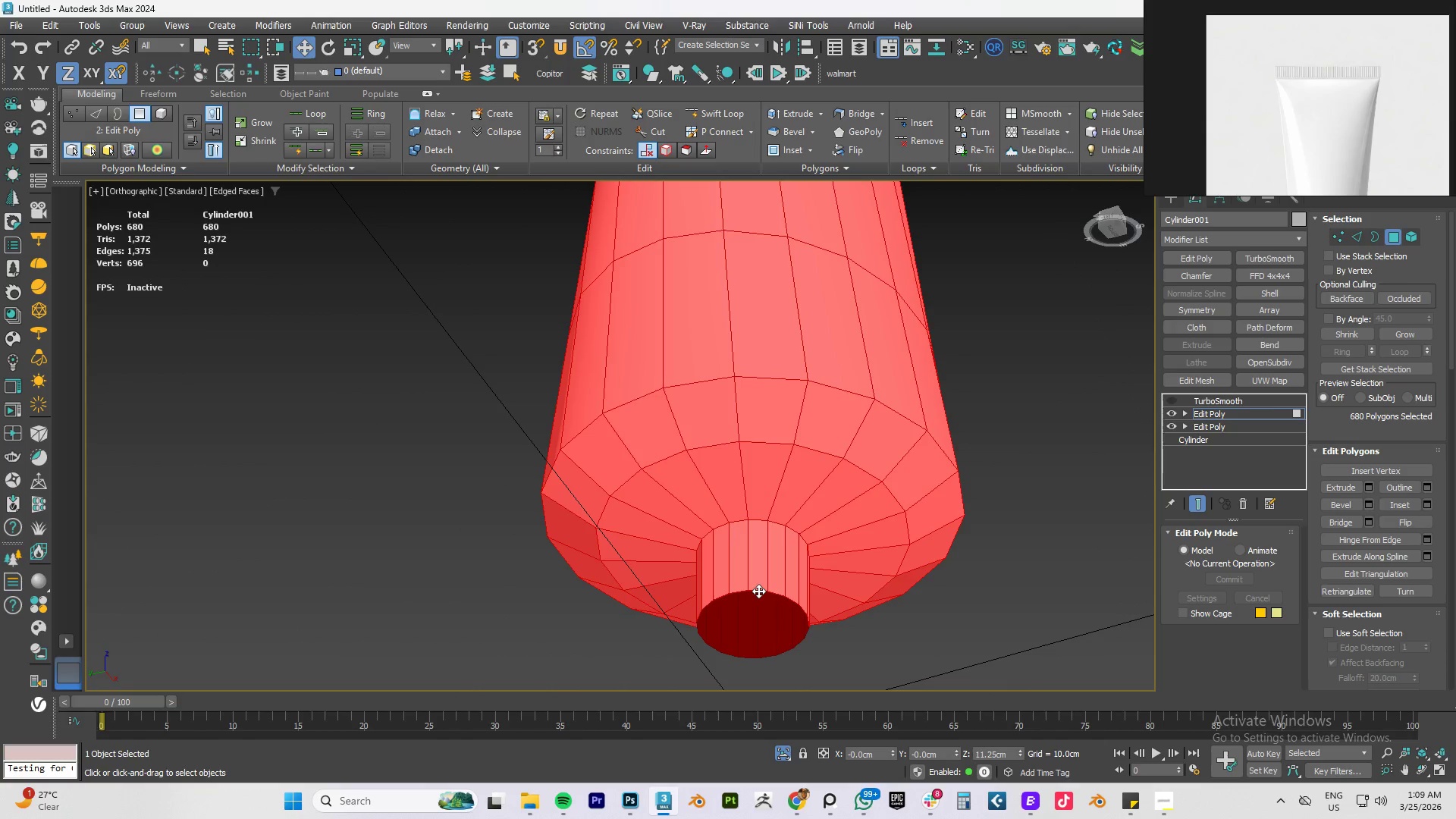 
key(2)
 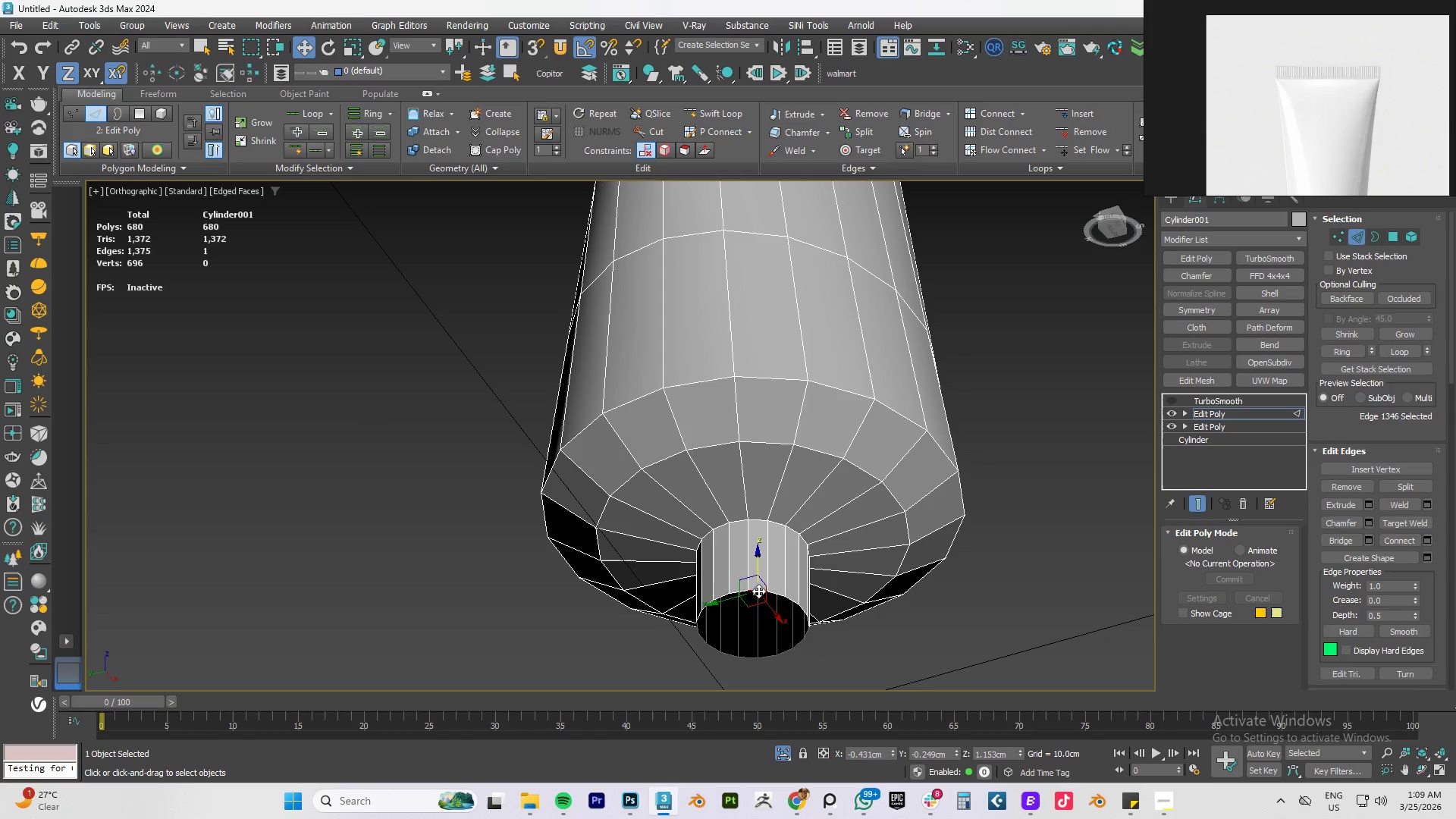 
double_click([758, 591])
 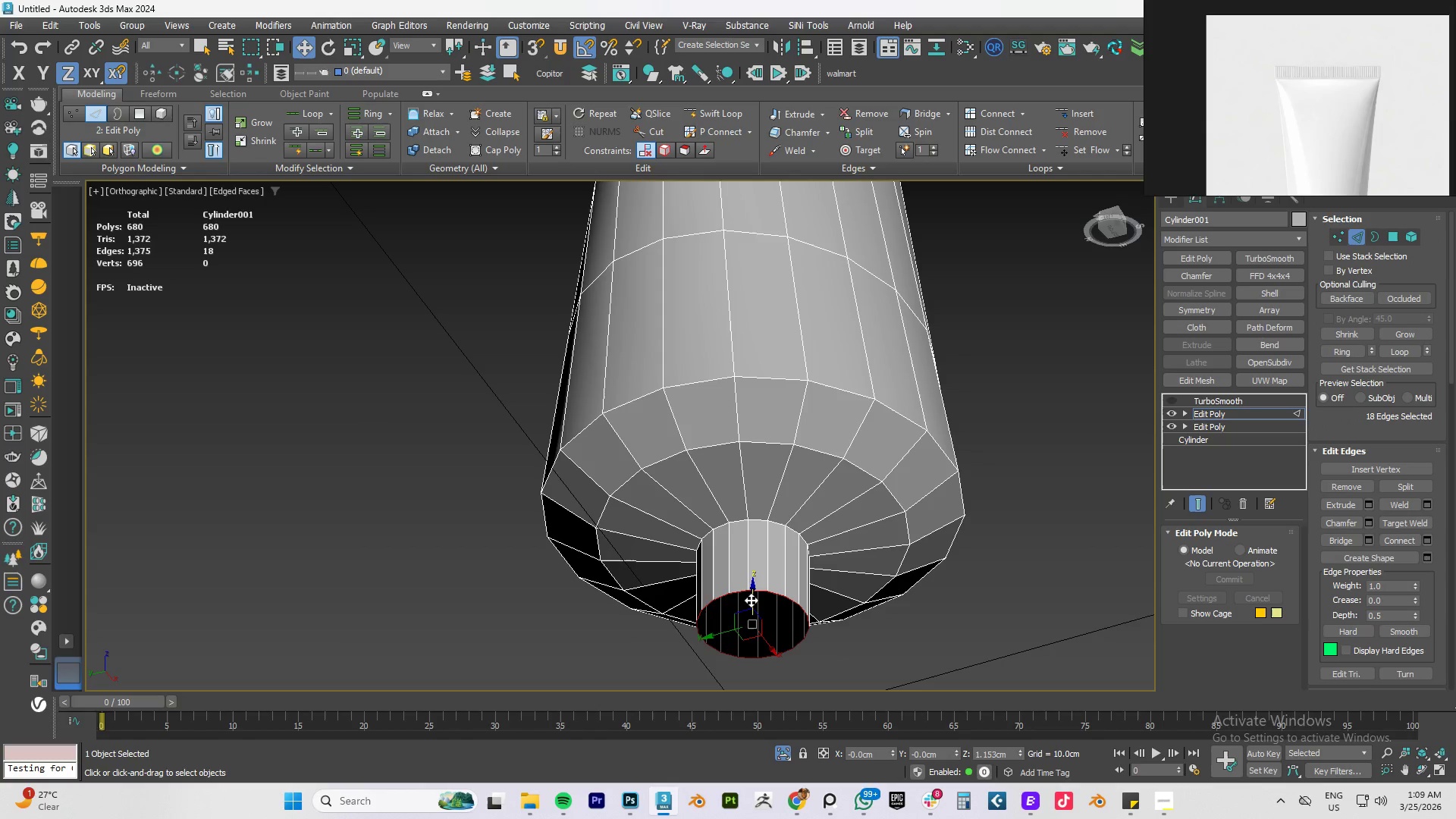 
hold_key(key=AltLeft, duration=1.14)
 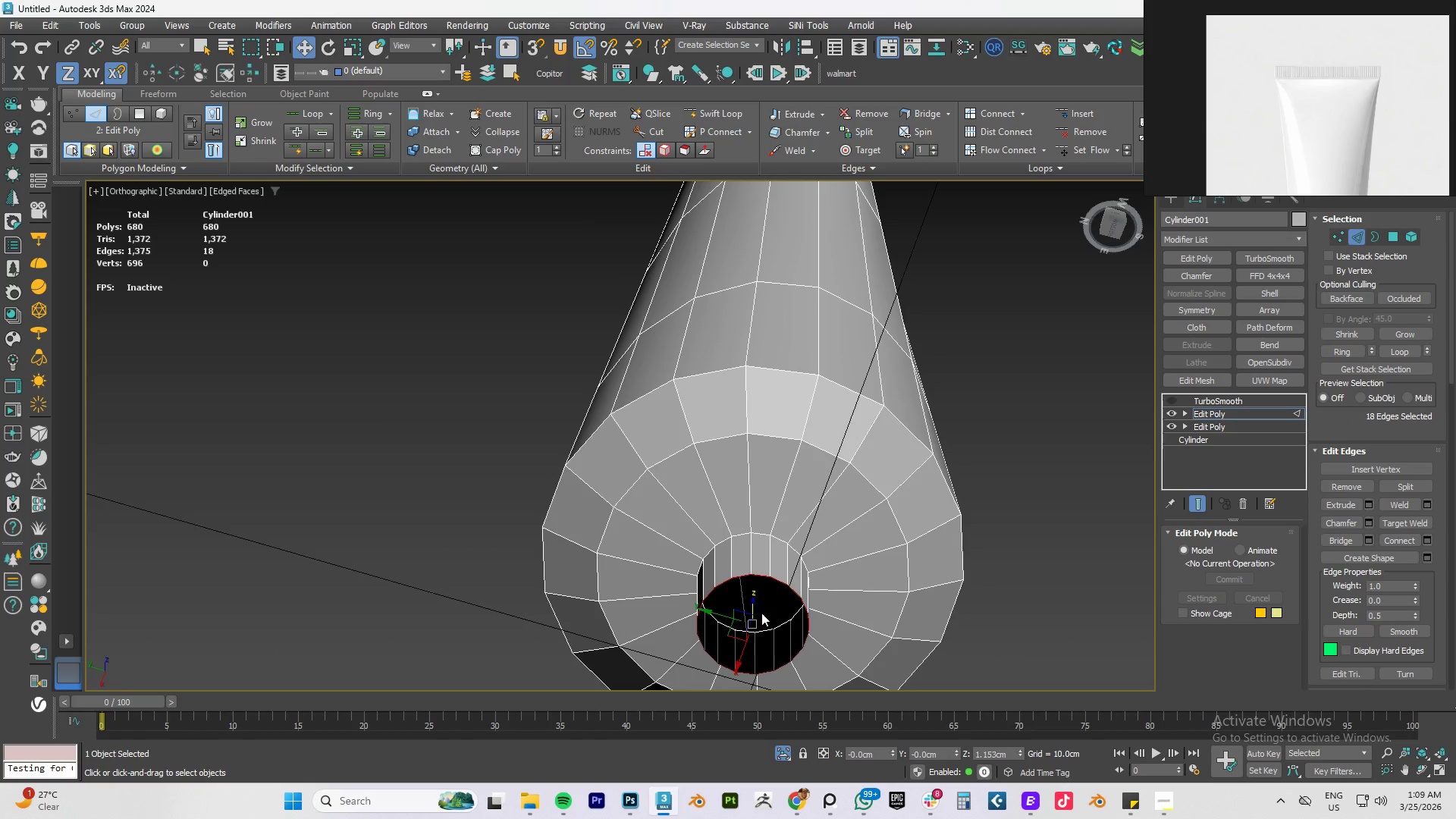 
key(R)
 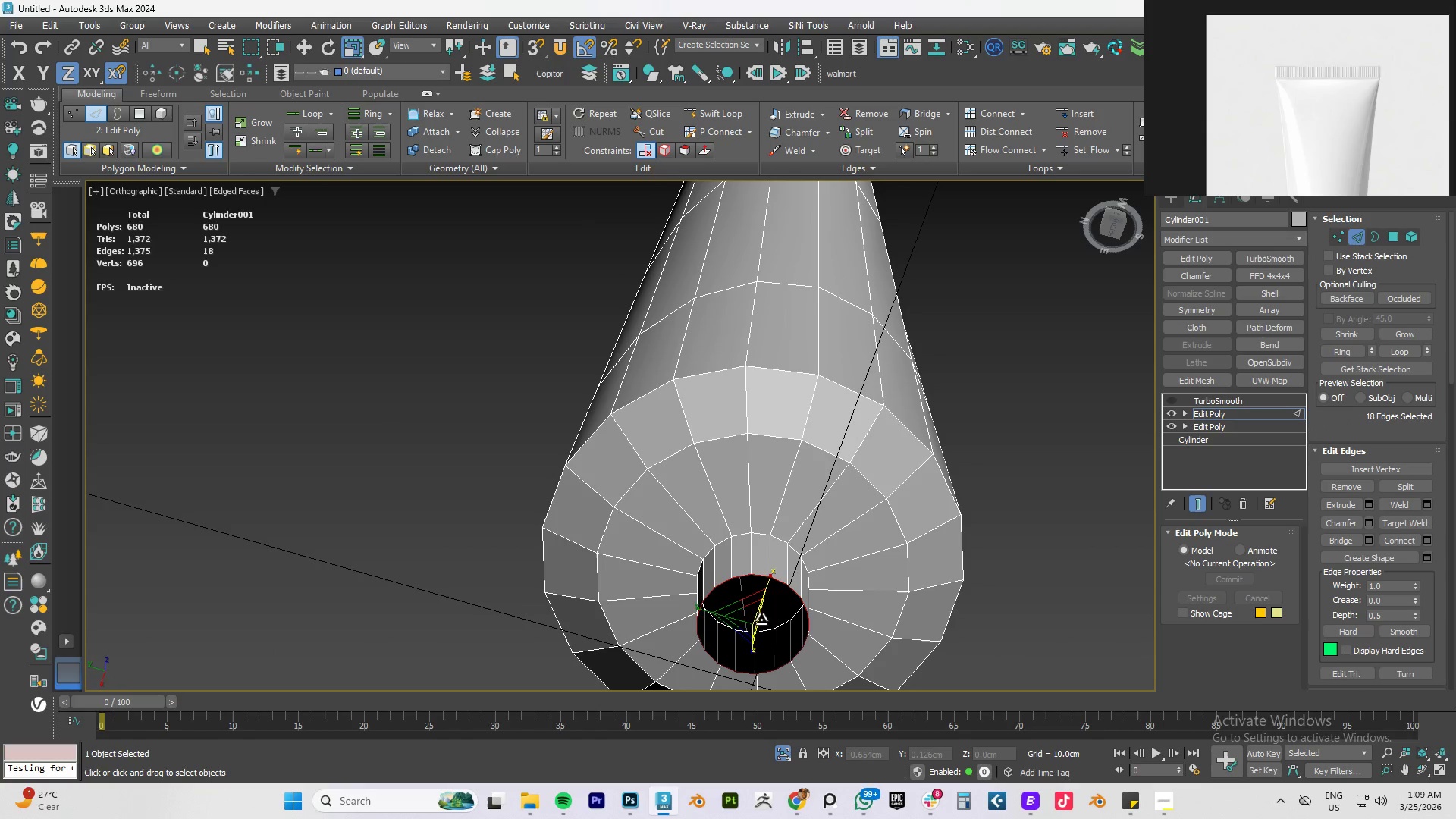 
hold_key(key=ShiftLeft, duration=1.5)
left_click_drag(start_coordinate=[750, 617], to_coordinate=[746, 632])
 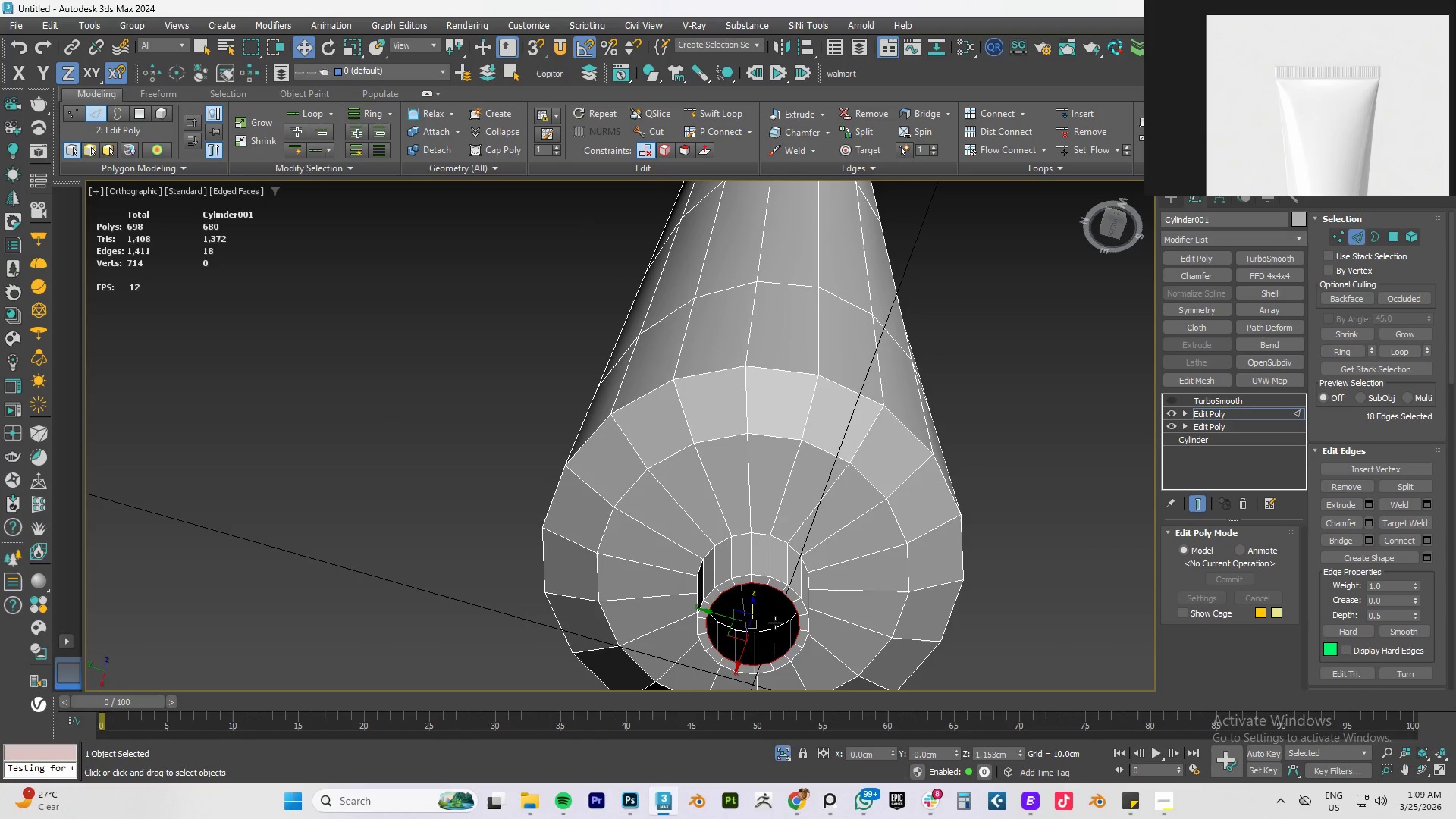 
key(Shift+ShiftLeft)
 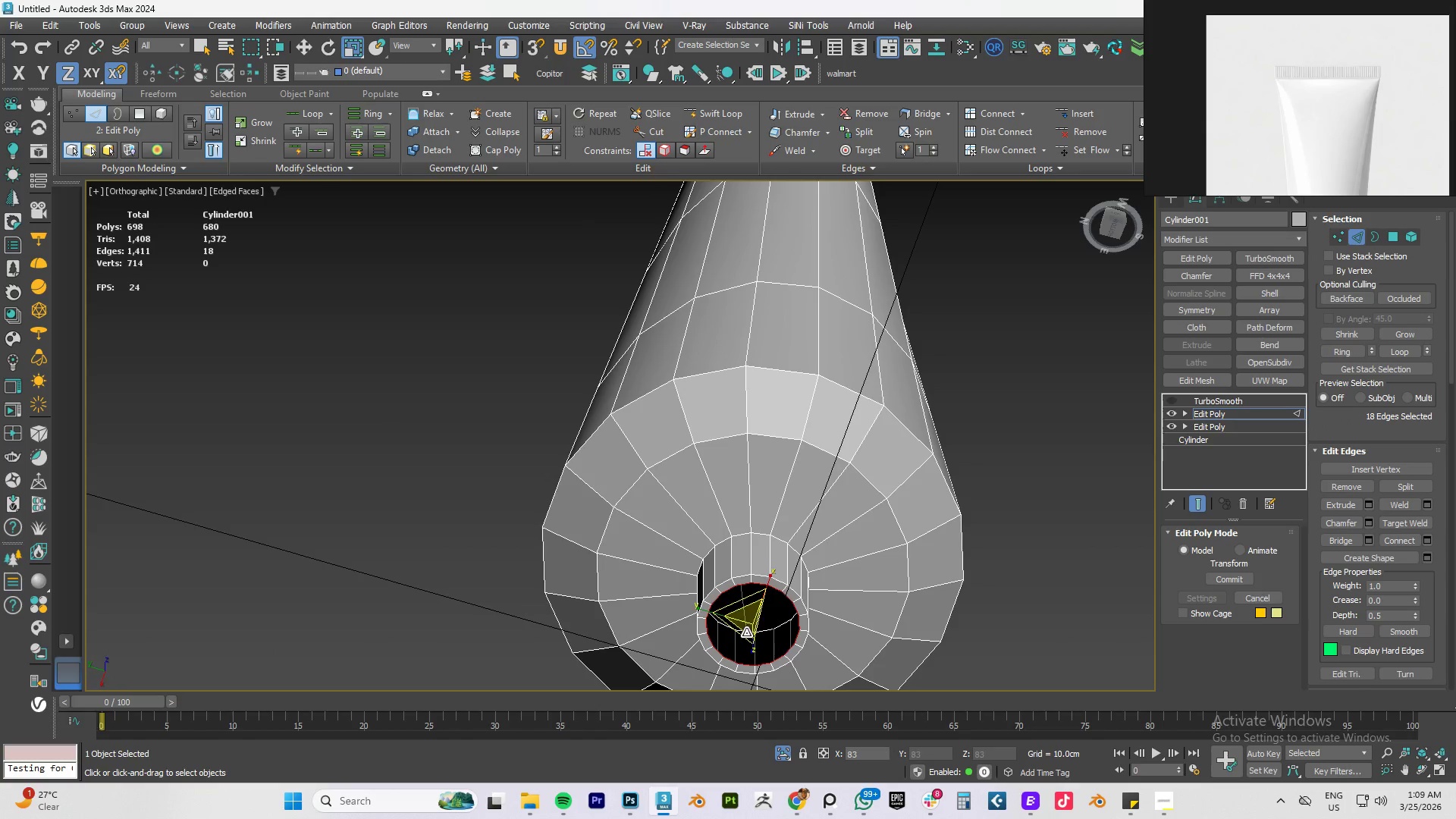 
key(Shift+ShiftLeft)
 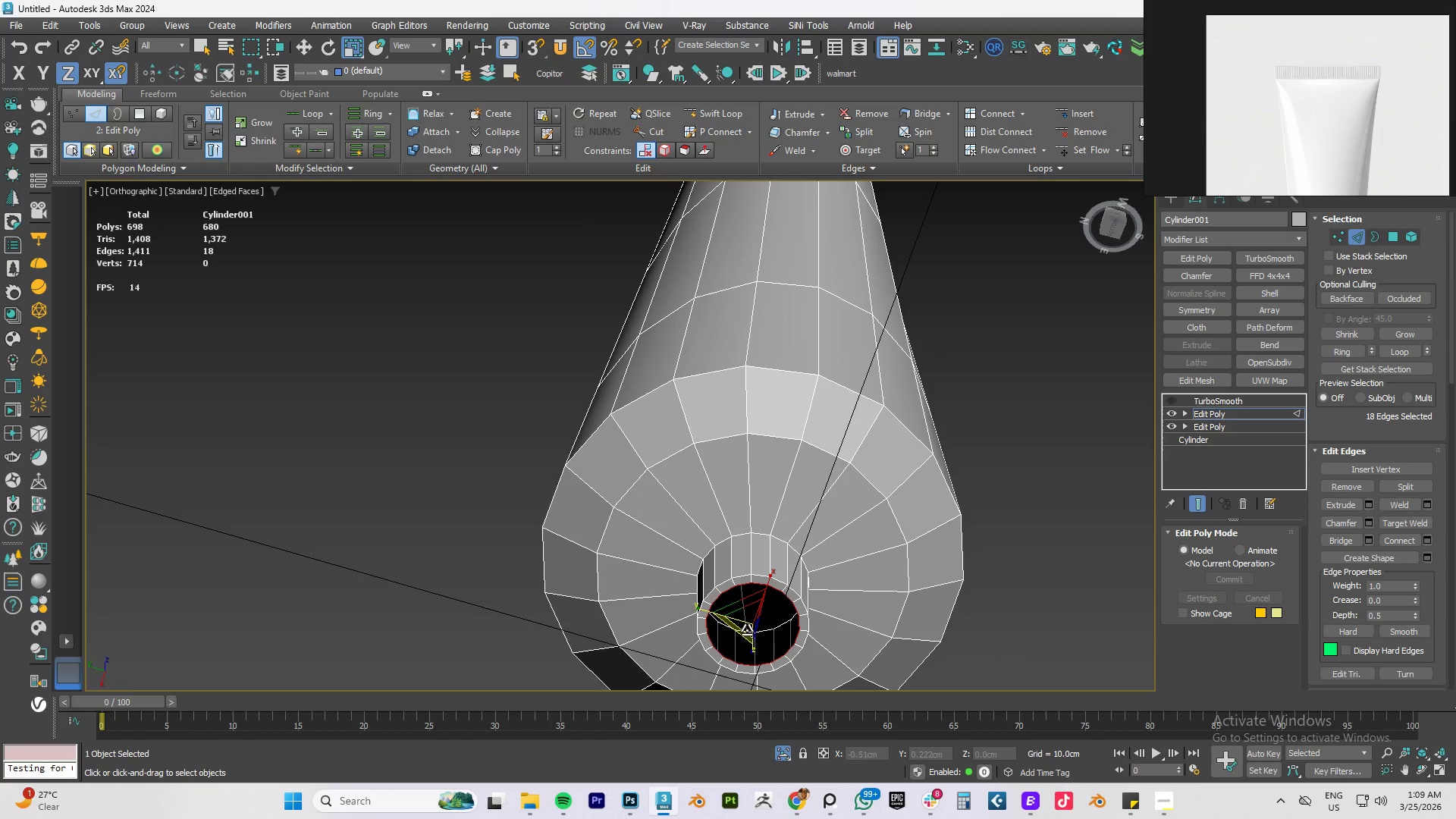 
key(W)
 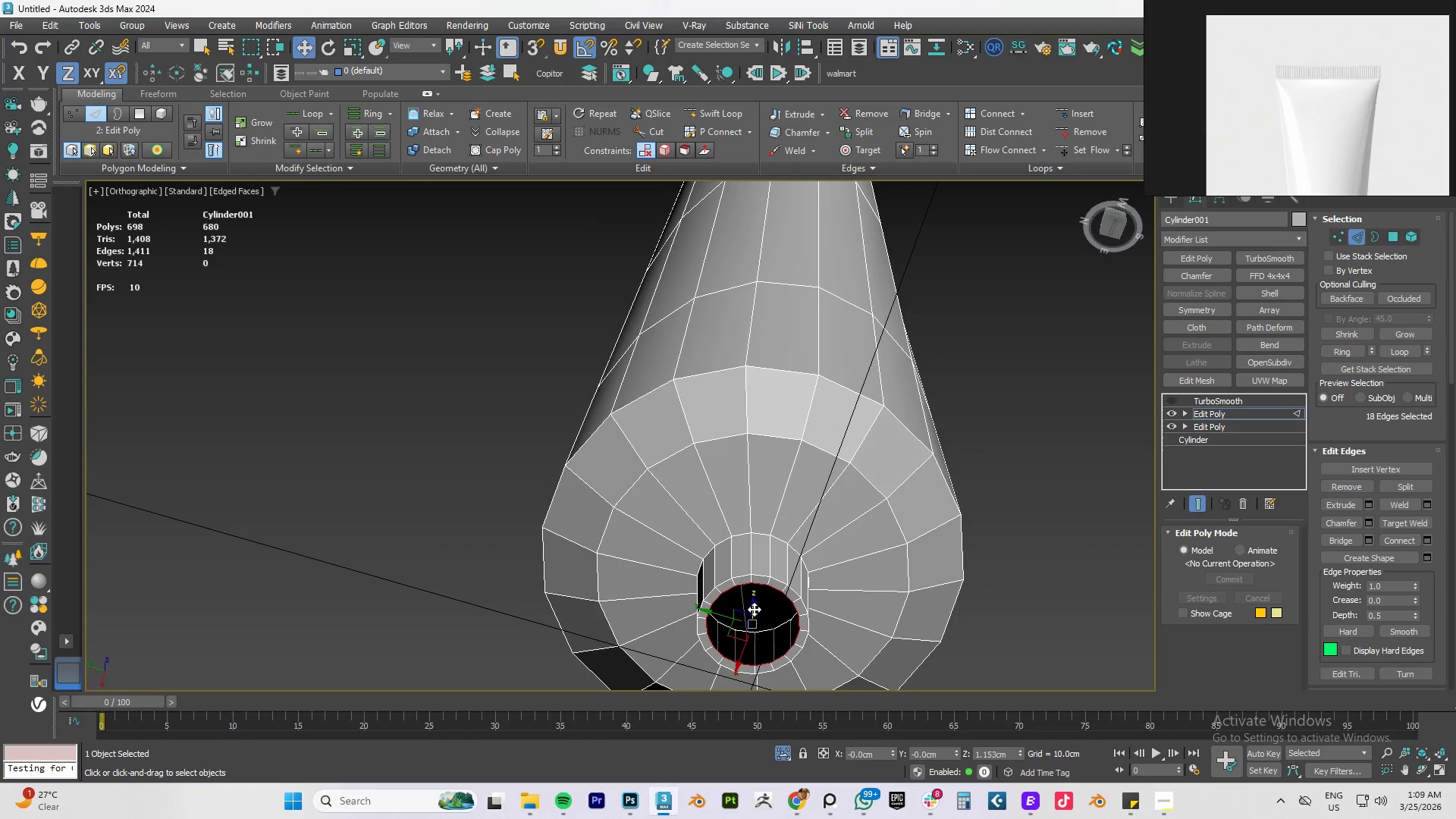 
left_click_drag(start_coordinate=[754, 608], to_coordinate=[751, 627])
 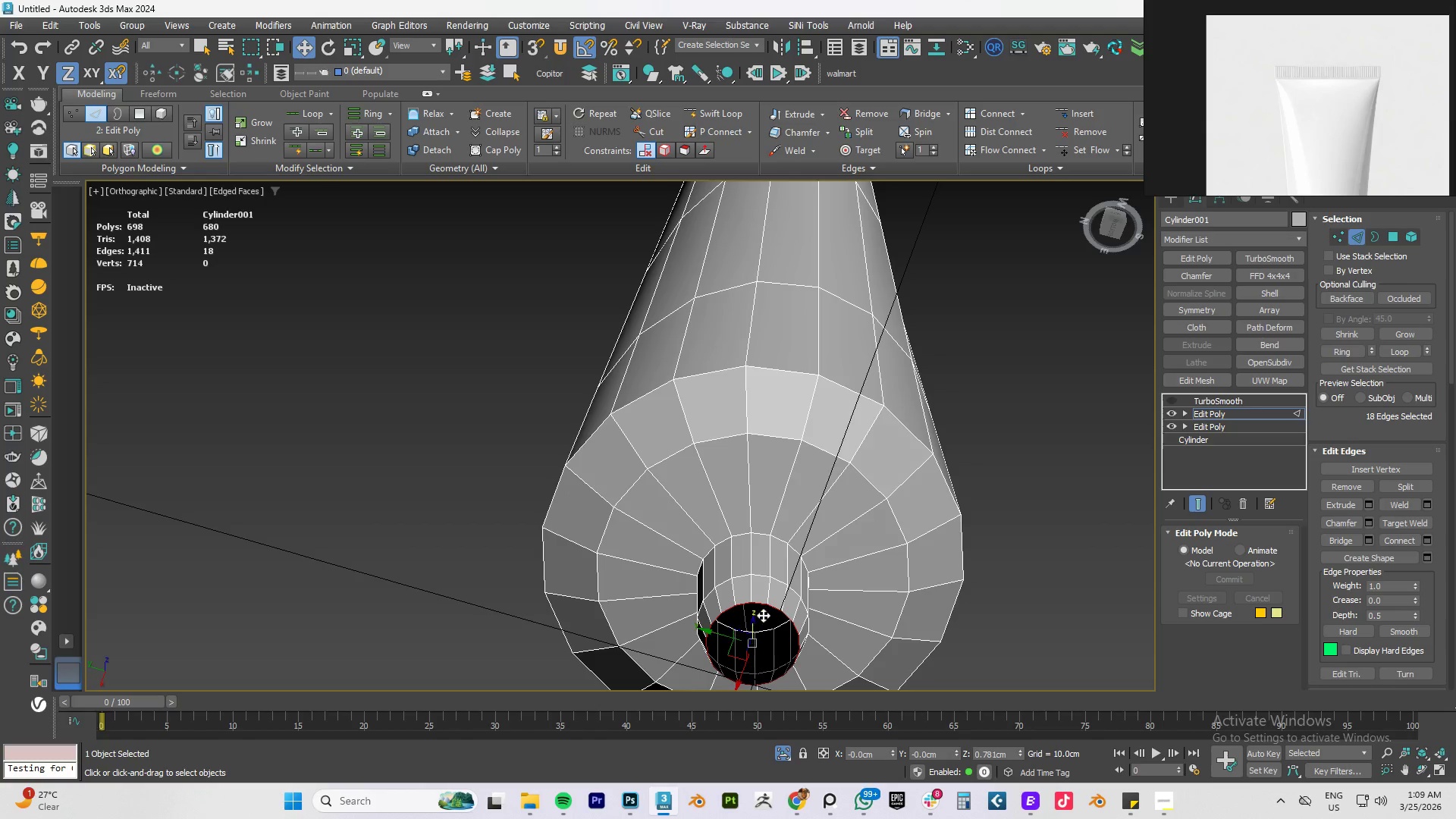 
hold_key(key=ControlLeft, duration=0.92)
left_click([759, 574])
 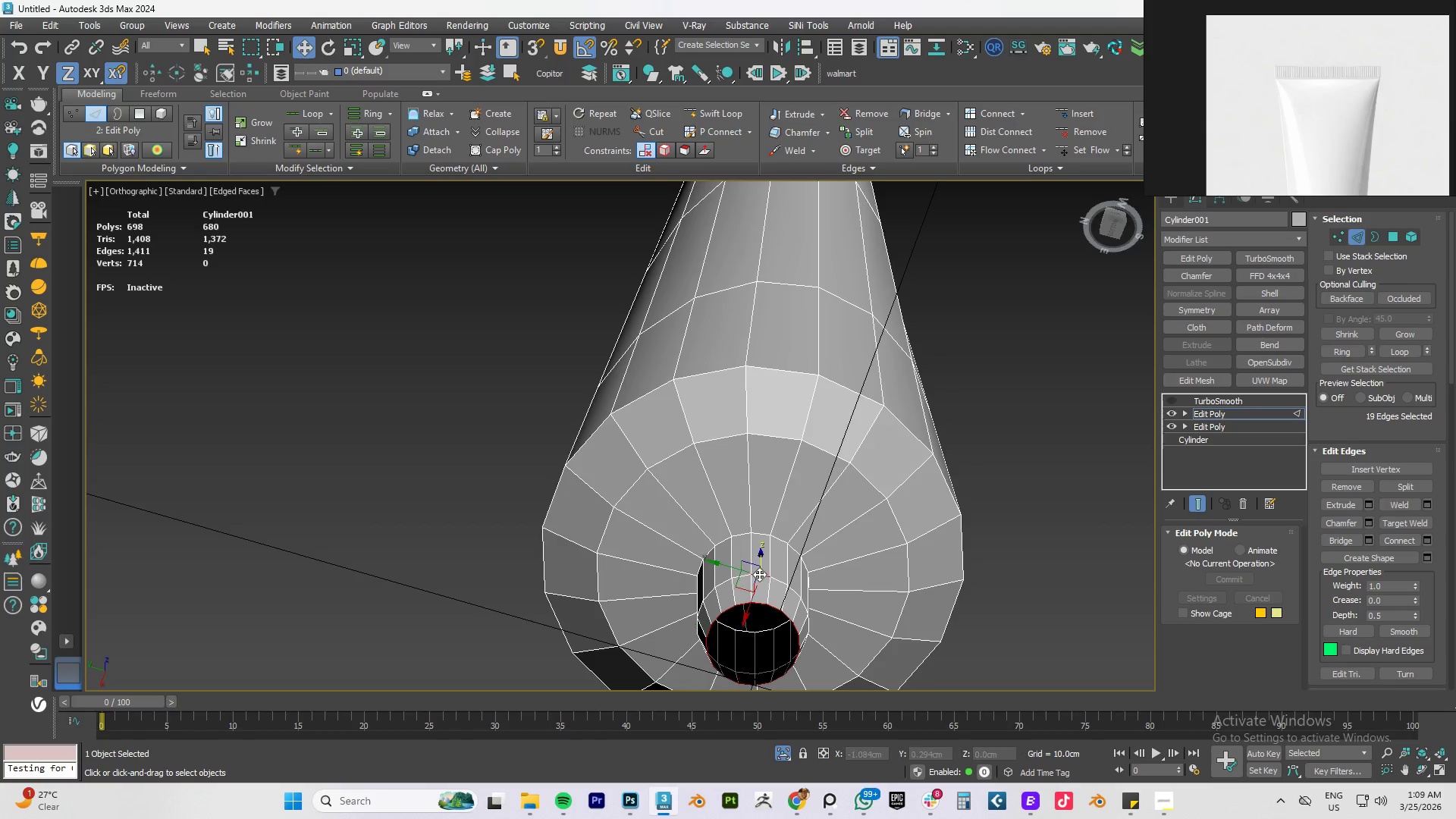 
double_click([759, 574])
 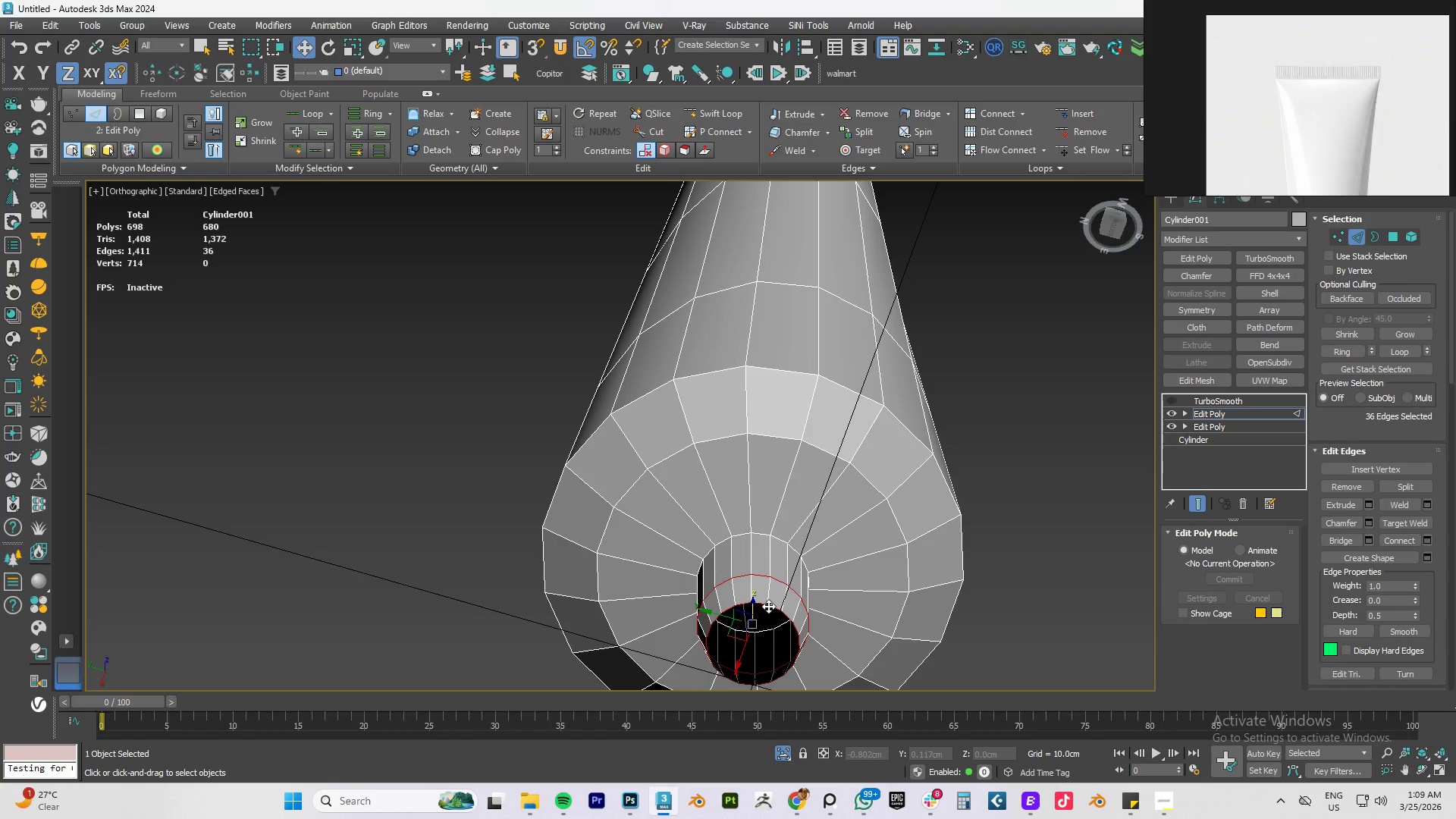 
key(R)
 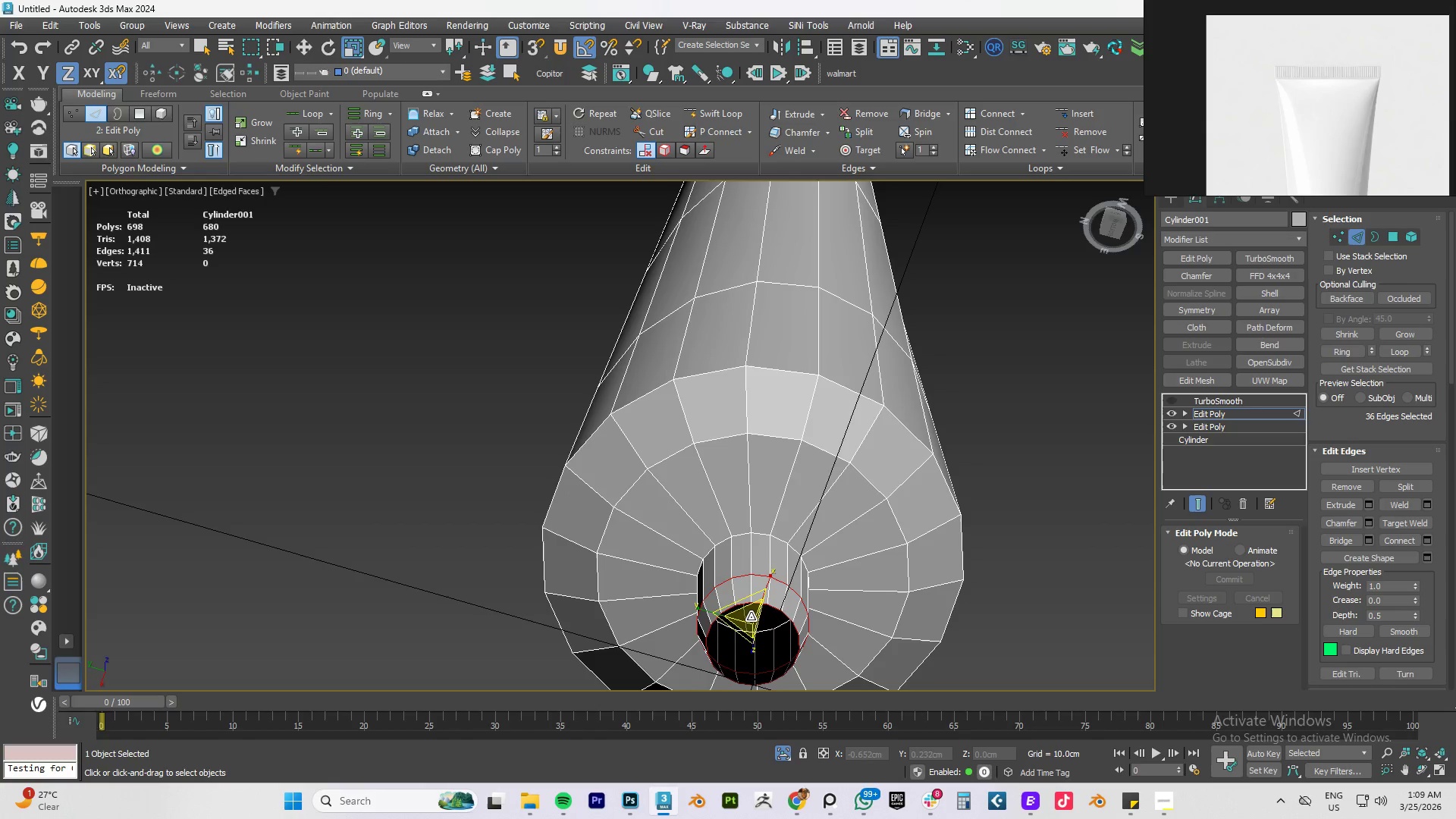 
left_click_drag(start_coordinate=[751, 616], to_coordinate=[745, 643])
 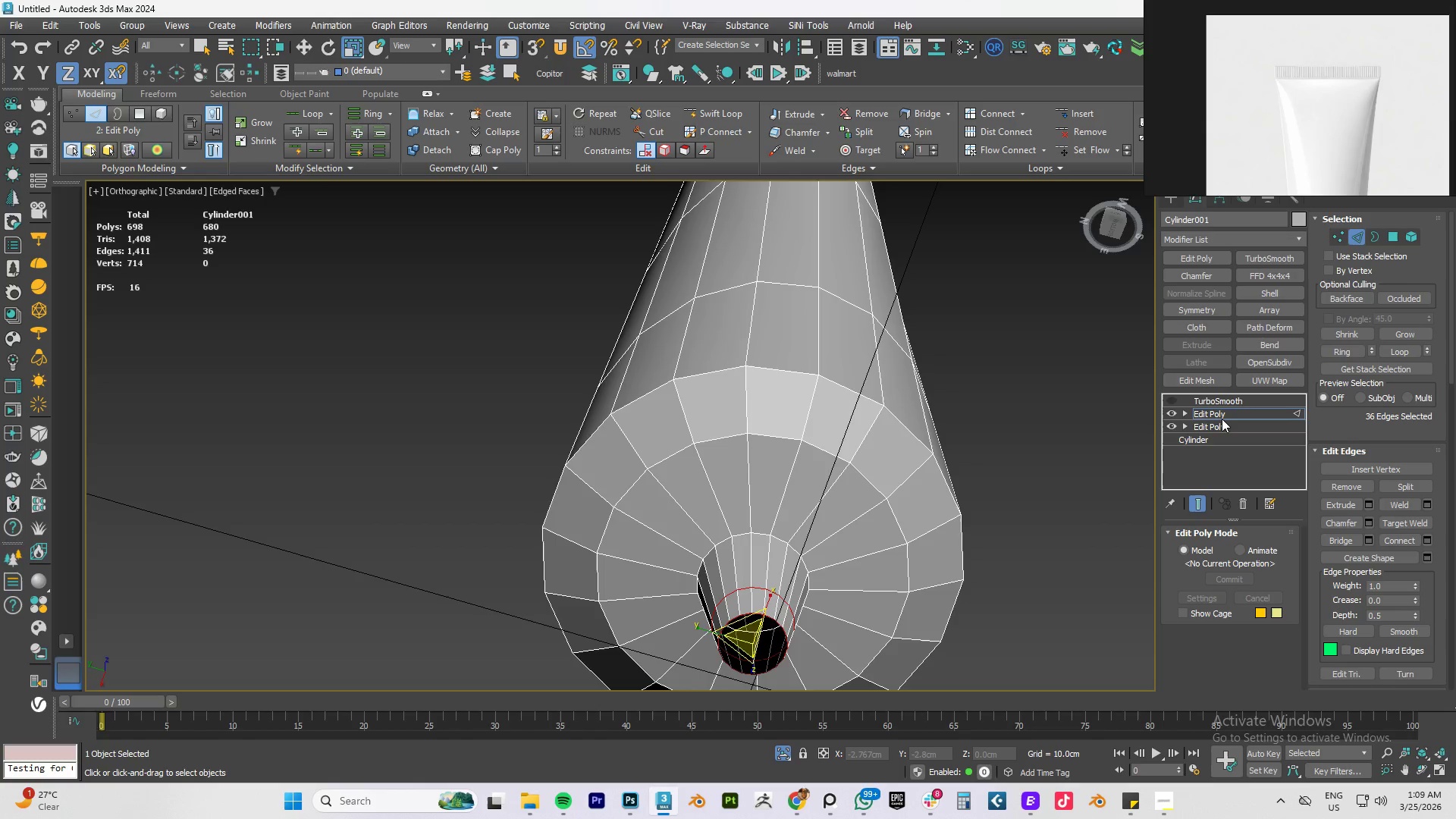 
left_click([1220, 417])
 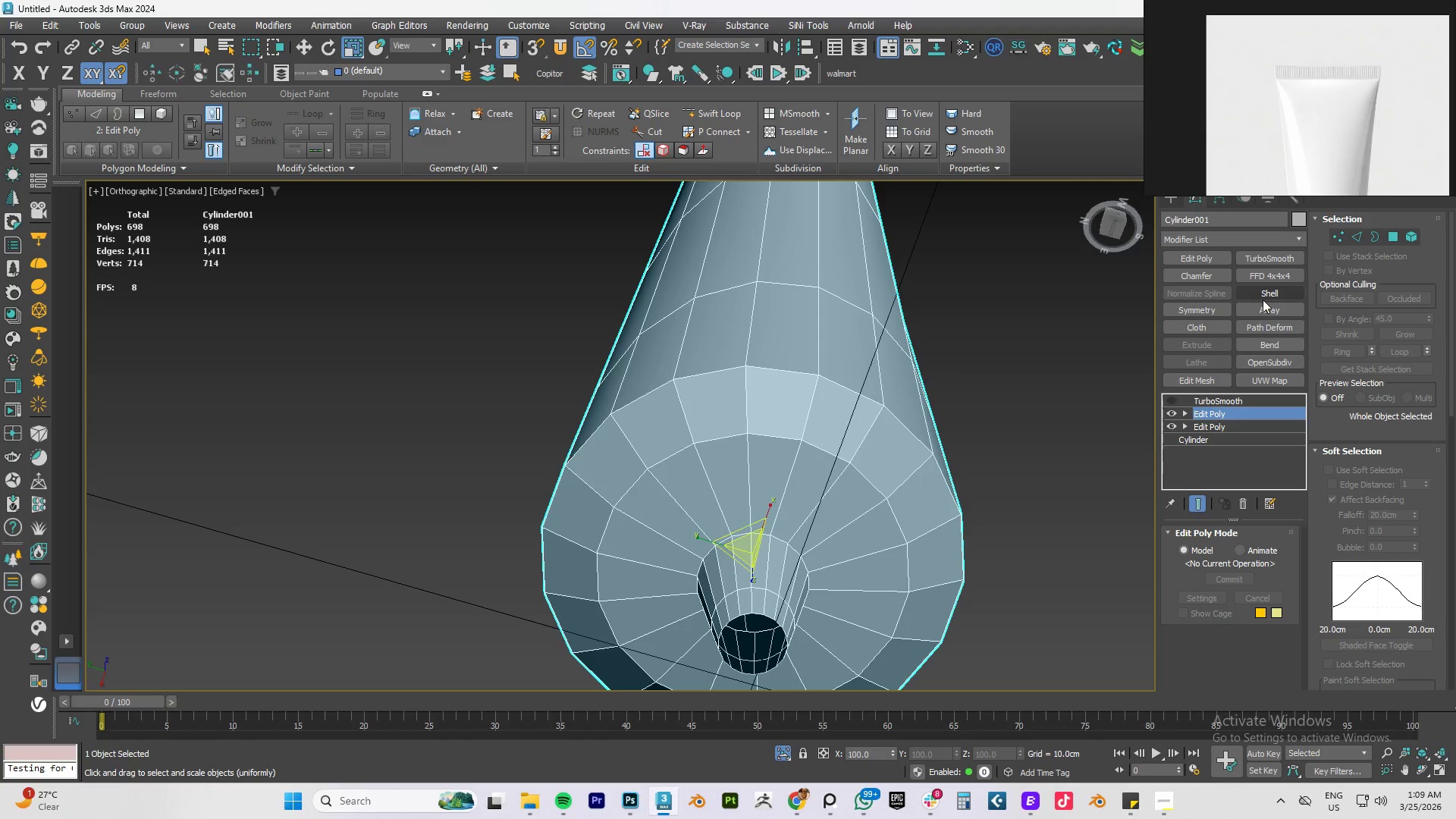 
left_click([1263, 297])
 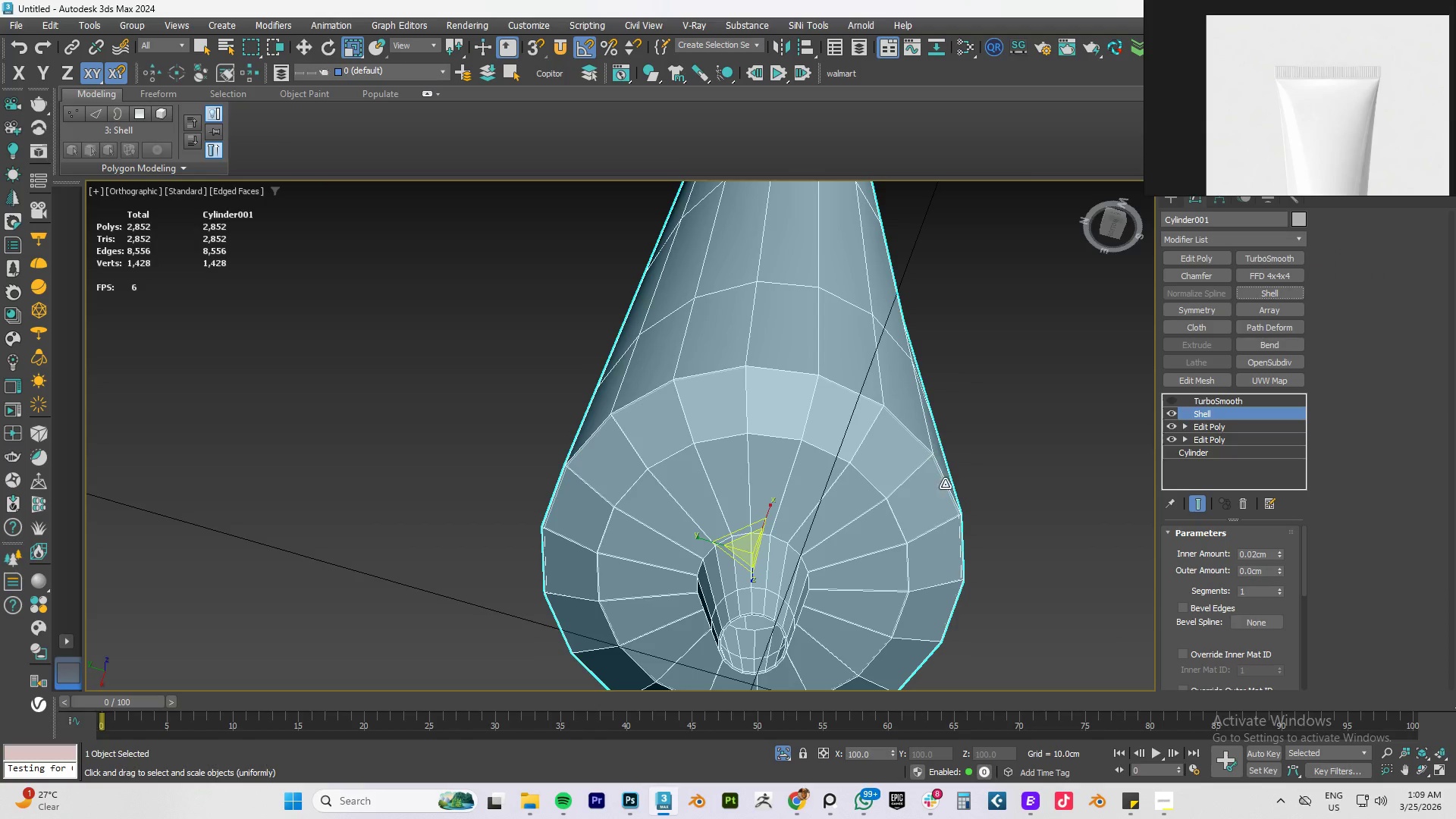 
hold_key(key=AltLeft, duration=0.77)
 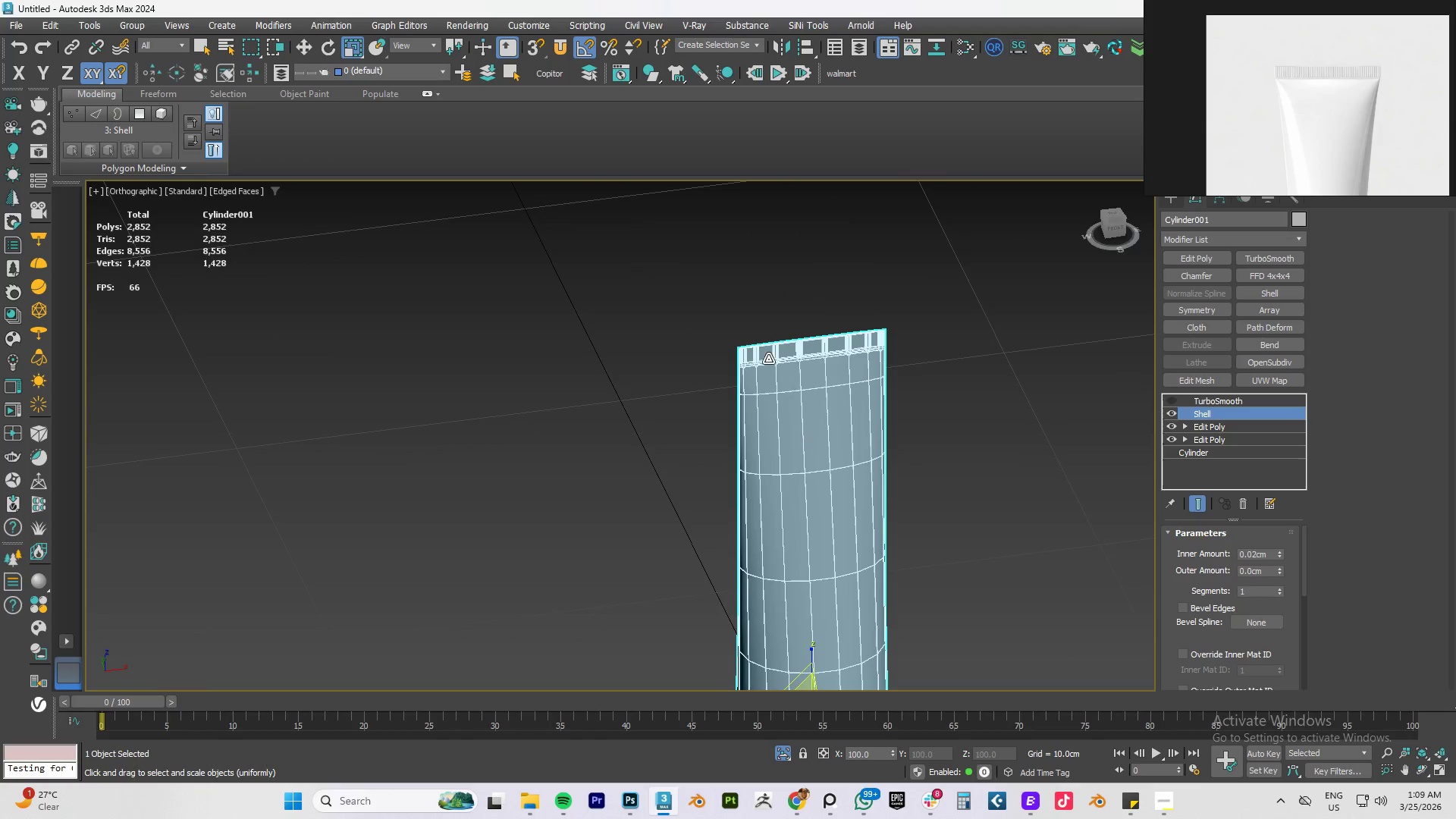 
scroll: coordinate [877, 444], scroll_direction: down, amount: 4.0
 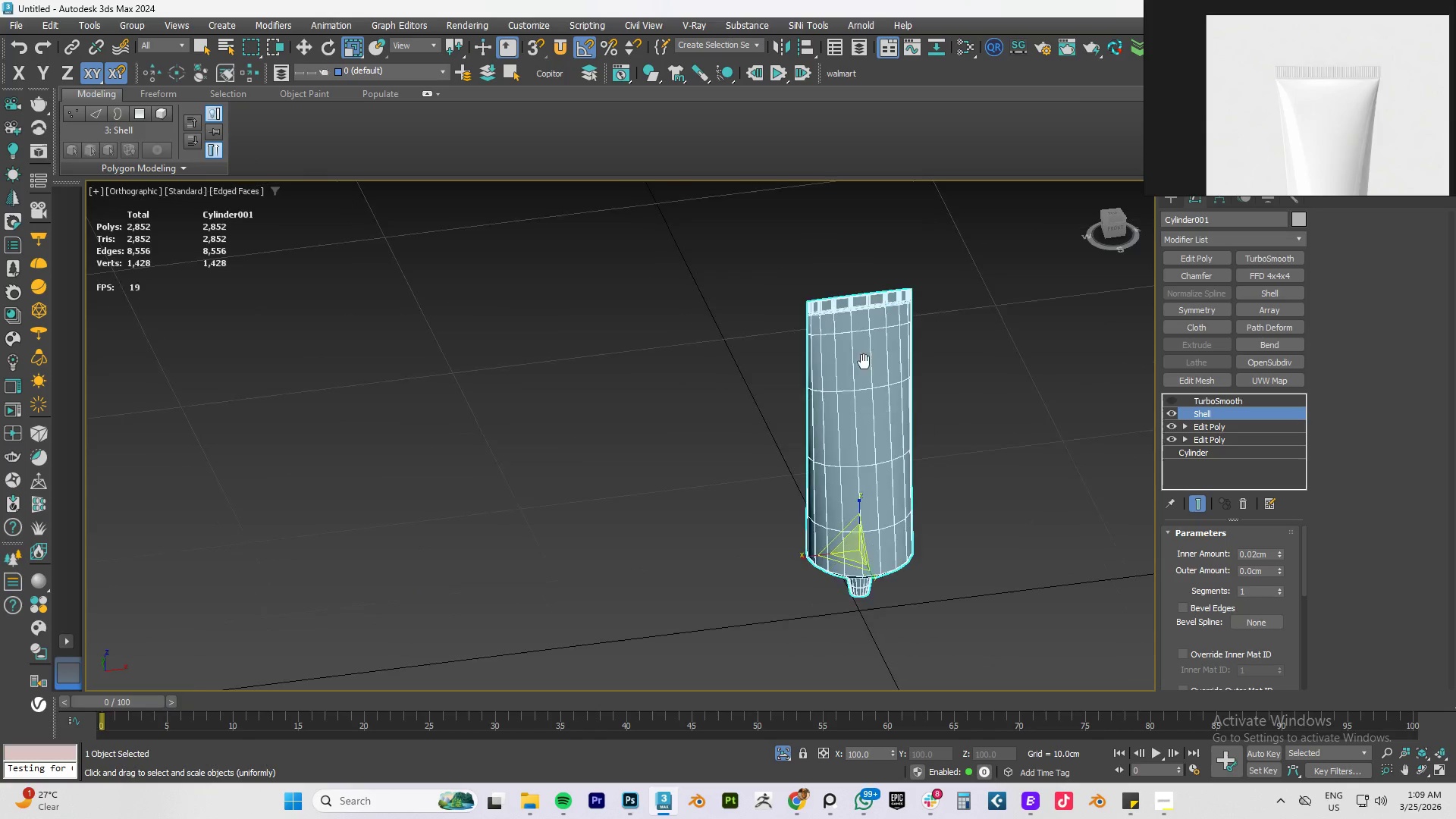 
hold_key(key=AltLeft, duration=0.61)
 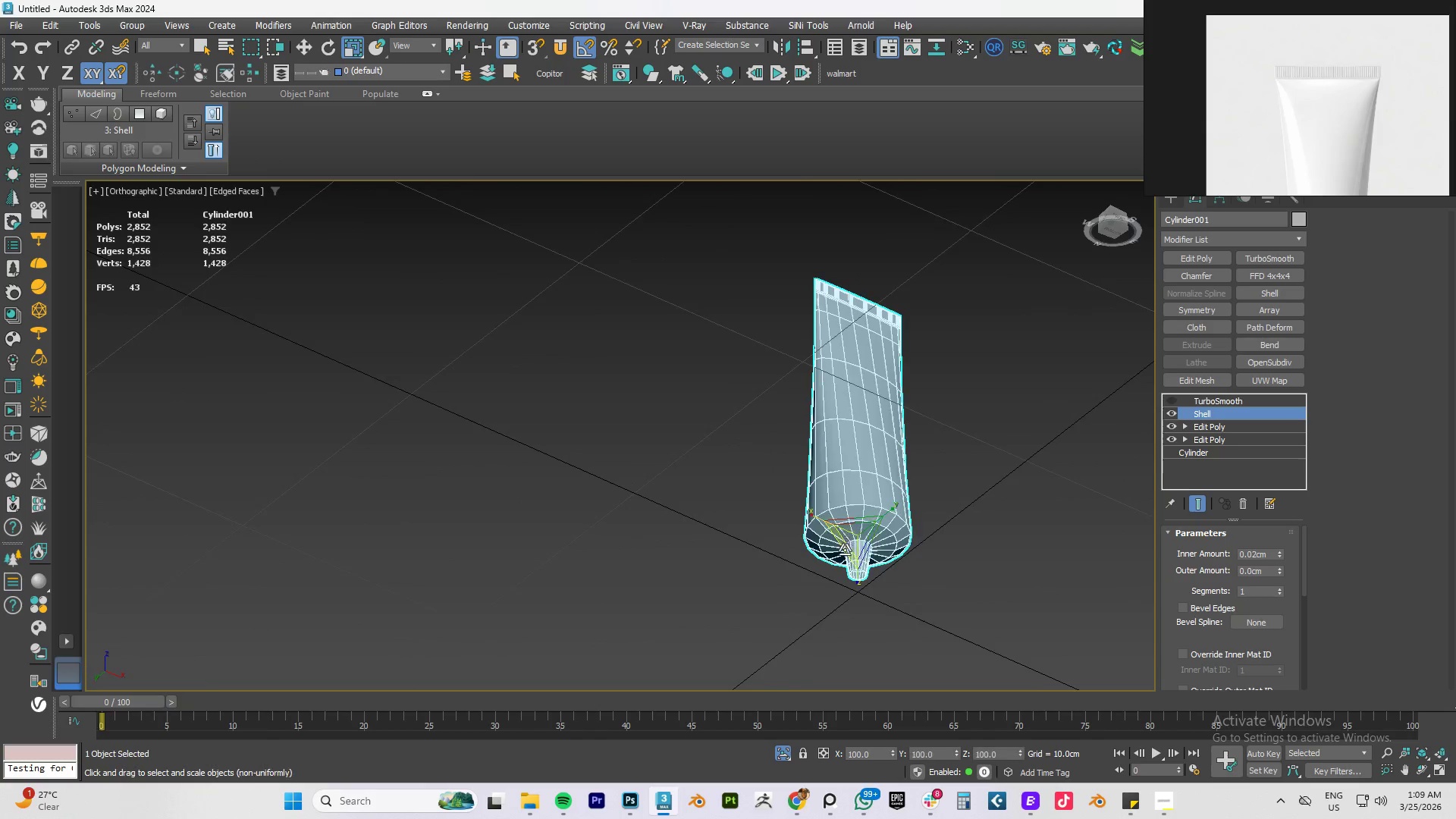 
hold_key(key=AltLeft, duration=0.88)
 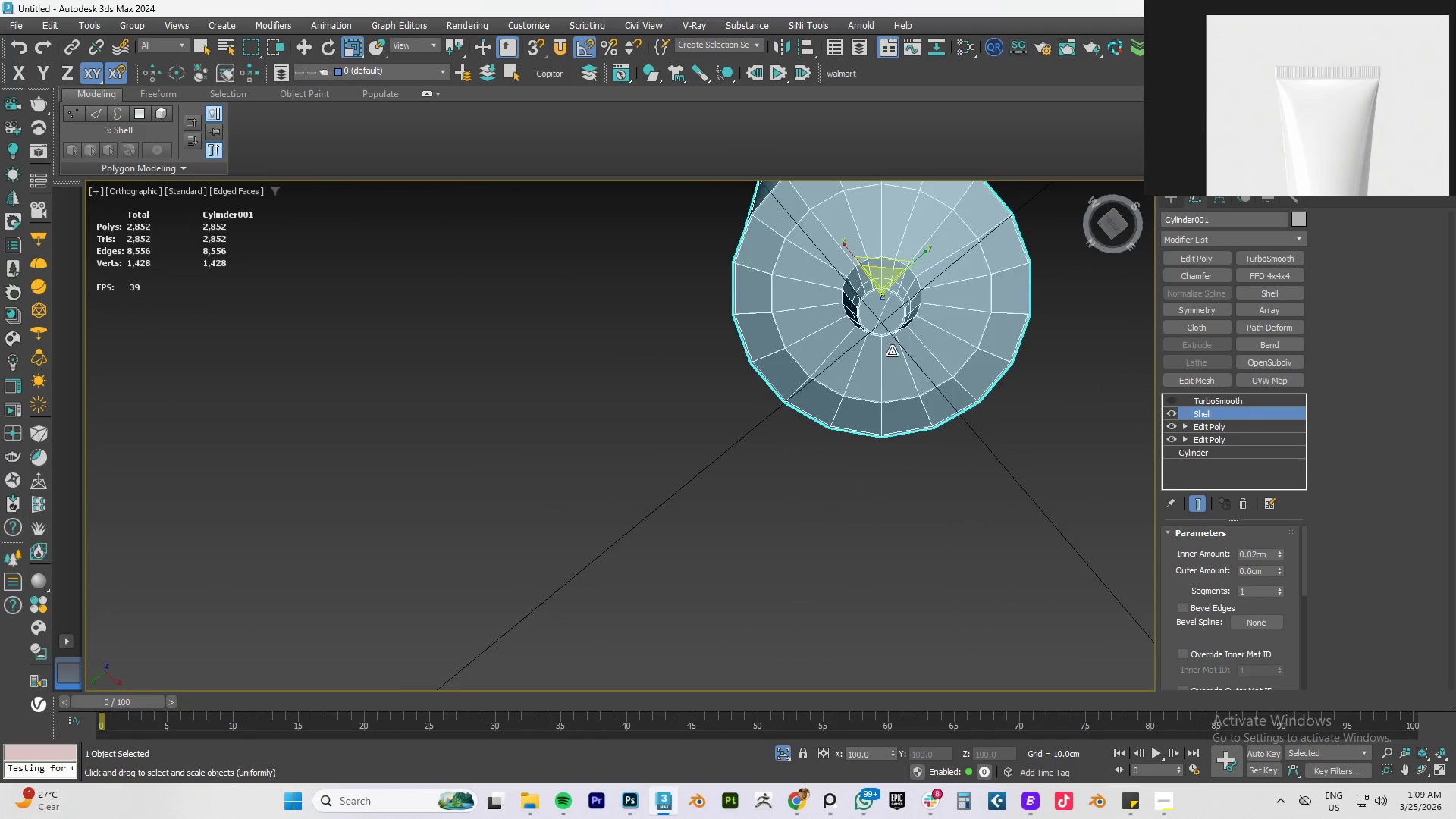 
scroll: coordinate [895, 344], scroll_direction: up, amount: 6.0
 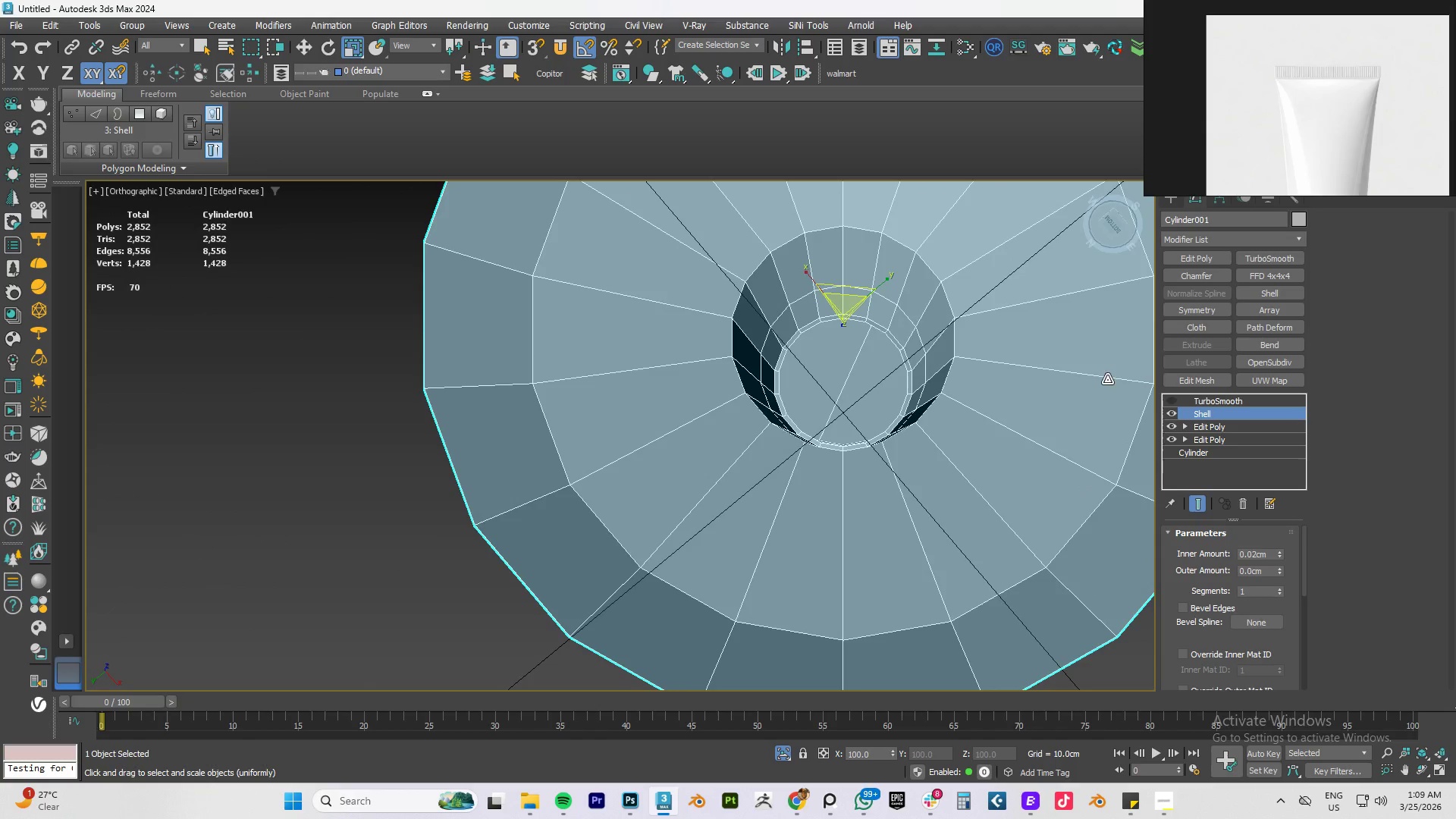 
hold_key(key=AltLeft, duration=1.12)
 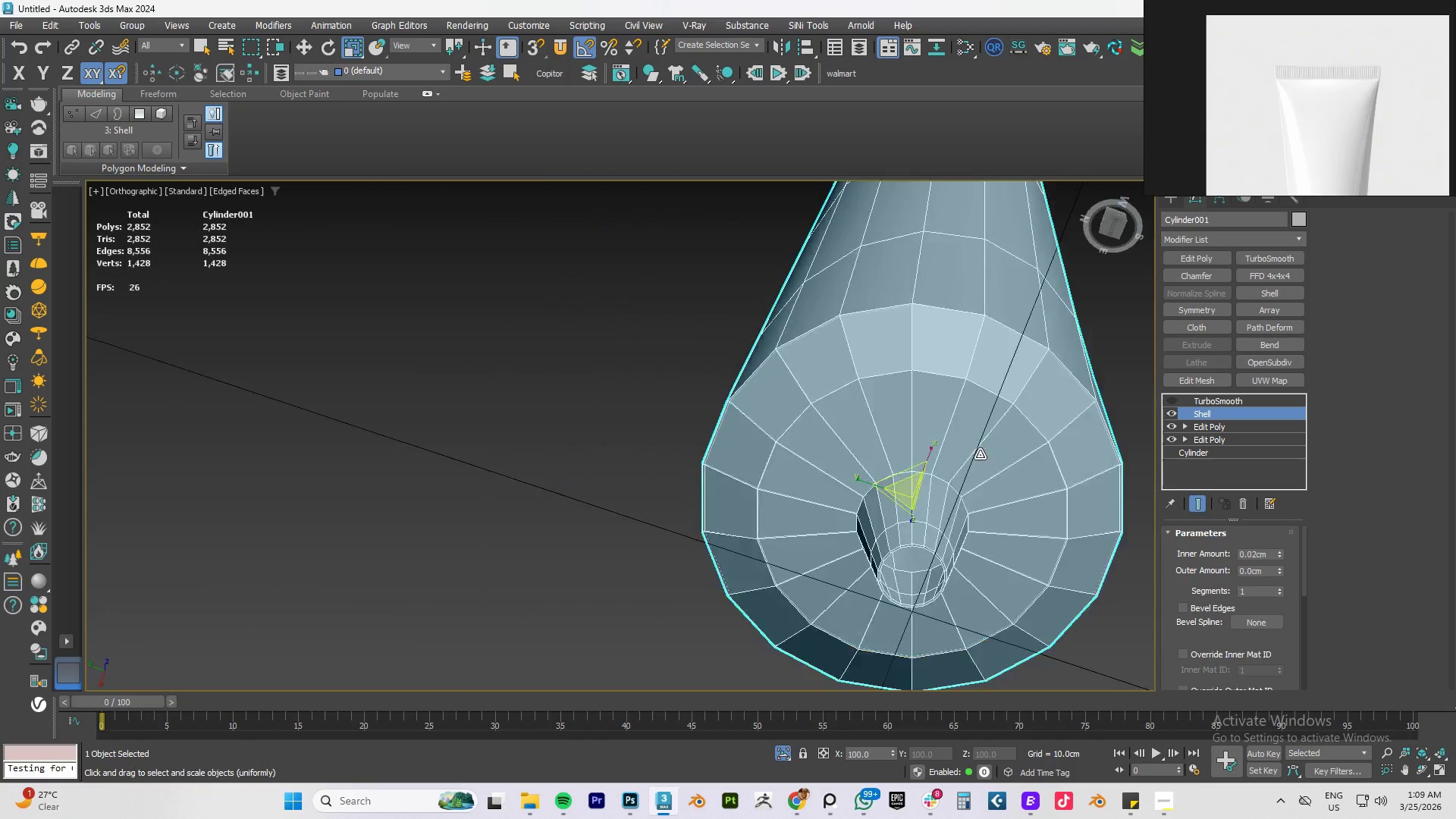 
hold_key(key=AltLeft, duration=0.55)
 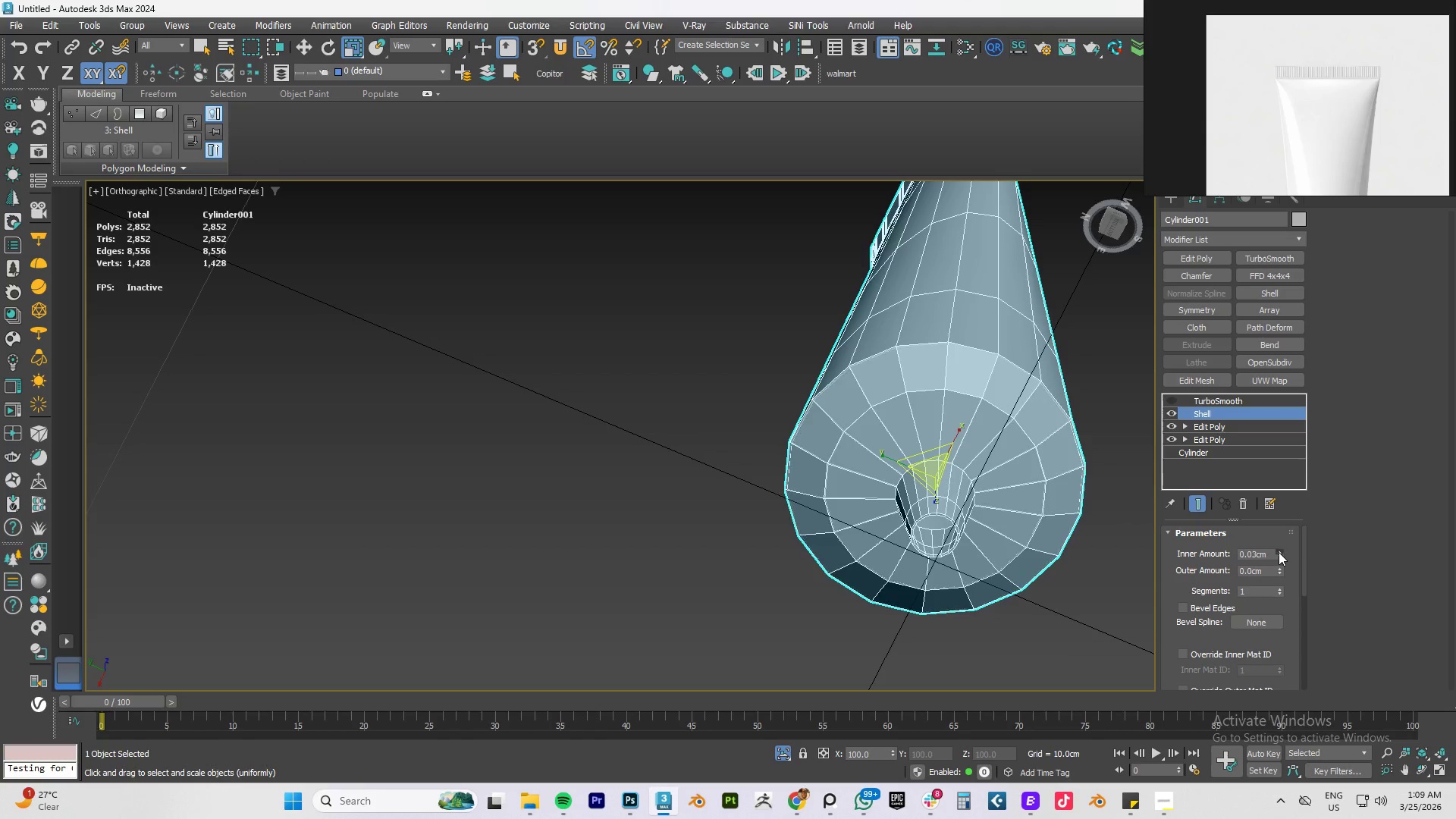 
scroll: coordinate [980, 454], scroll_direction: down, amount: 3.0
 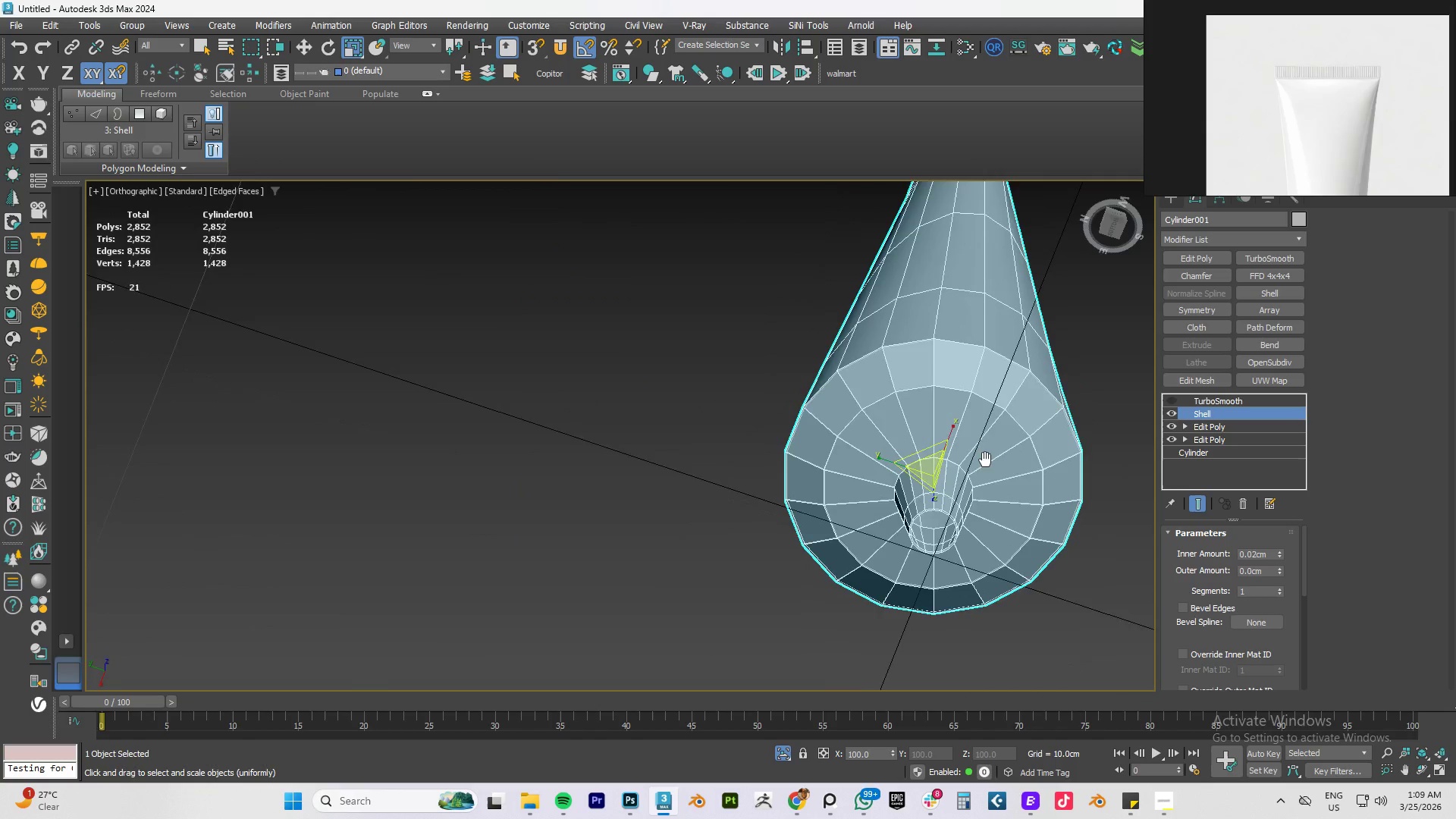 
double_click([1279, 552])
 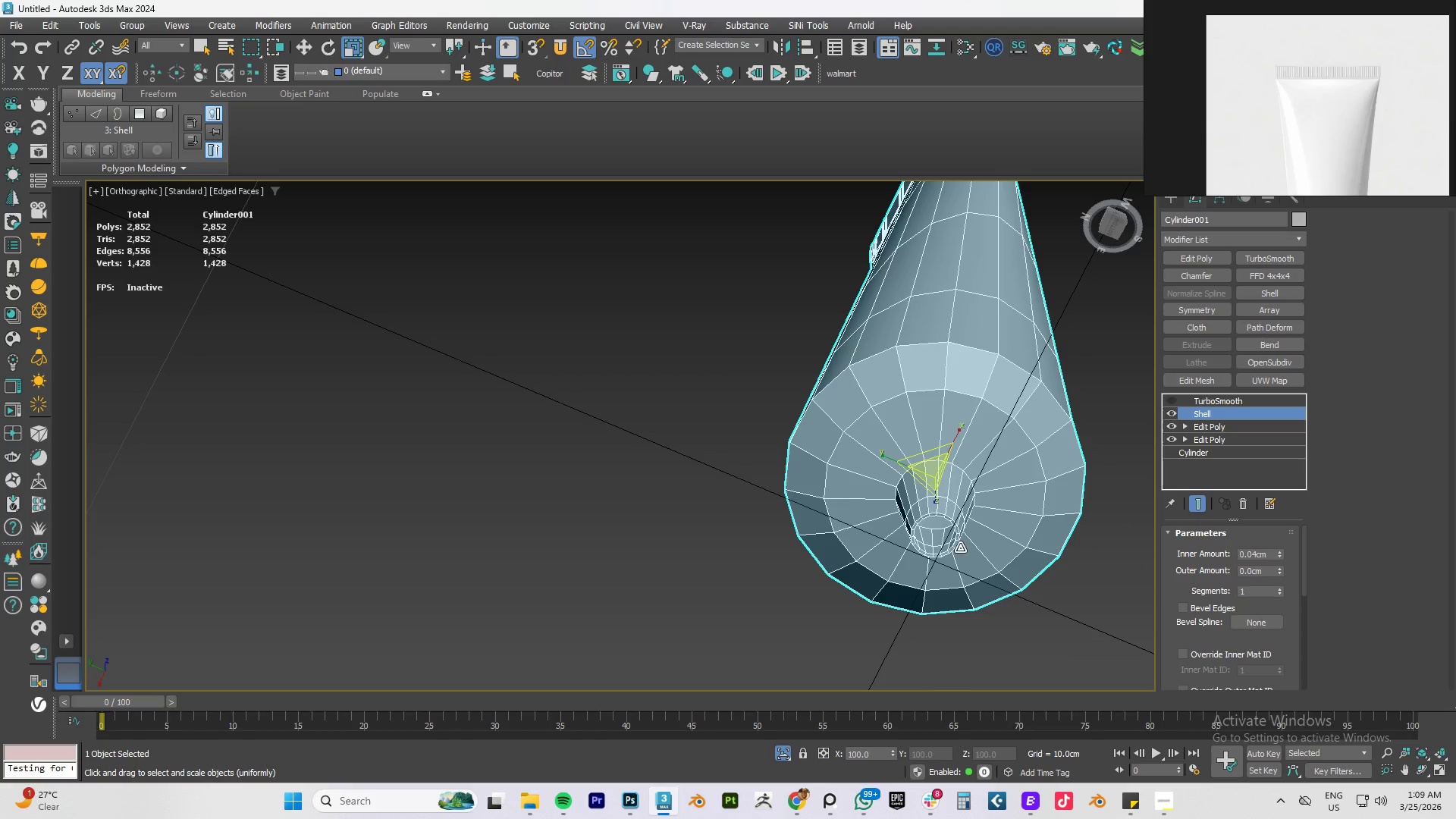 
scroll: coordinate [928, 535], scroll_direction: up, amount: 3.0
 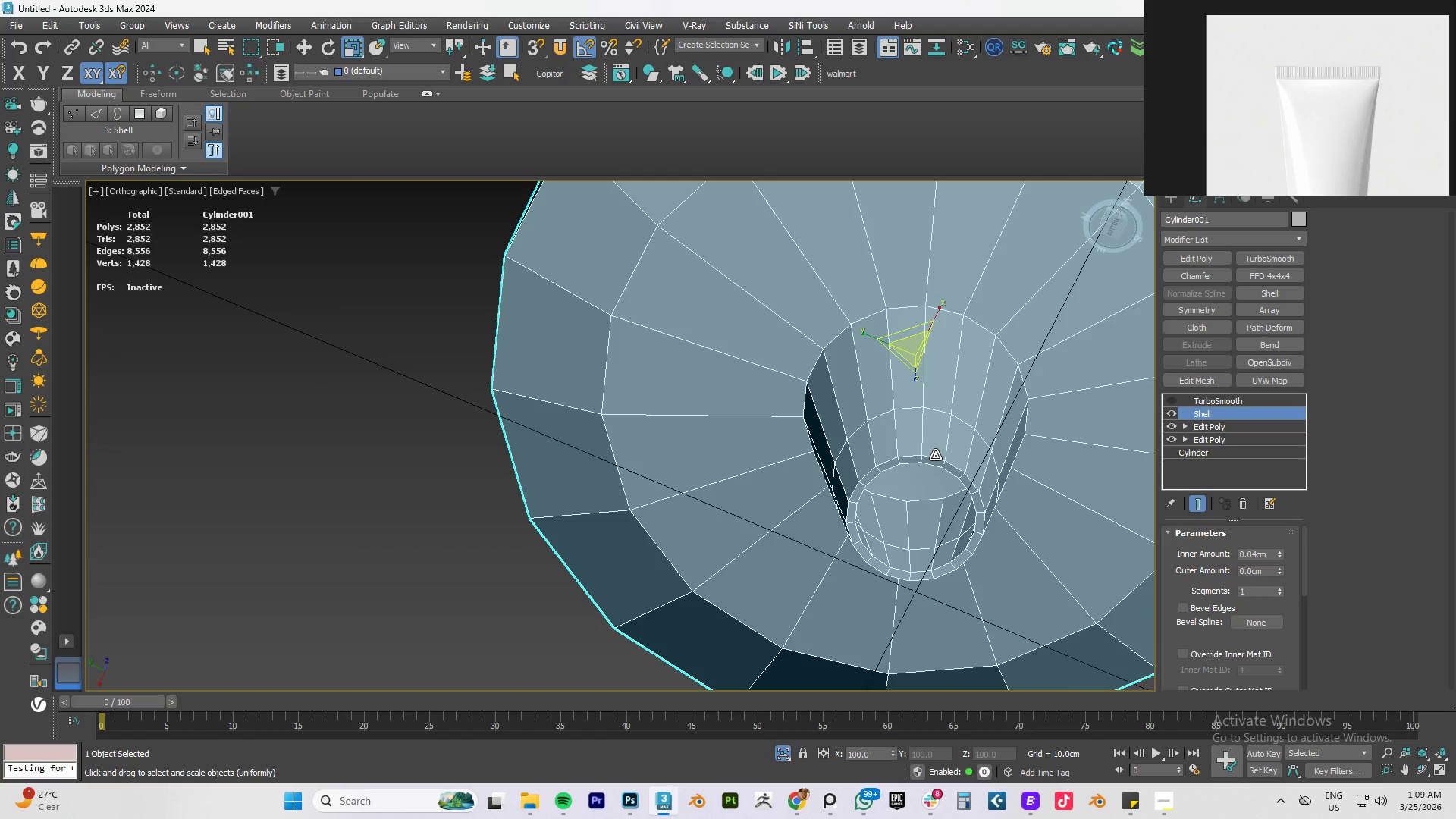 
key(2)
 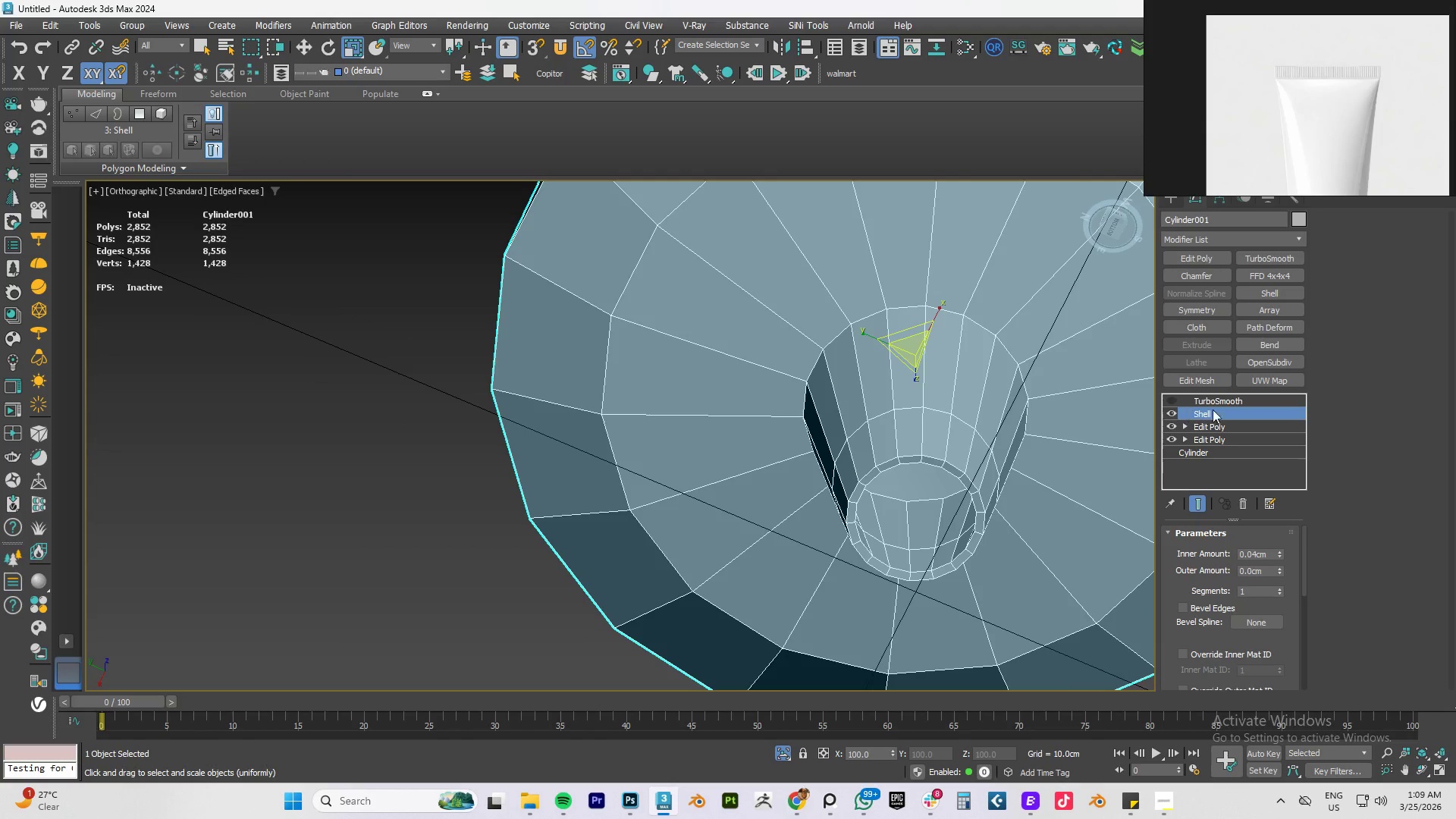 
left_click([1219, 422])
 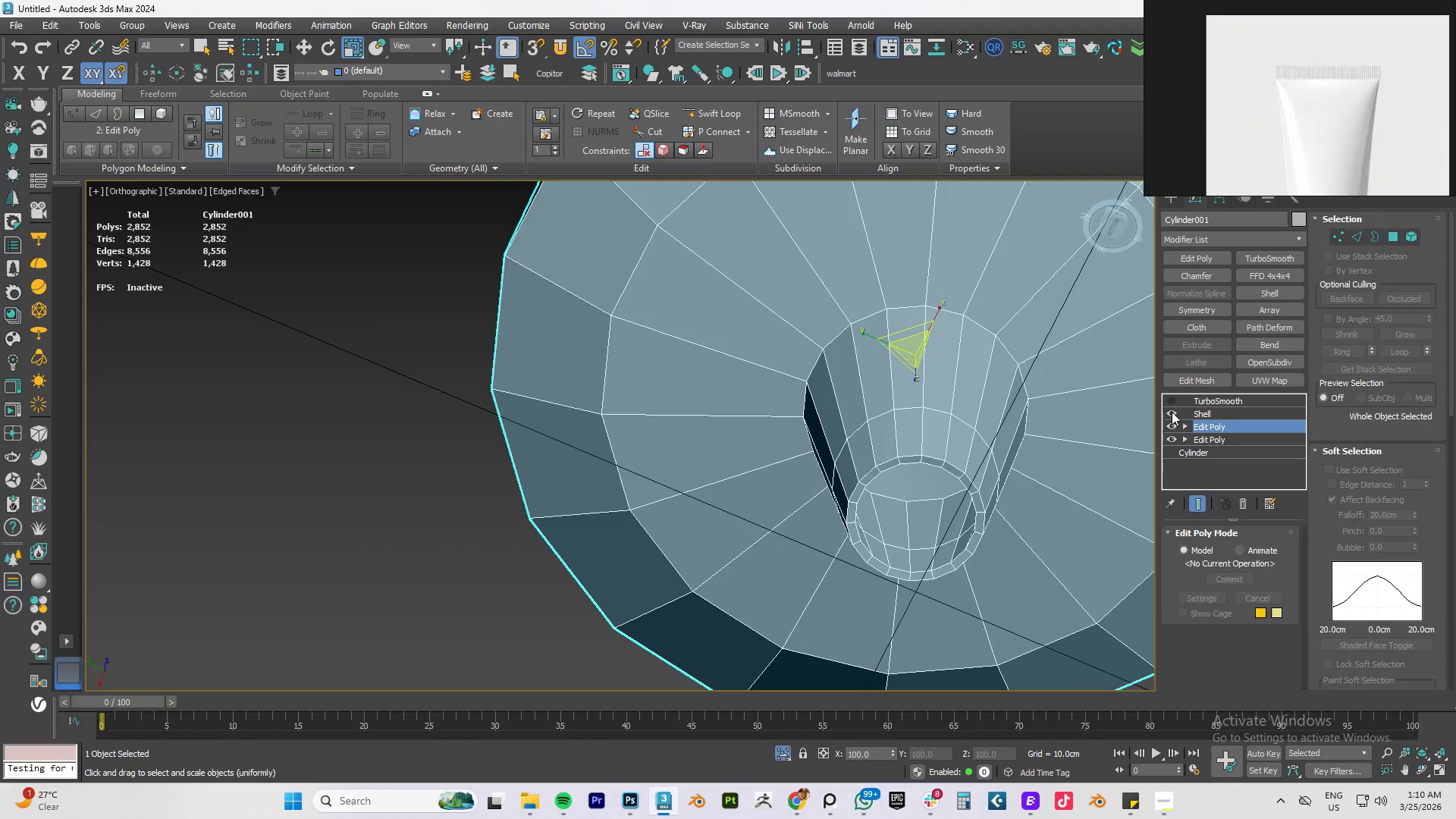 
left_click([1169, 412])
 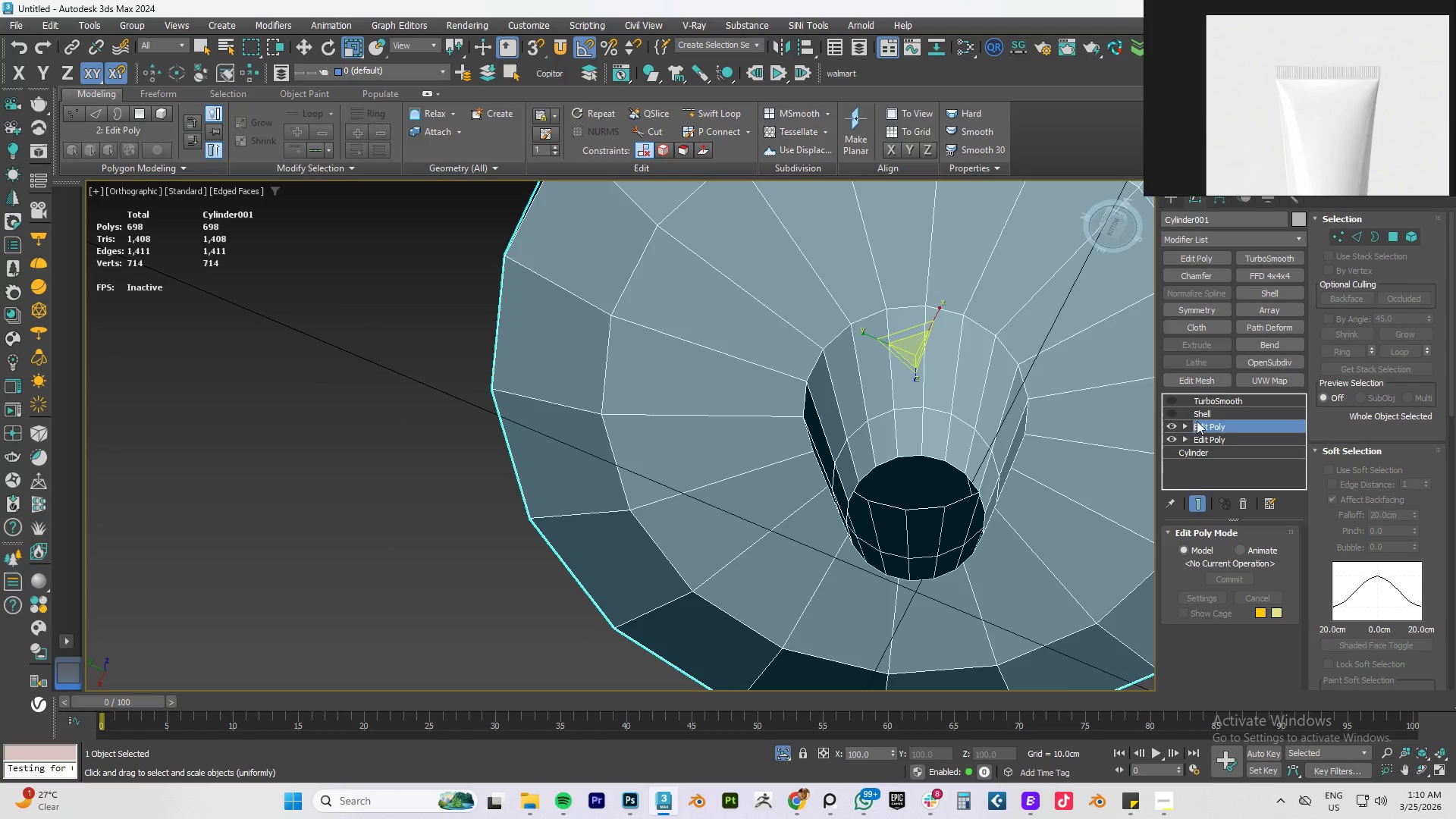 
left_click([1172, 413])
 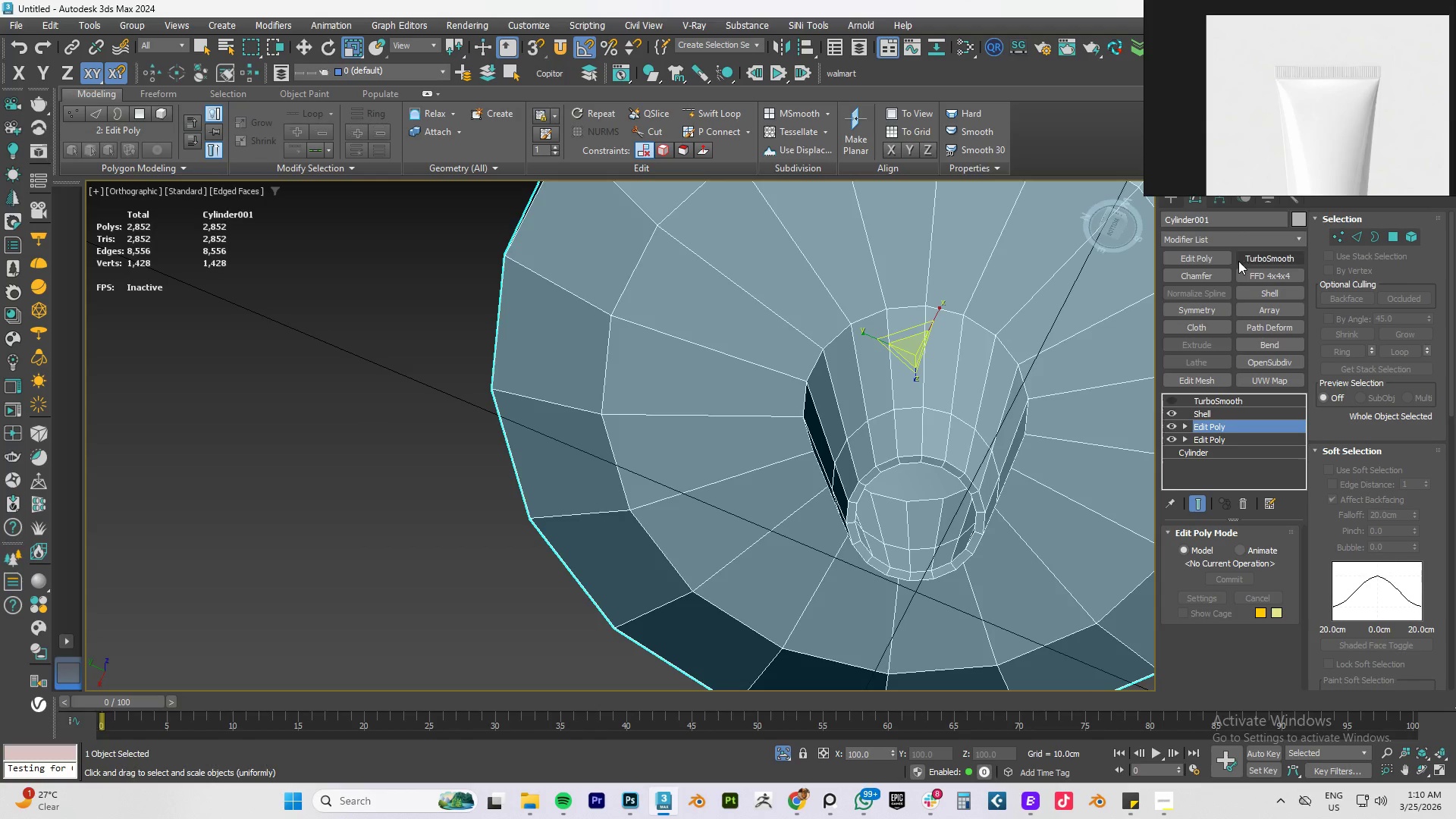 
left_click([1216, 260])
 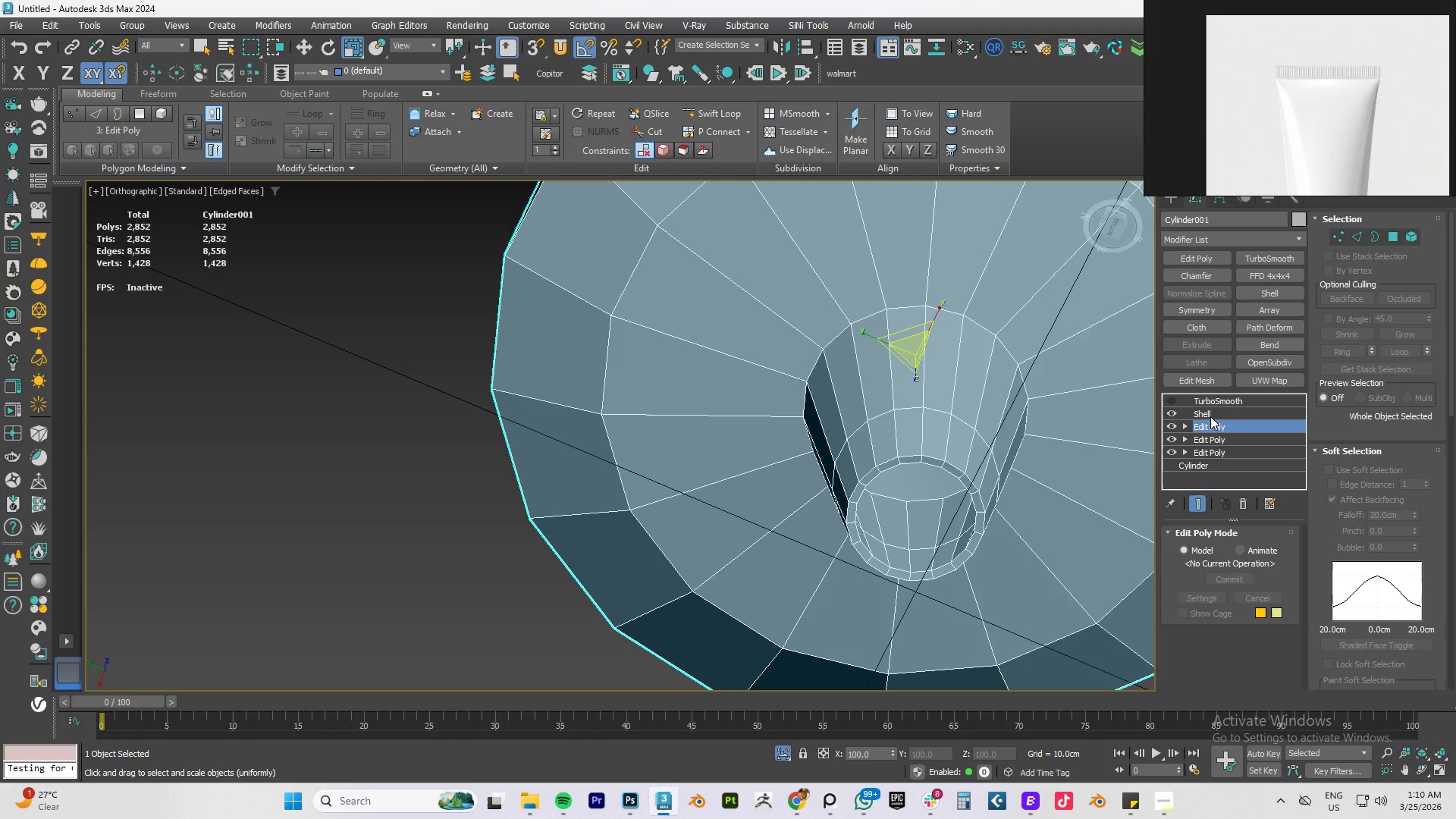 
left_click_drag(start_coordinate=[1210, 427], to_coordinate=[1210, 406])
 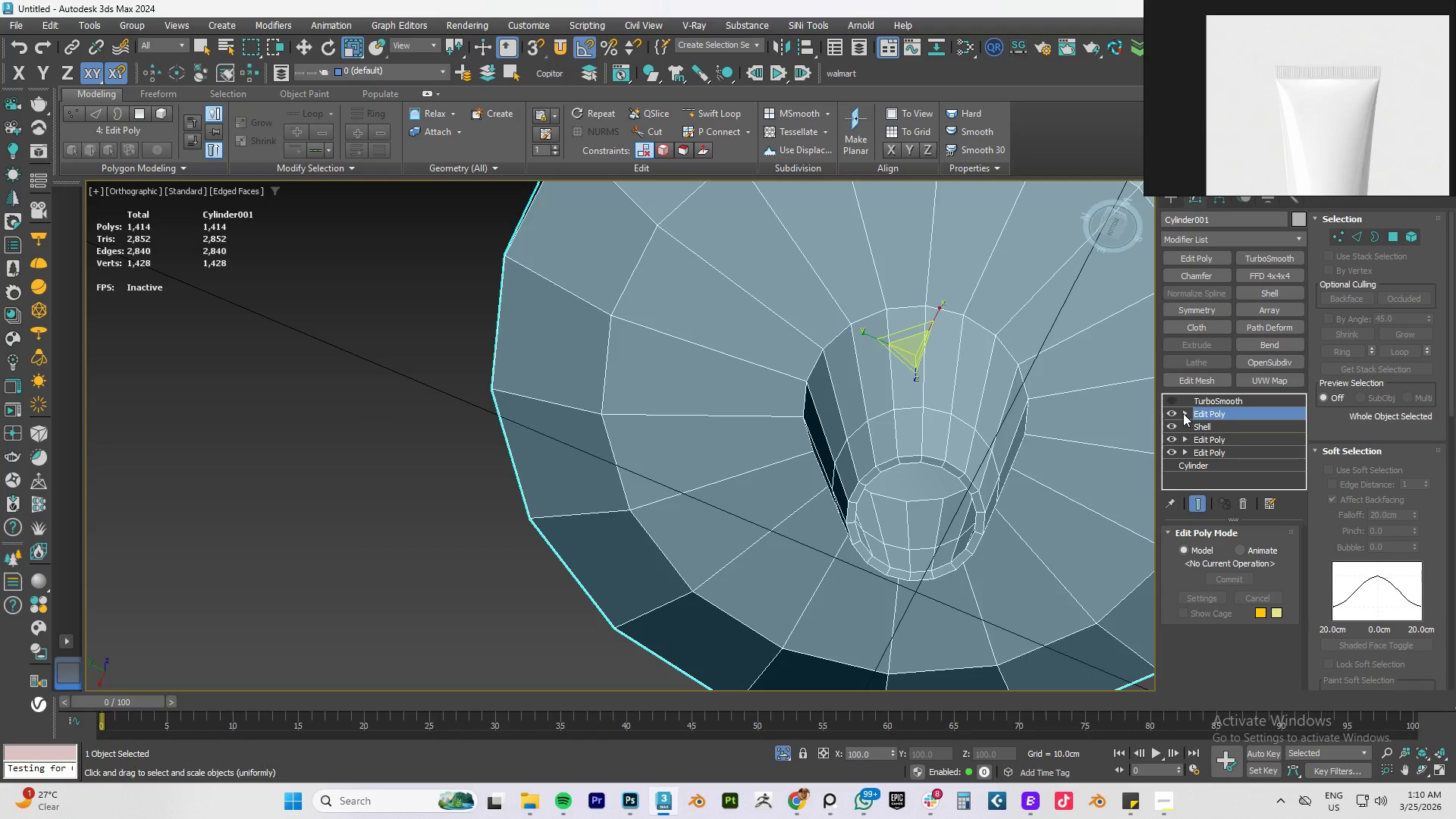 
key(2)
 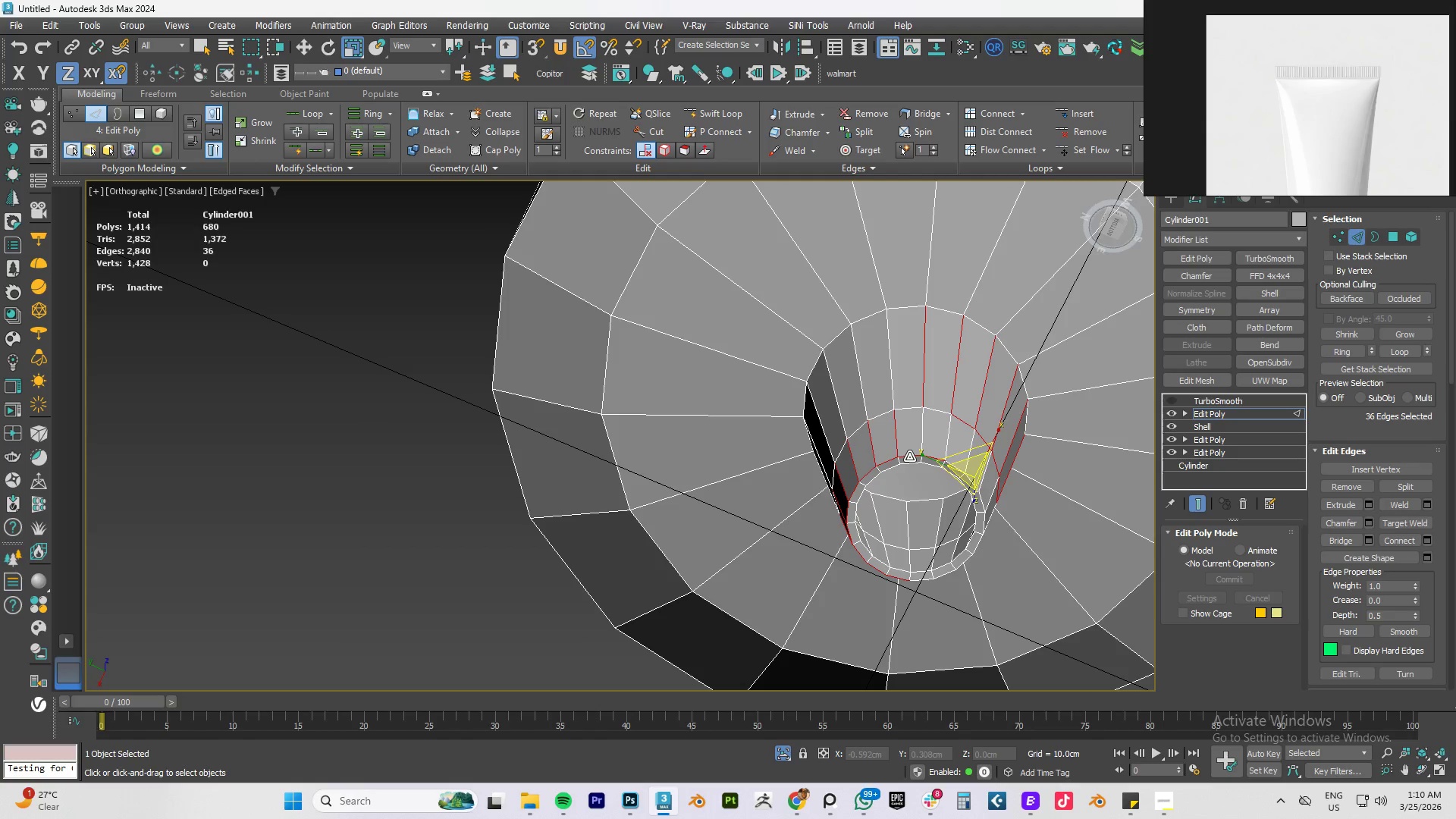 
double_click([909, 456])
 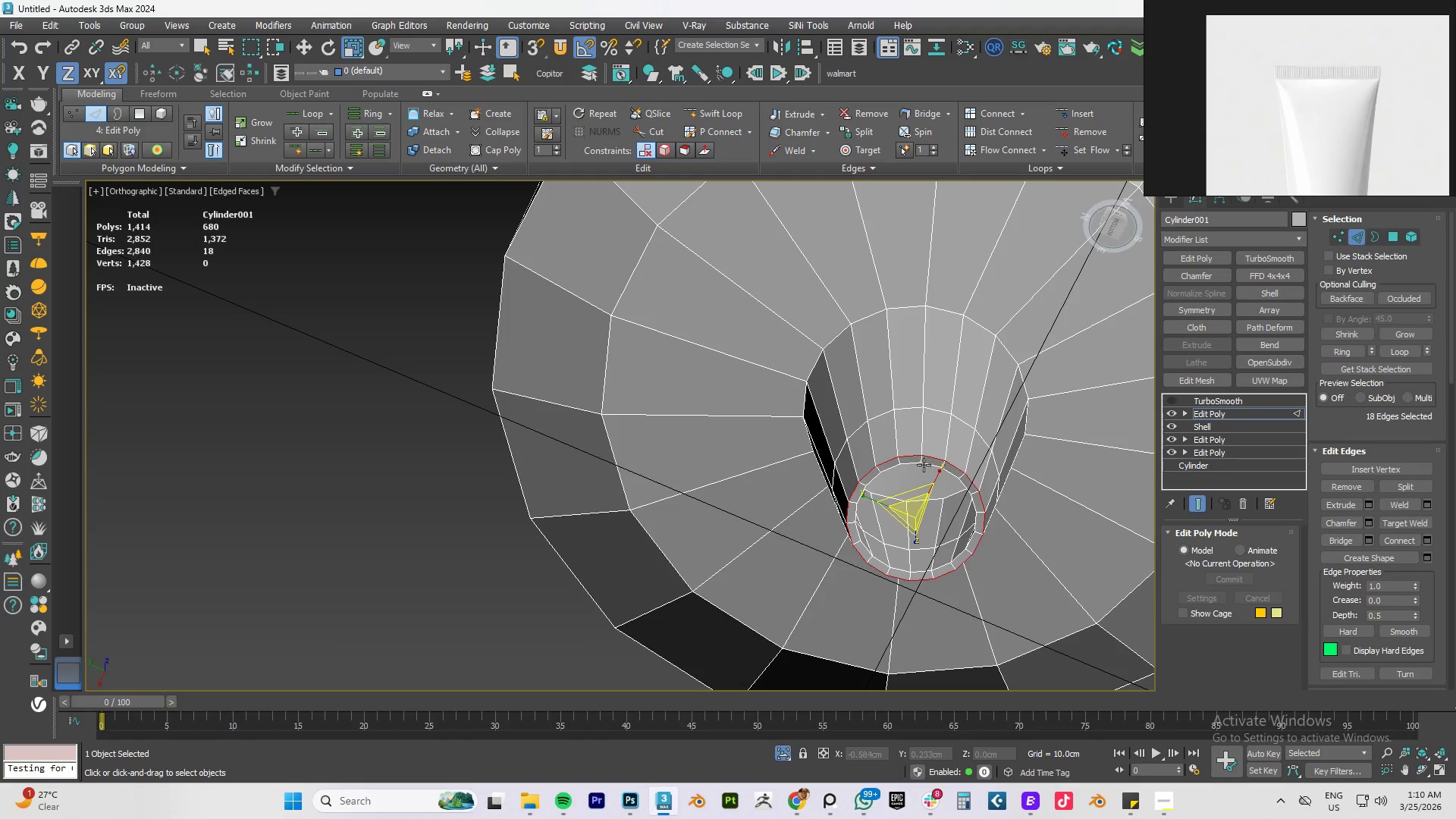 
hold_key(key=ControlLeft, duration=1.5)
left_click([906, 463])
 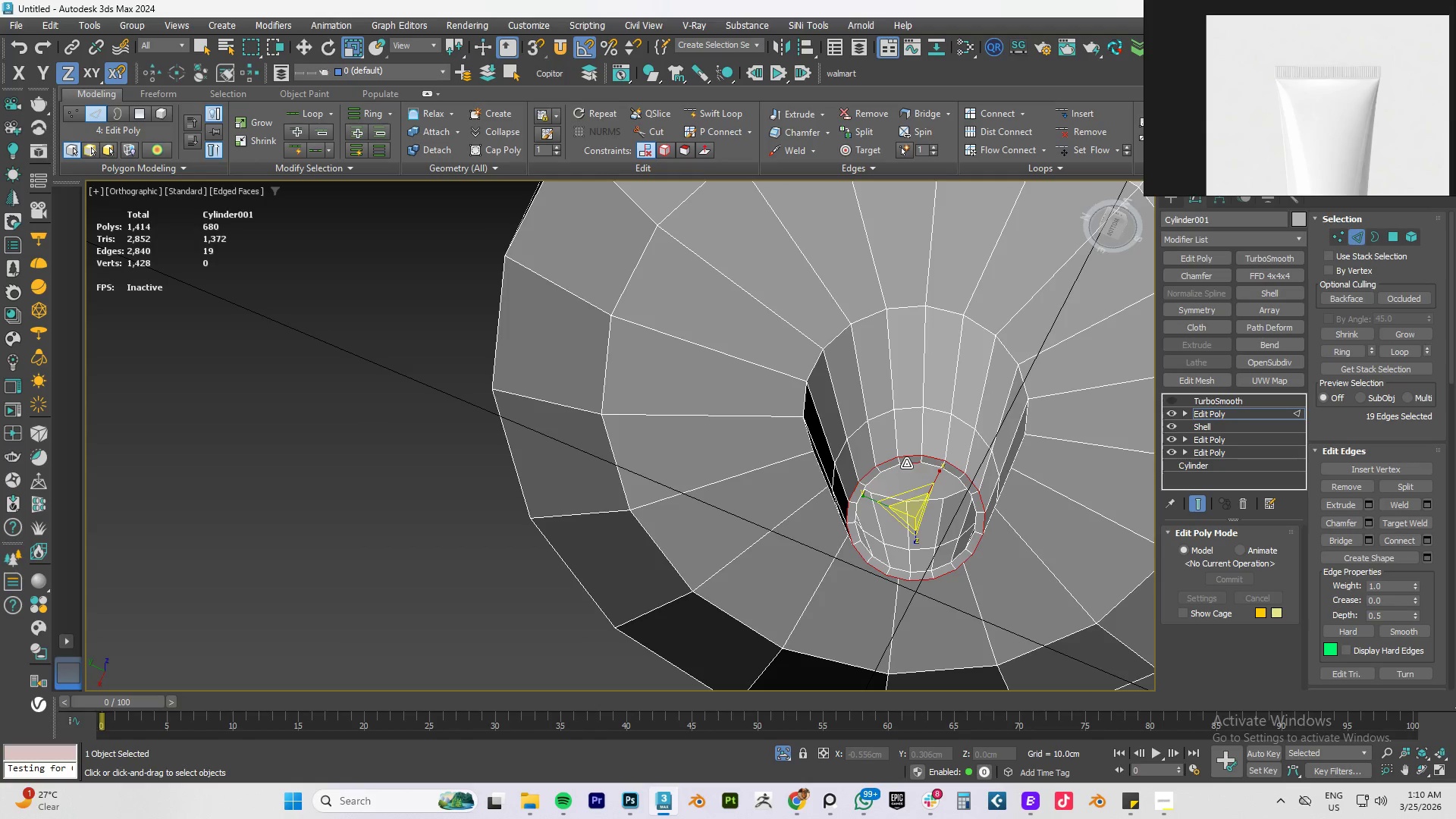 
double_click([906, 463])
 